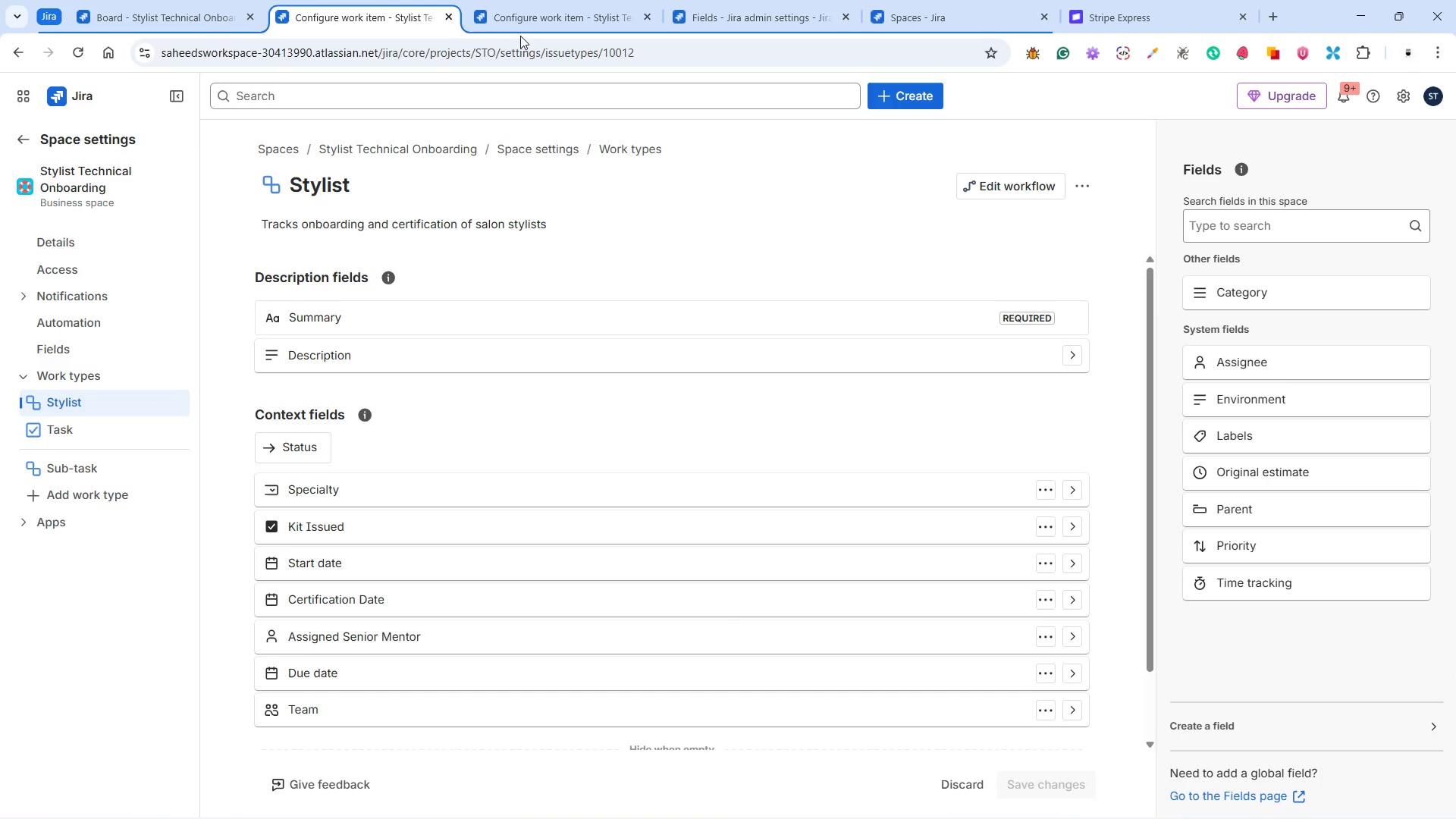 
left_click([553, 18])
 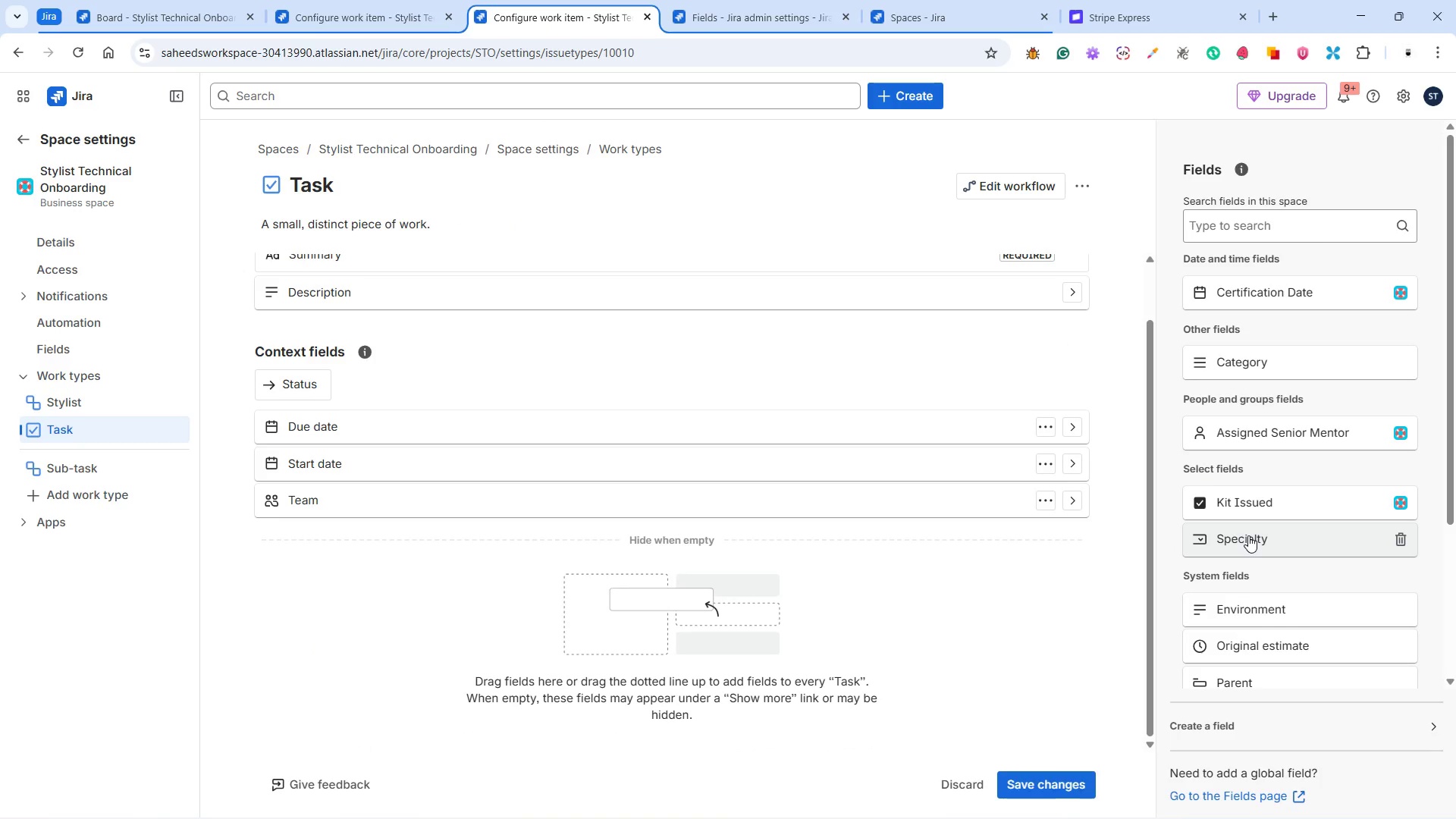 
left_click_drag(start_coordinate=[1248, 535], to_coordinate=[661, 399])
 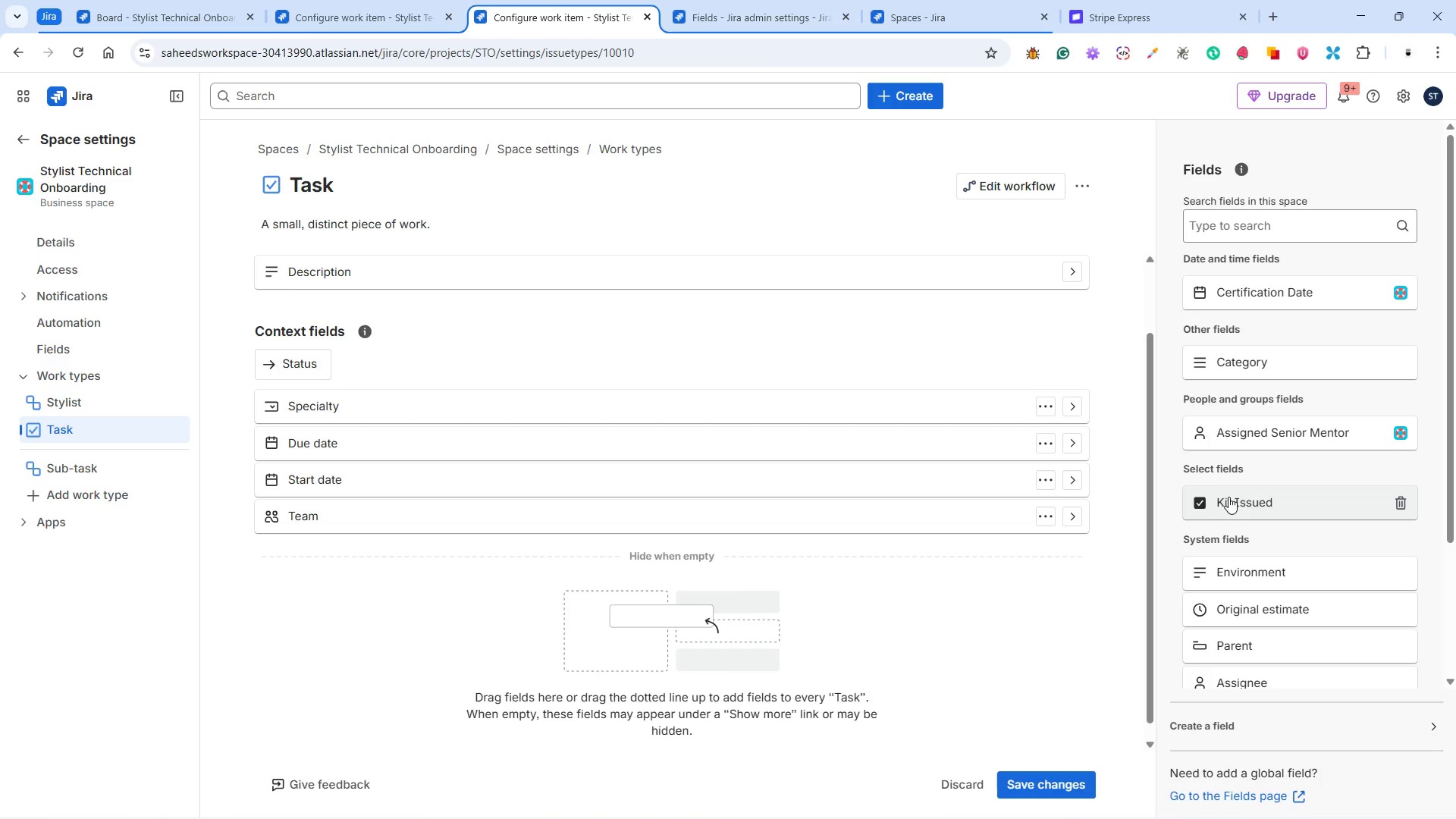 
left_click_drag(start_coordinate=[1230, 496], to_coordinate=[664, 429])
 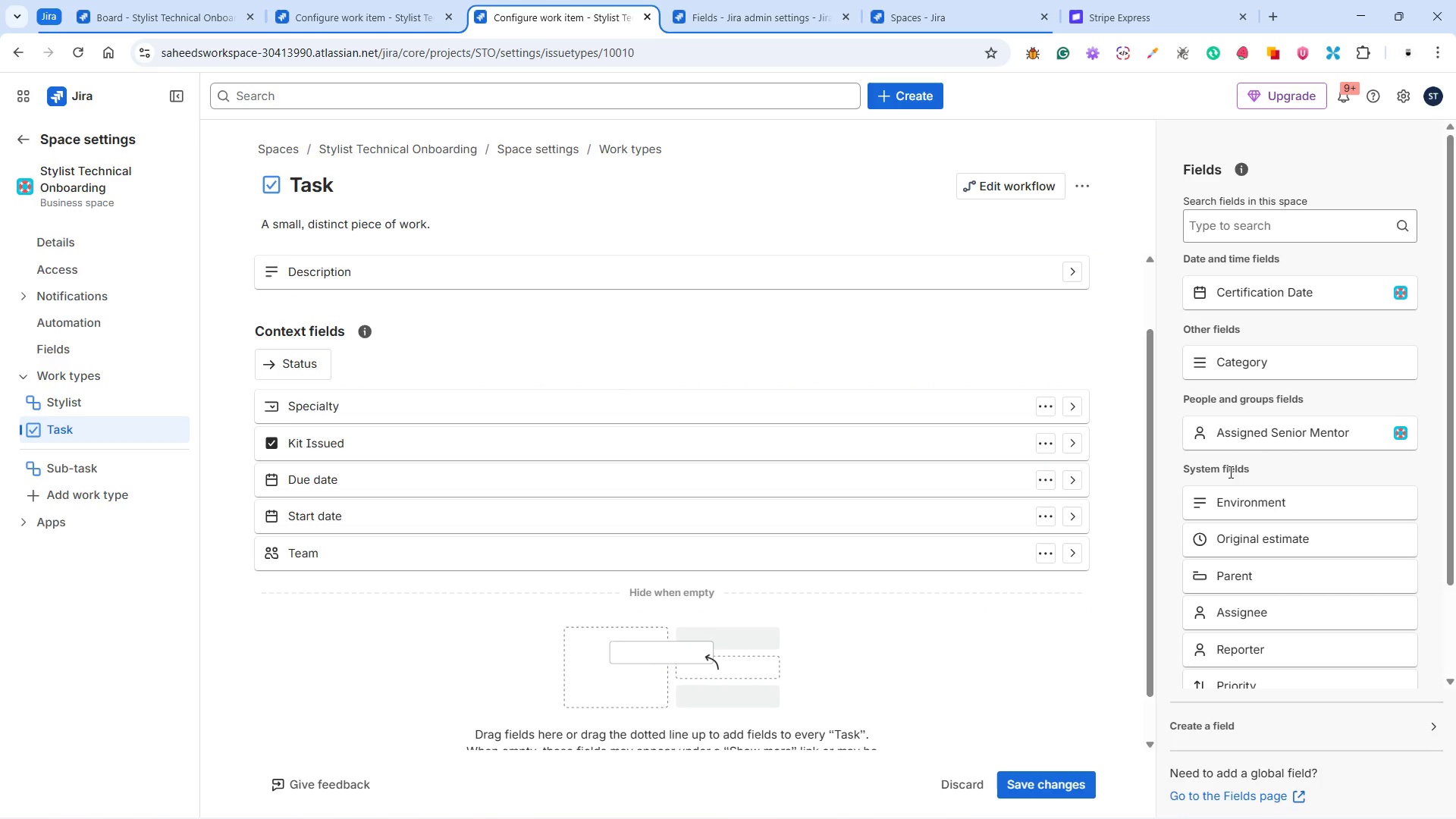 
mouse_move([1255, 291])
 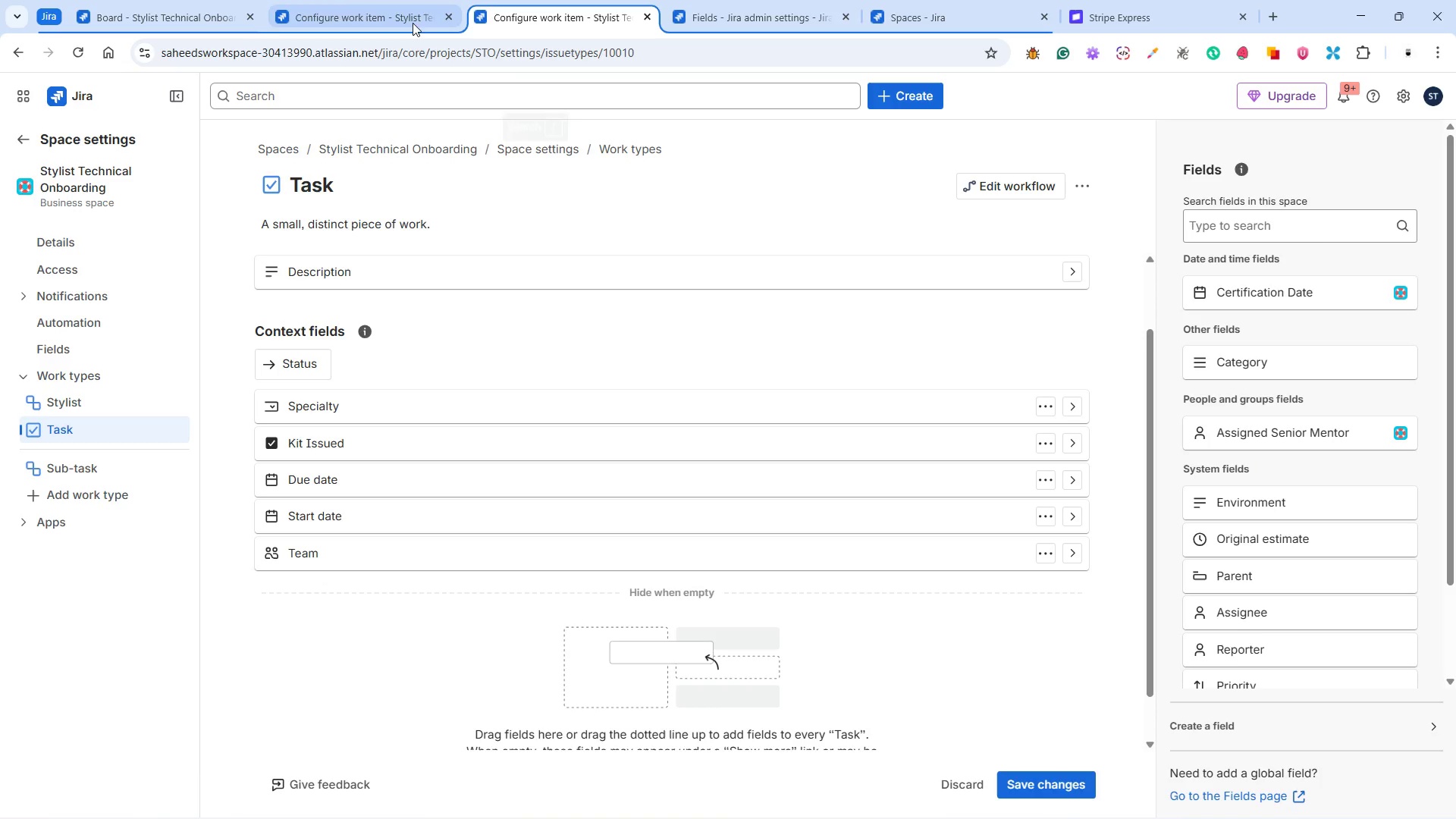 
left_click([403, 16])
 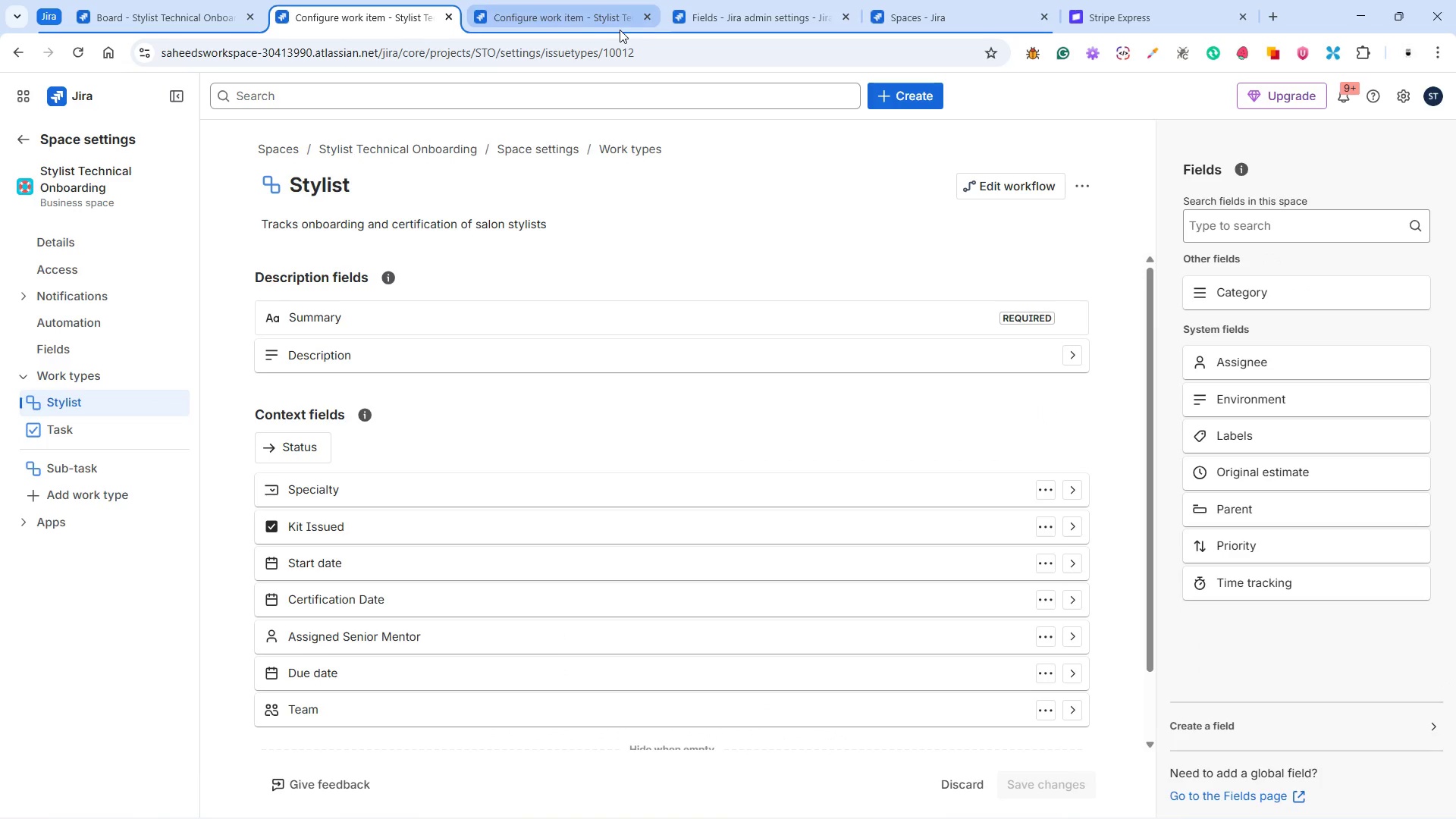 
left_click([556, 14])
 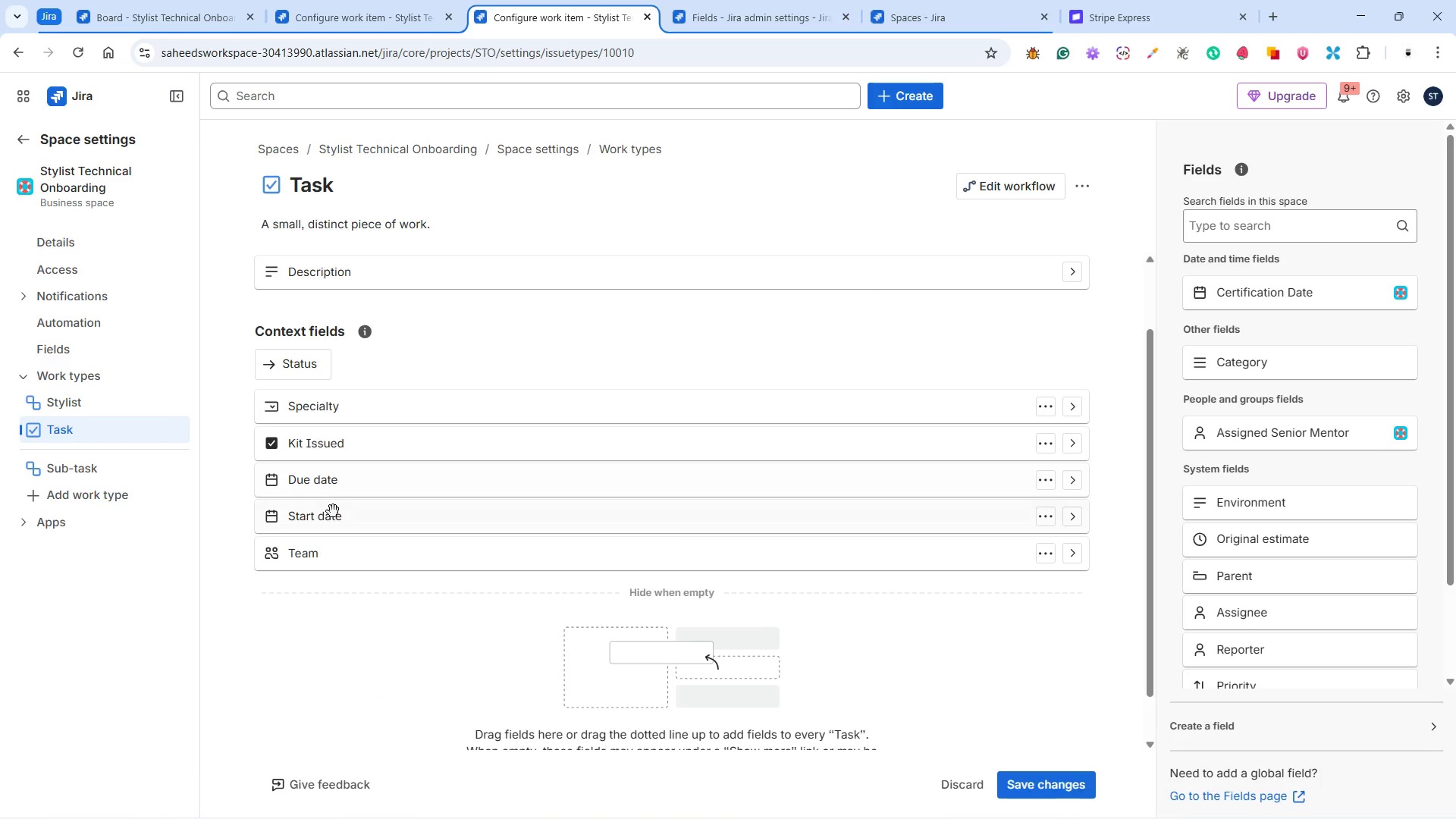 
left_click_drag(start_coordinate=[321, 526], to_coordinate=[328, 485])
 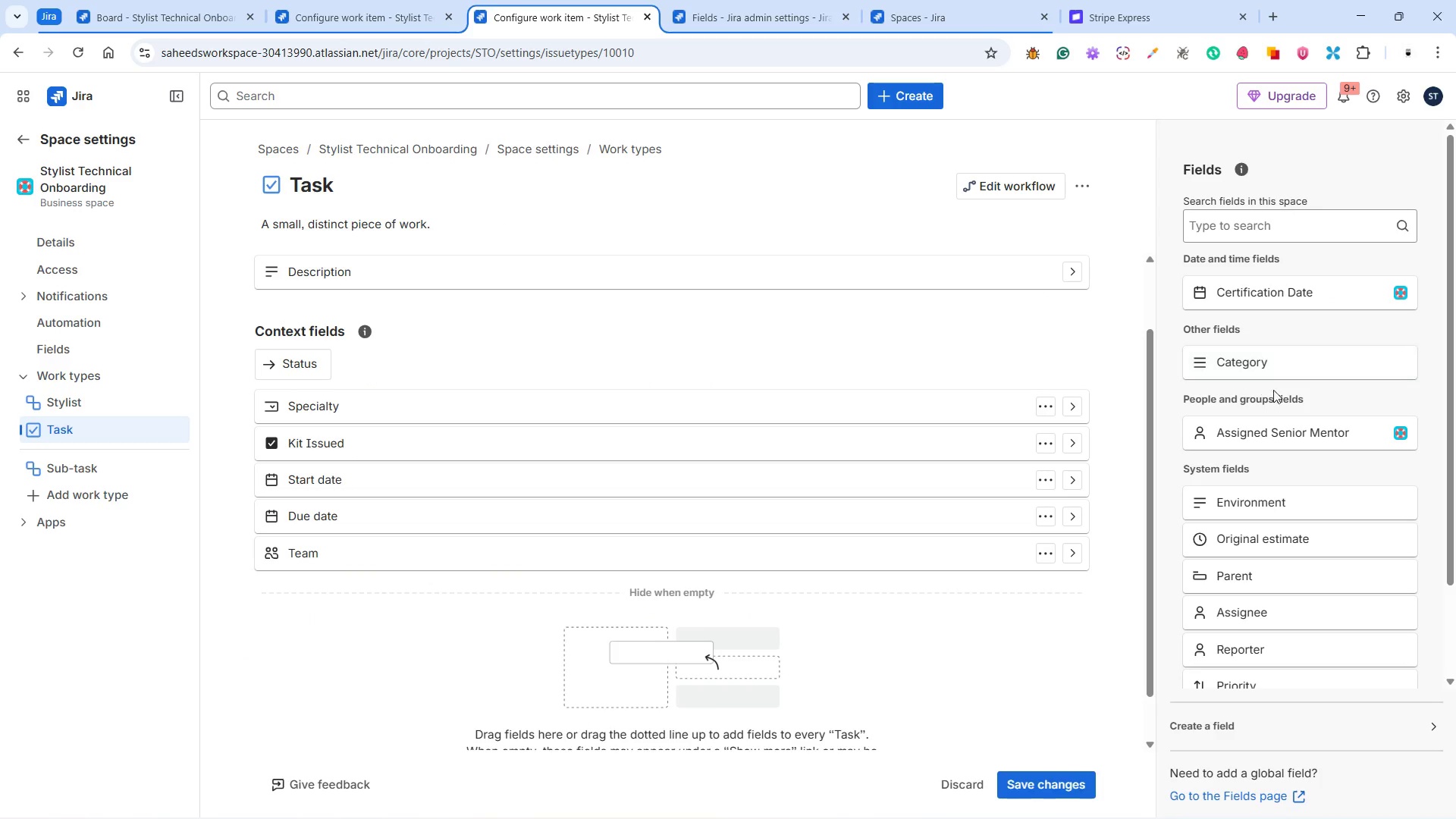 
mouse_move([1278, 452])
 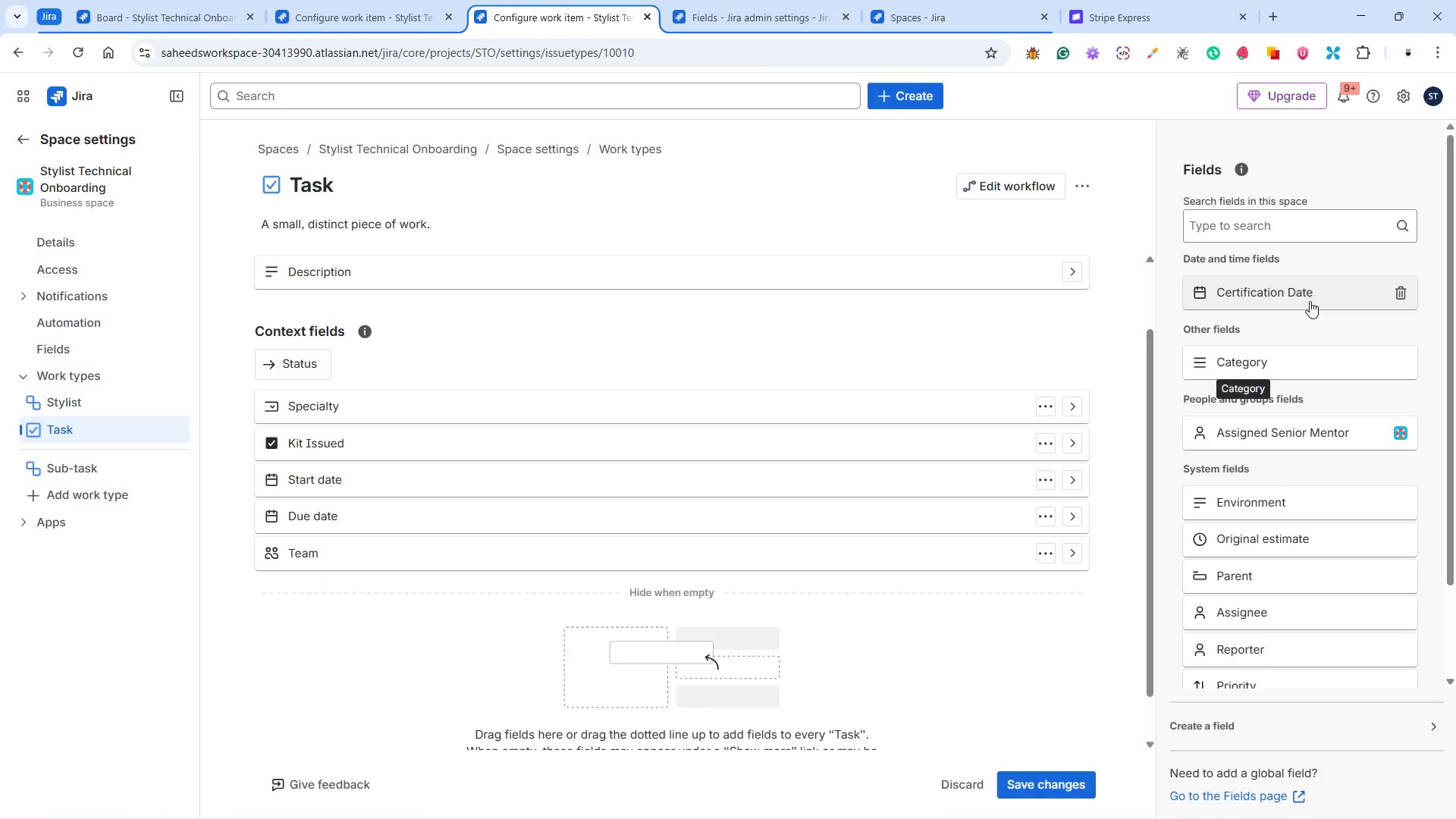 
left_click_drag(start_coordinate=[1302, 293], to_coordinate=[488, 510])
 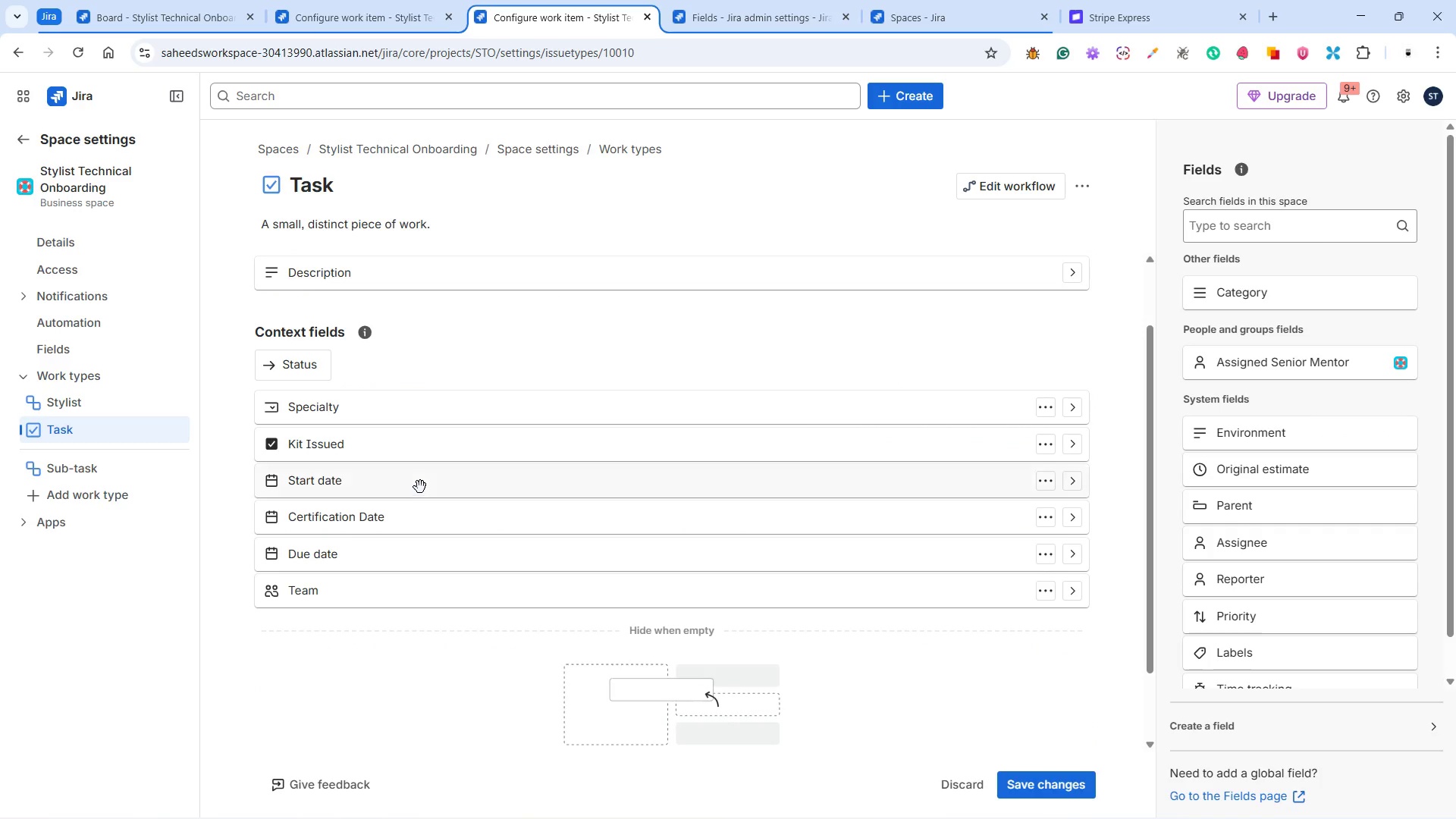 
left_click_drag(start_coordinate=[420, 487], to_coordinate=[435, 476])
 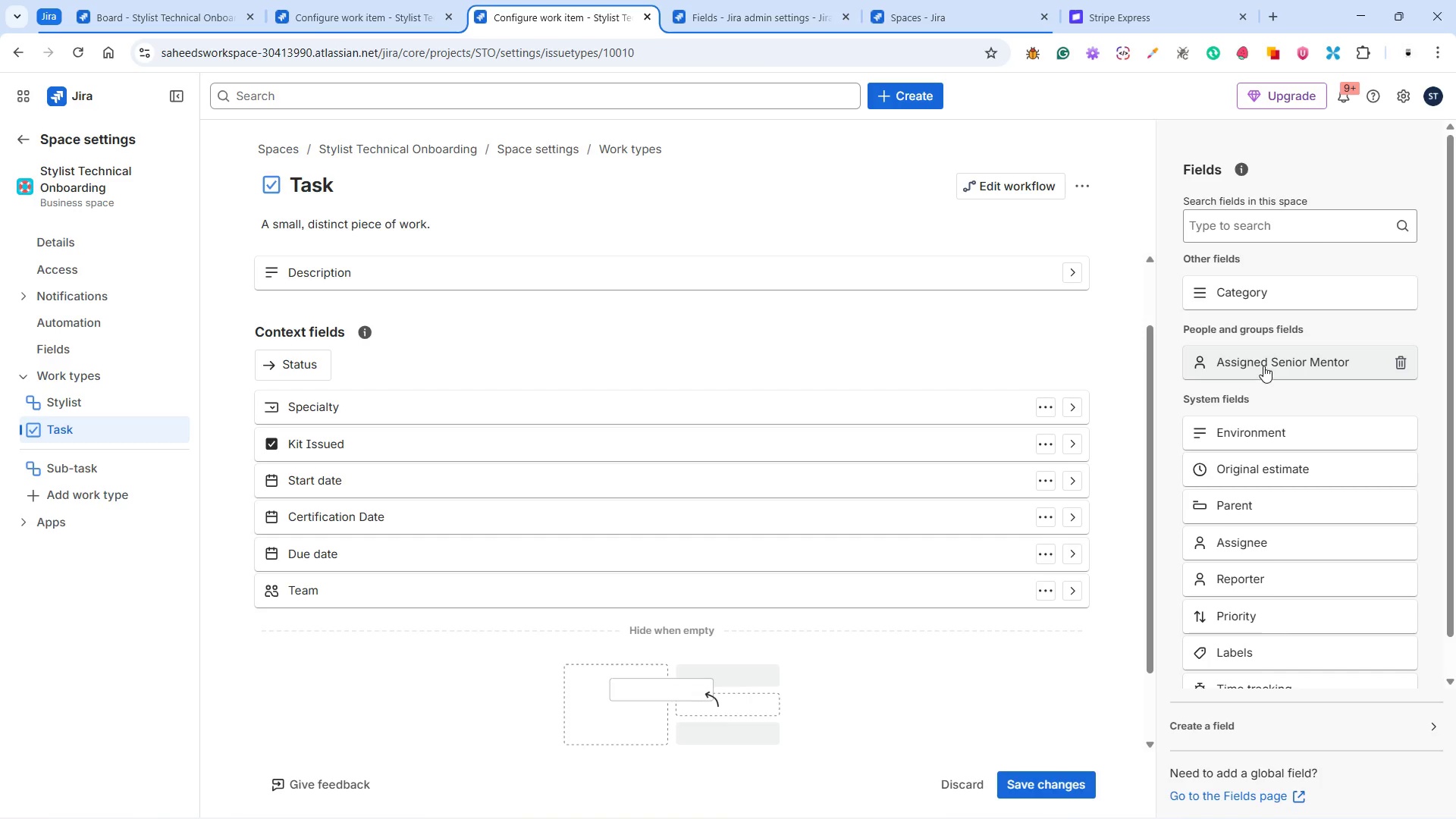 
wait(5.25)
 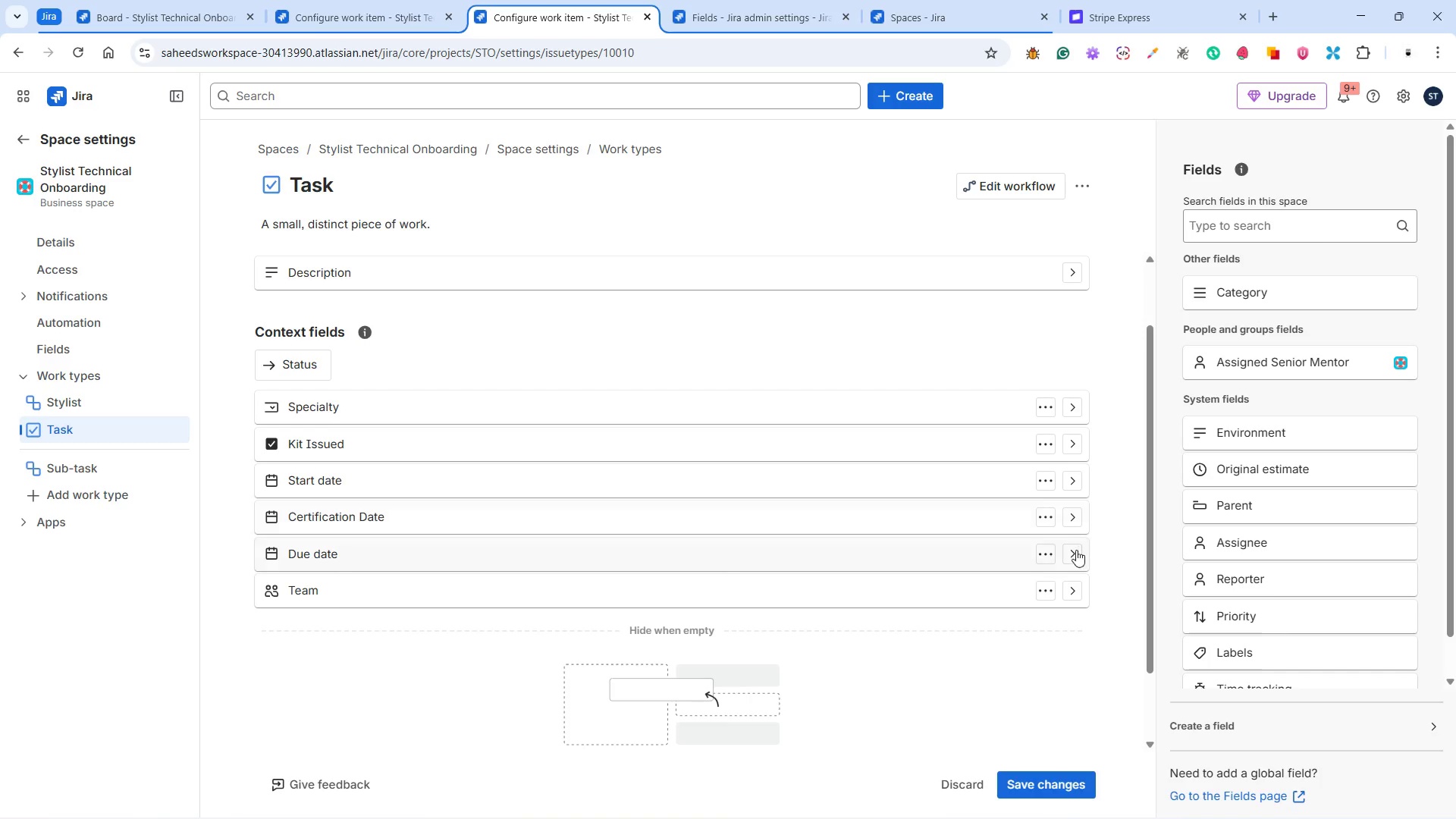 
left_click([350, 14])
 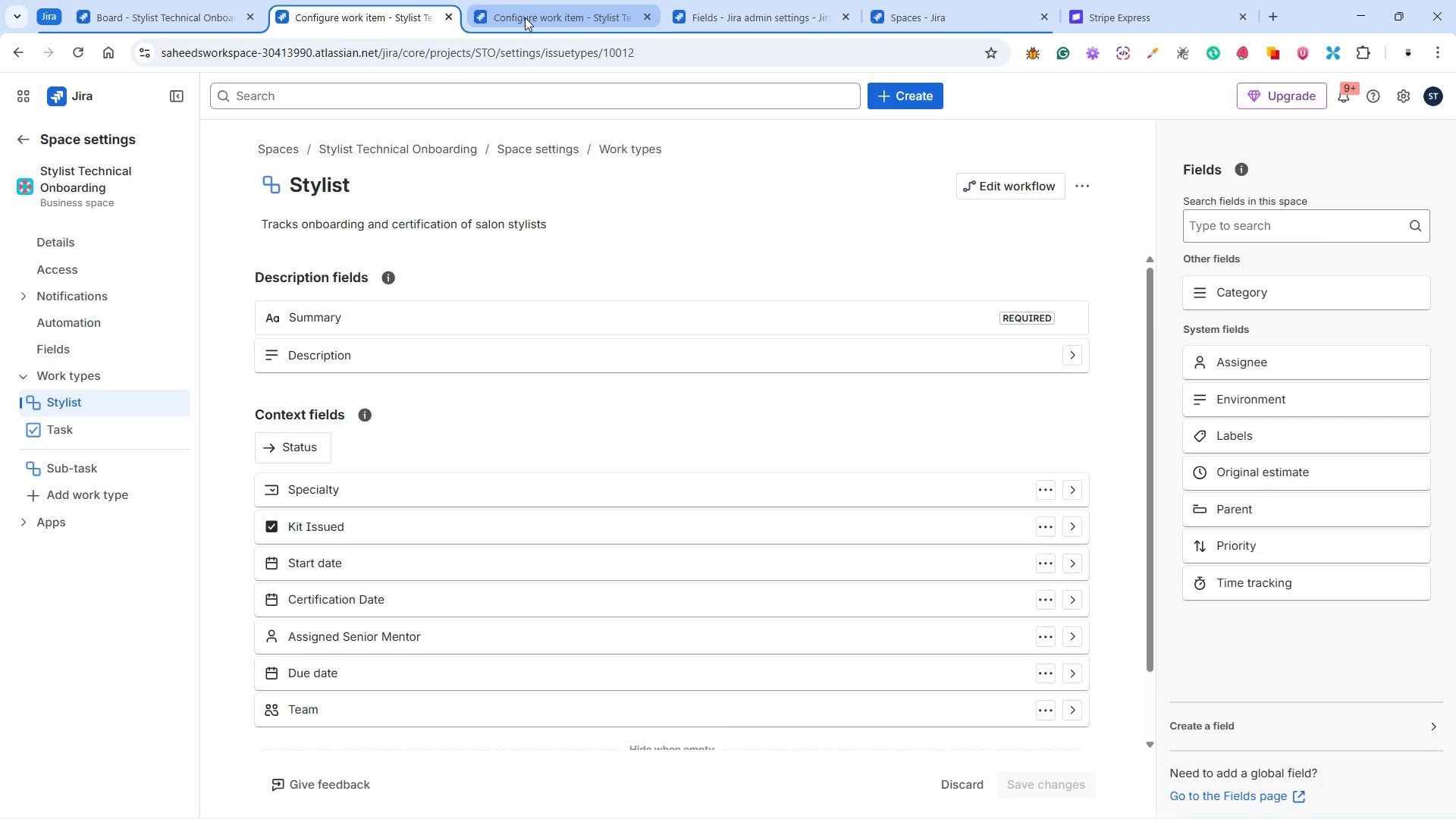 
left_click([525, 17])
 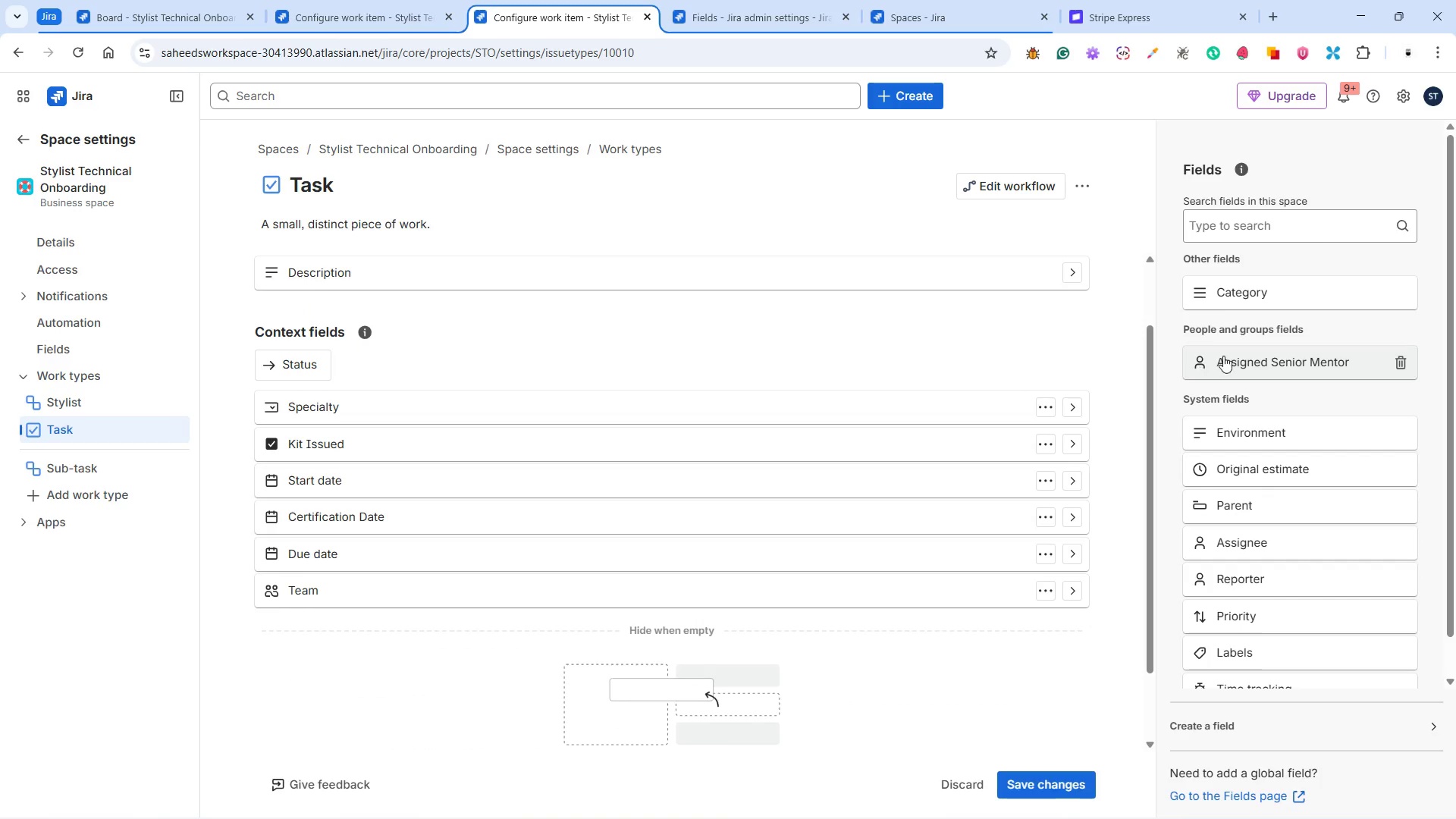 
left_click_drag(start_coordinate=[1225, 355], to_coordinate=[324, 540])
 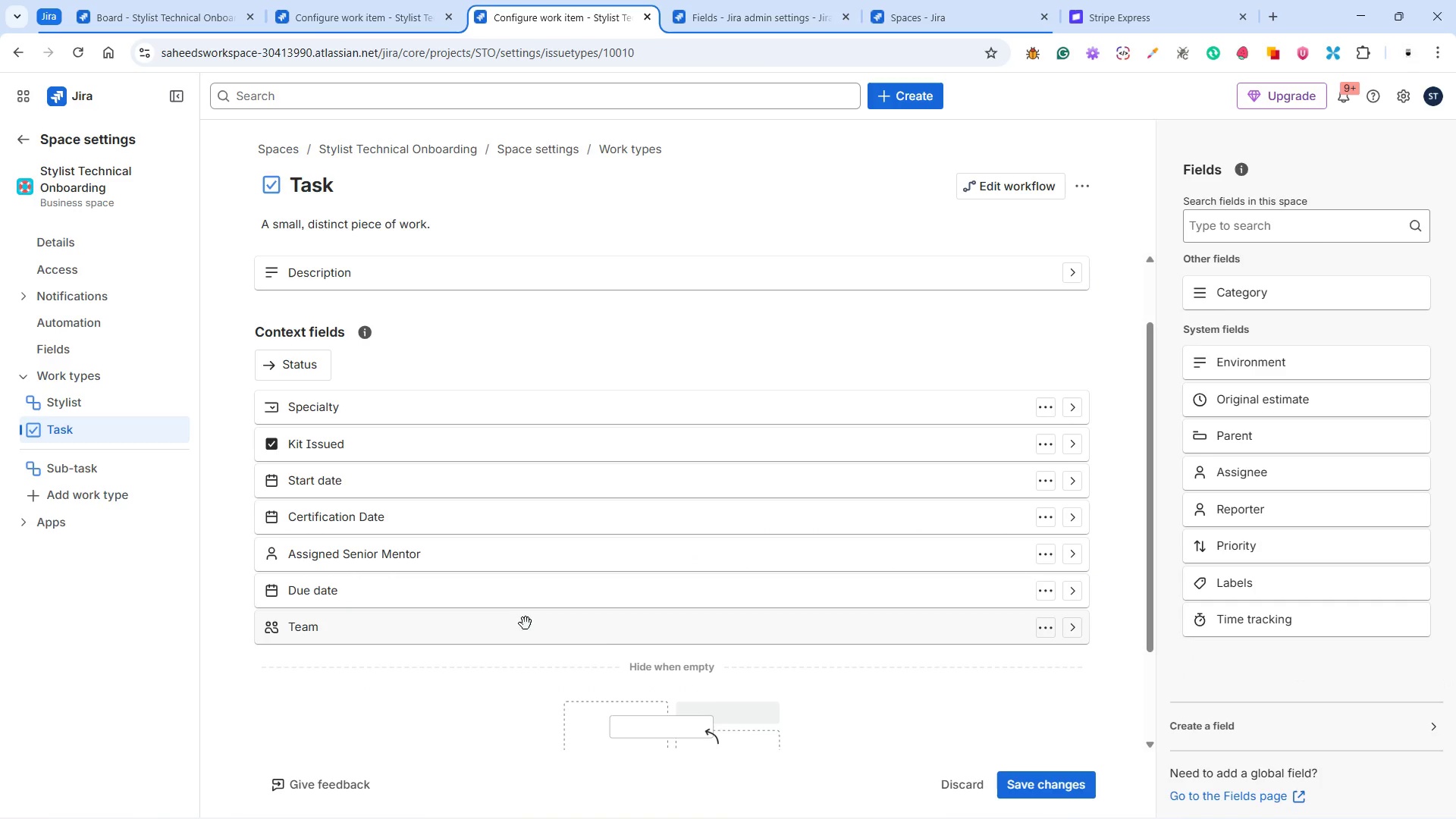 
scroll: coordinate [686, 653], scroll_direction: down, amount: 1.0
 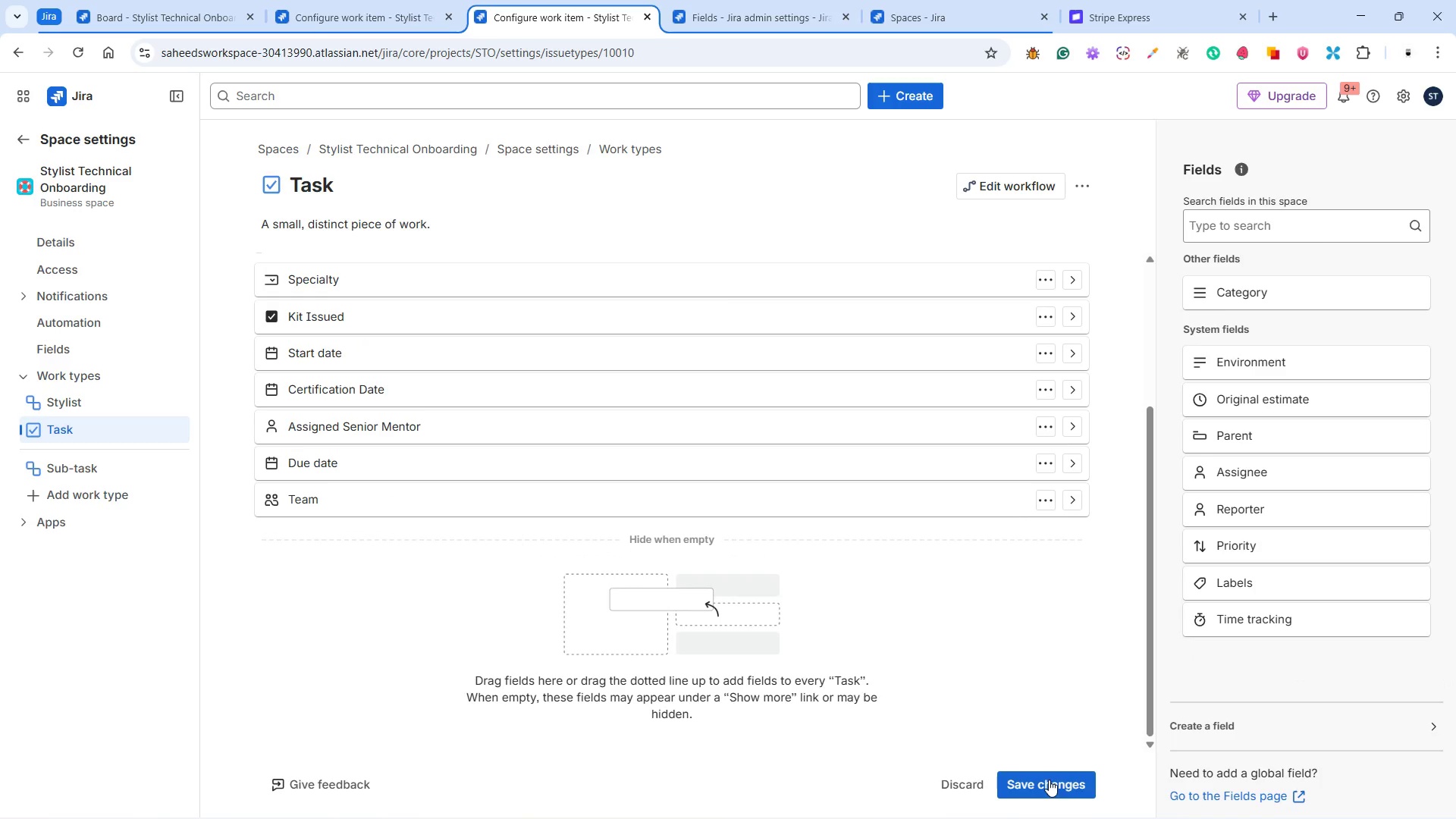 
left_click([1045, 774])
 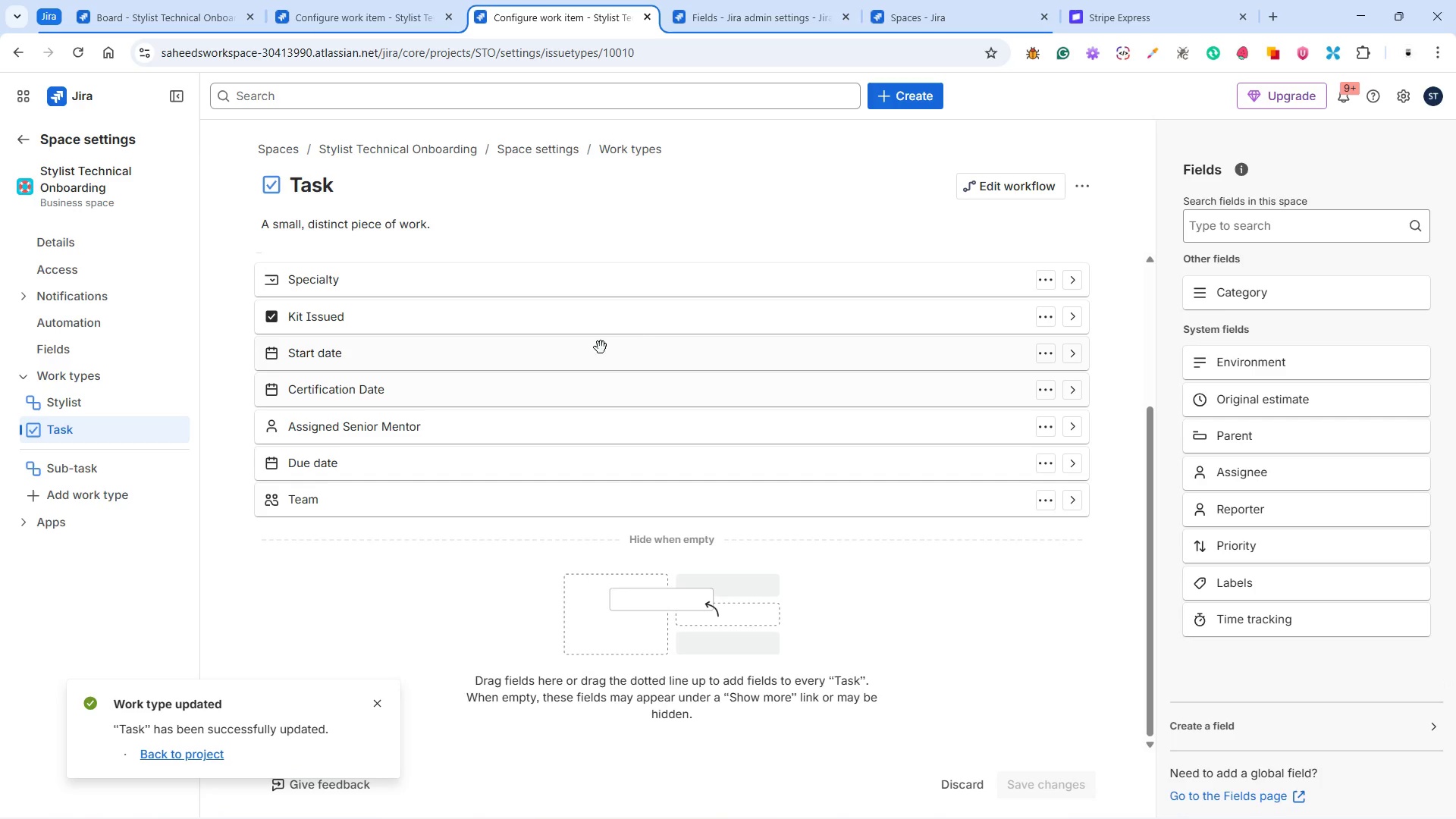 
left_click([900, 81])
 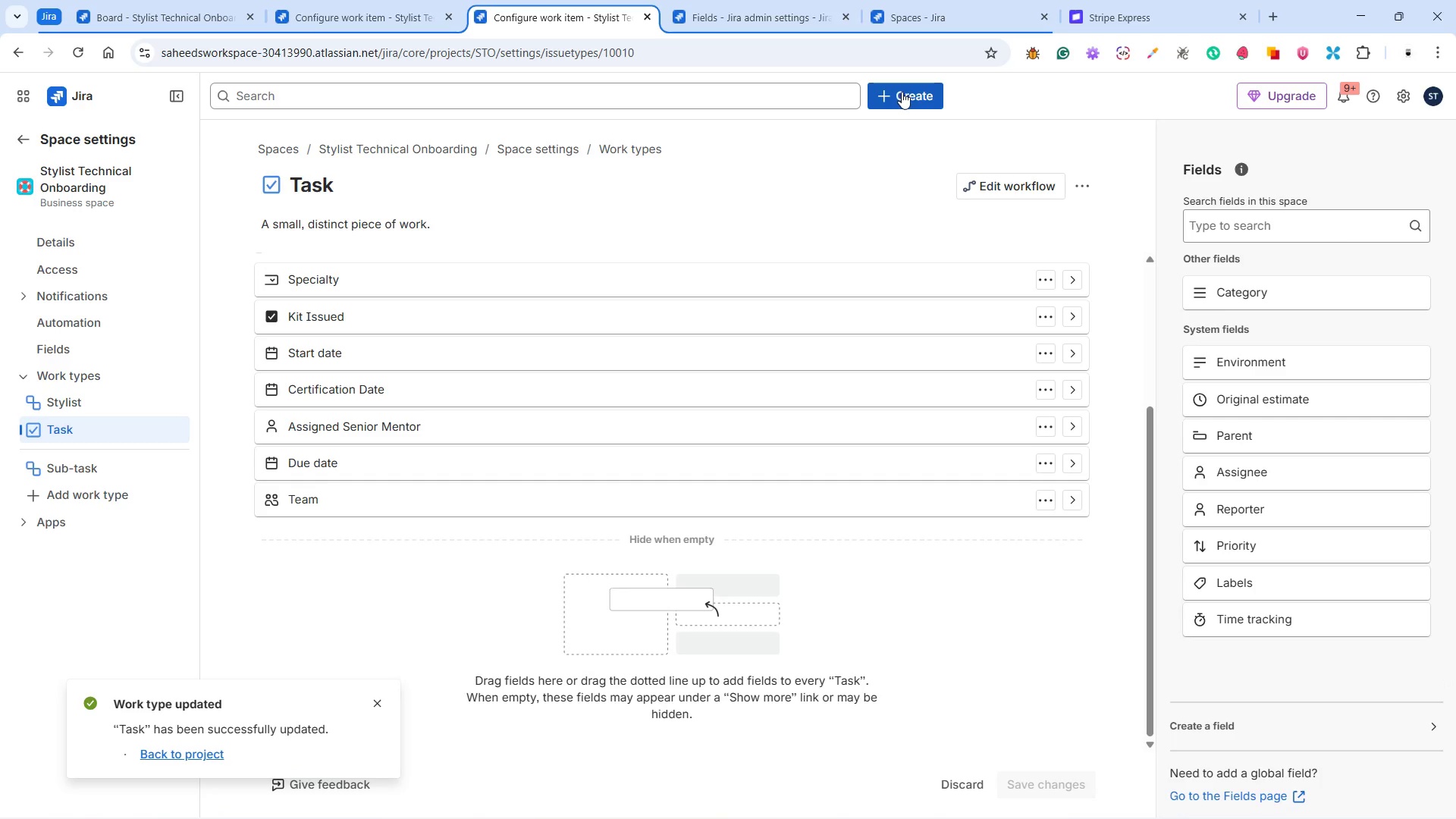 
left_click([902, 92])
 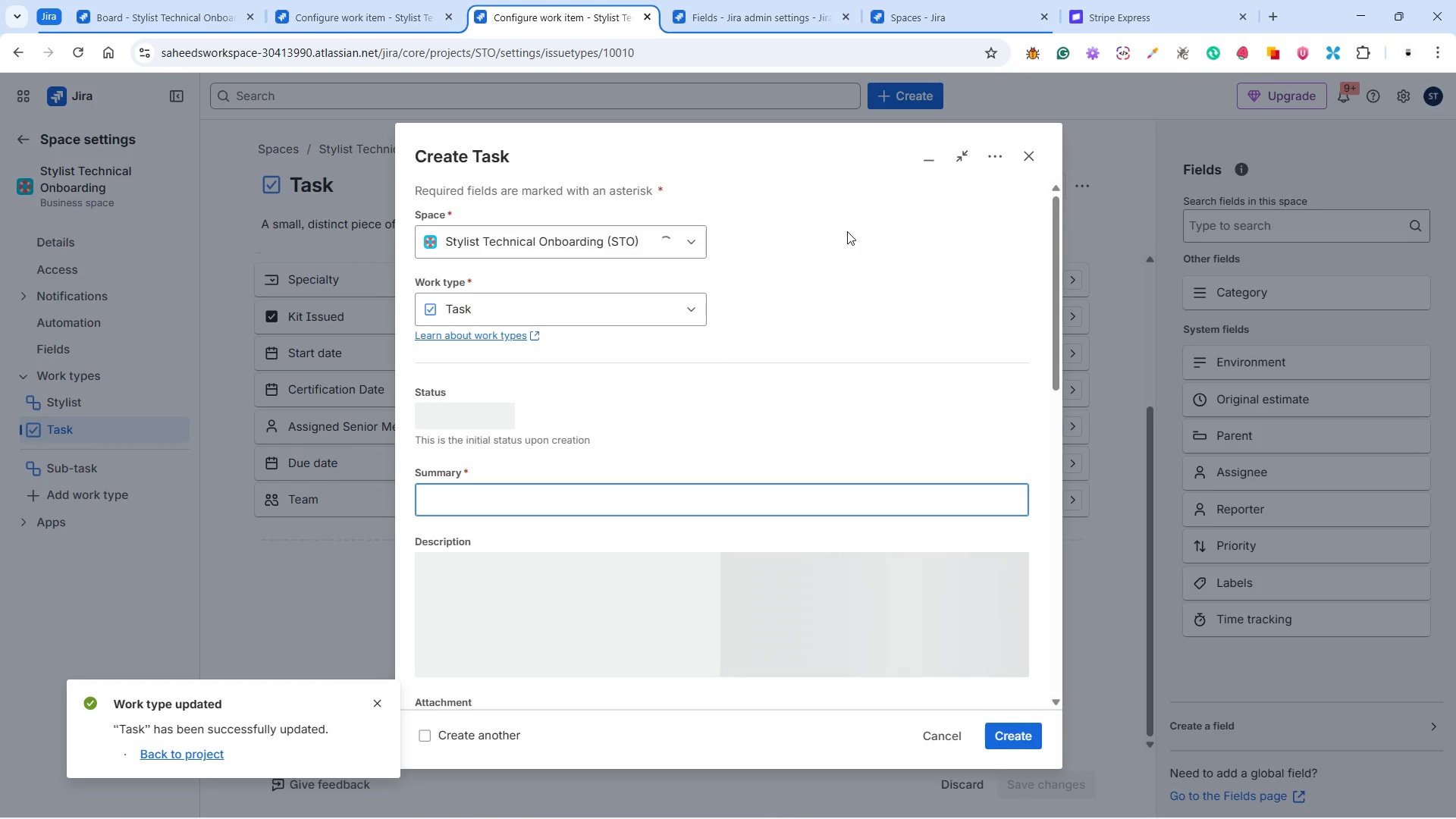 
left_click([678, 303])
 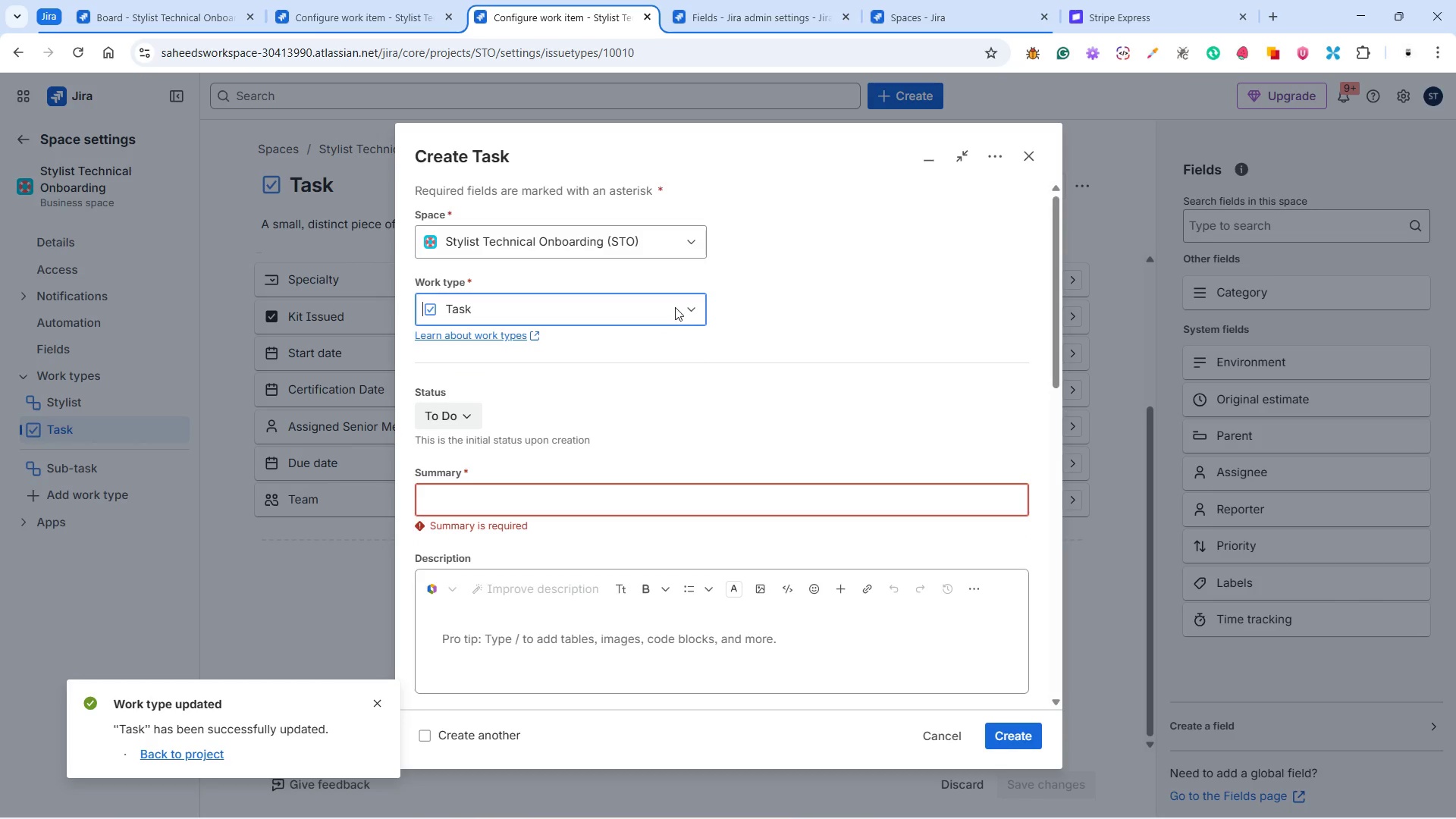 
left_click([673, 307])
 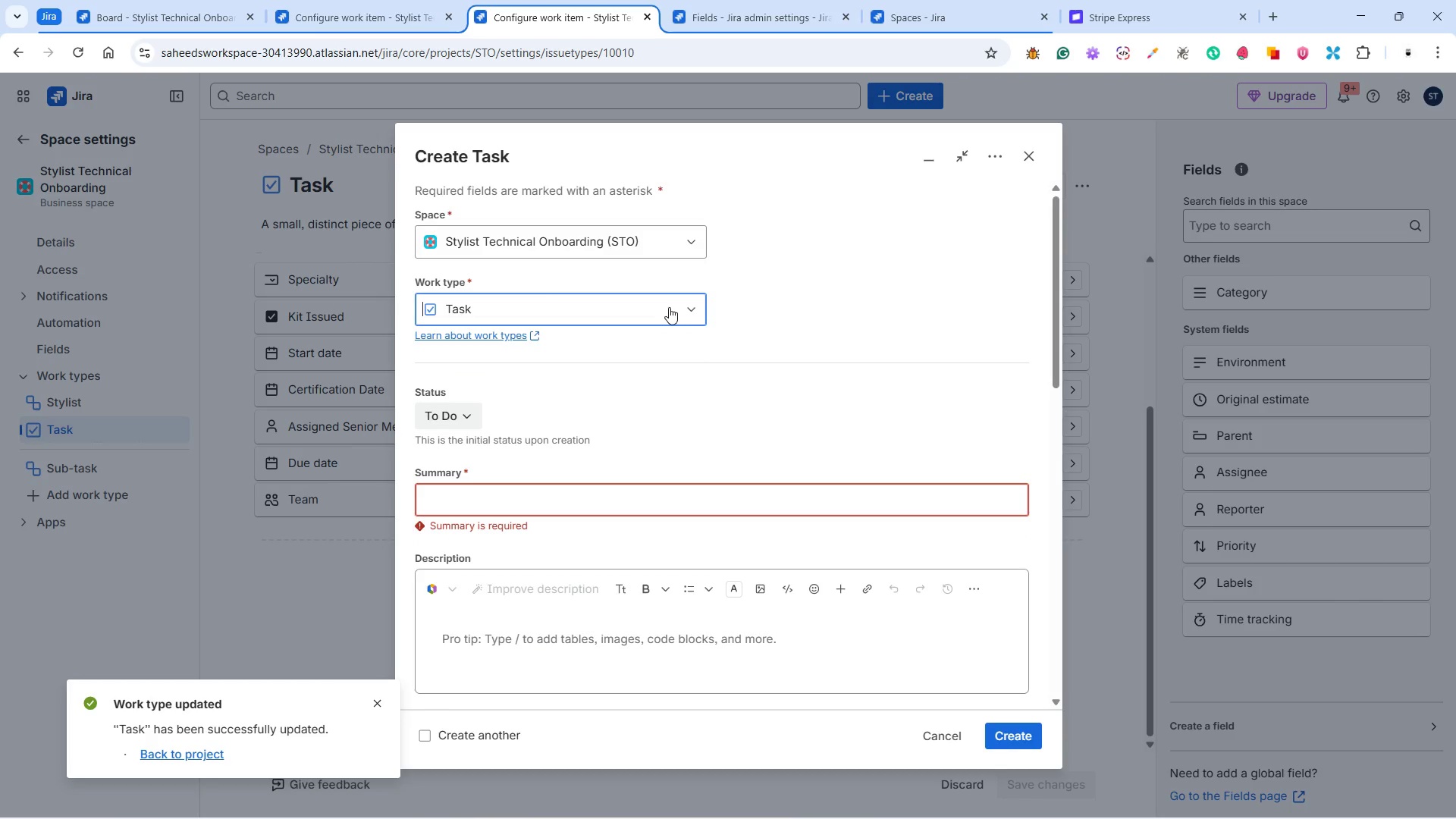 
left_click([666, 307])
 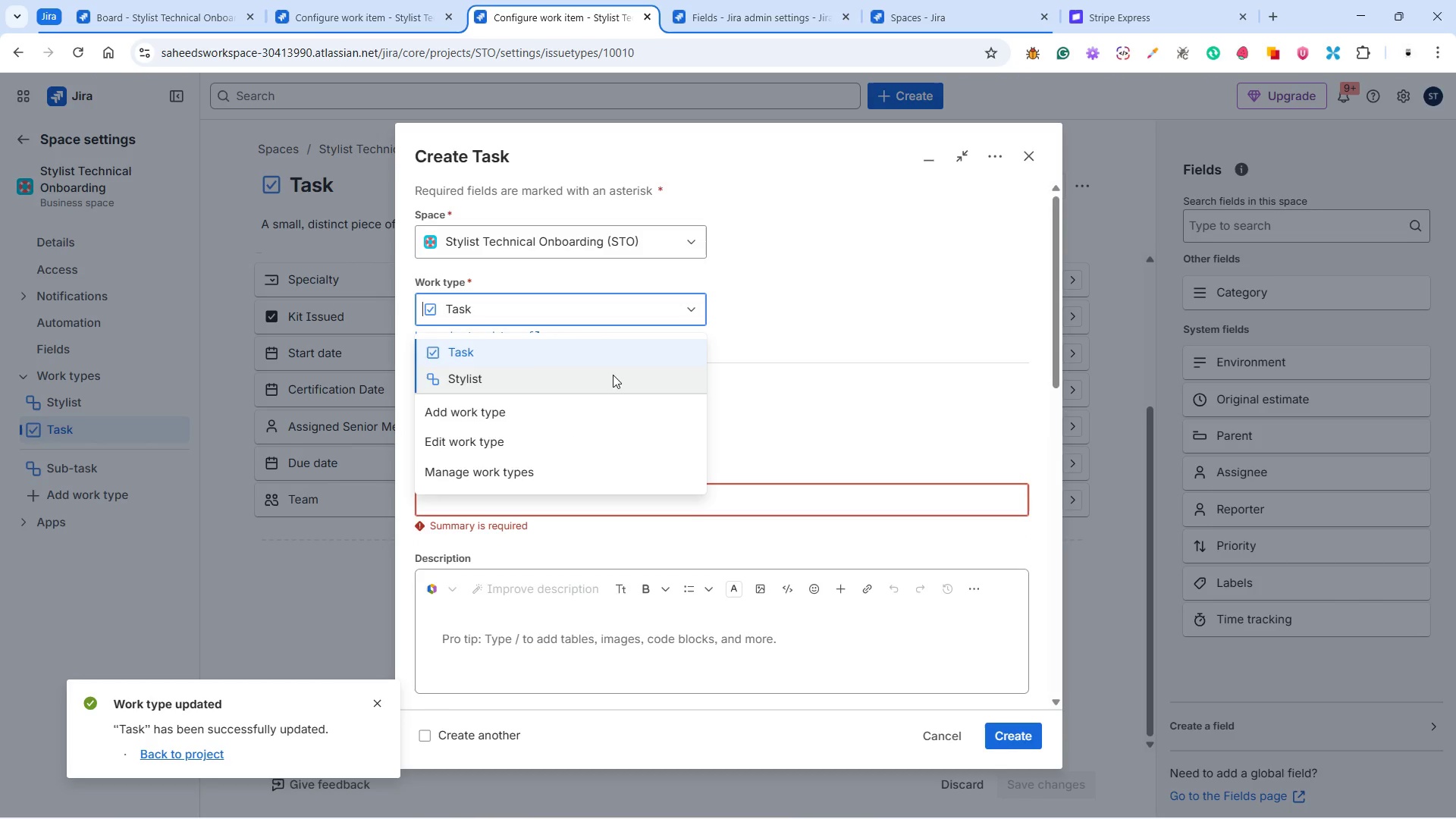 
left_click([786, 375])
 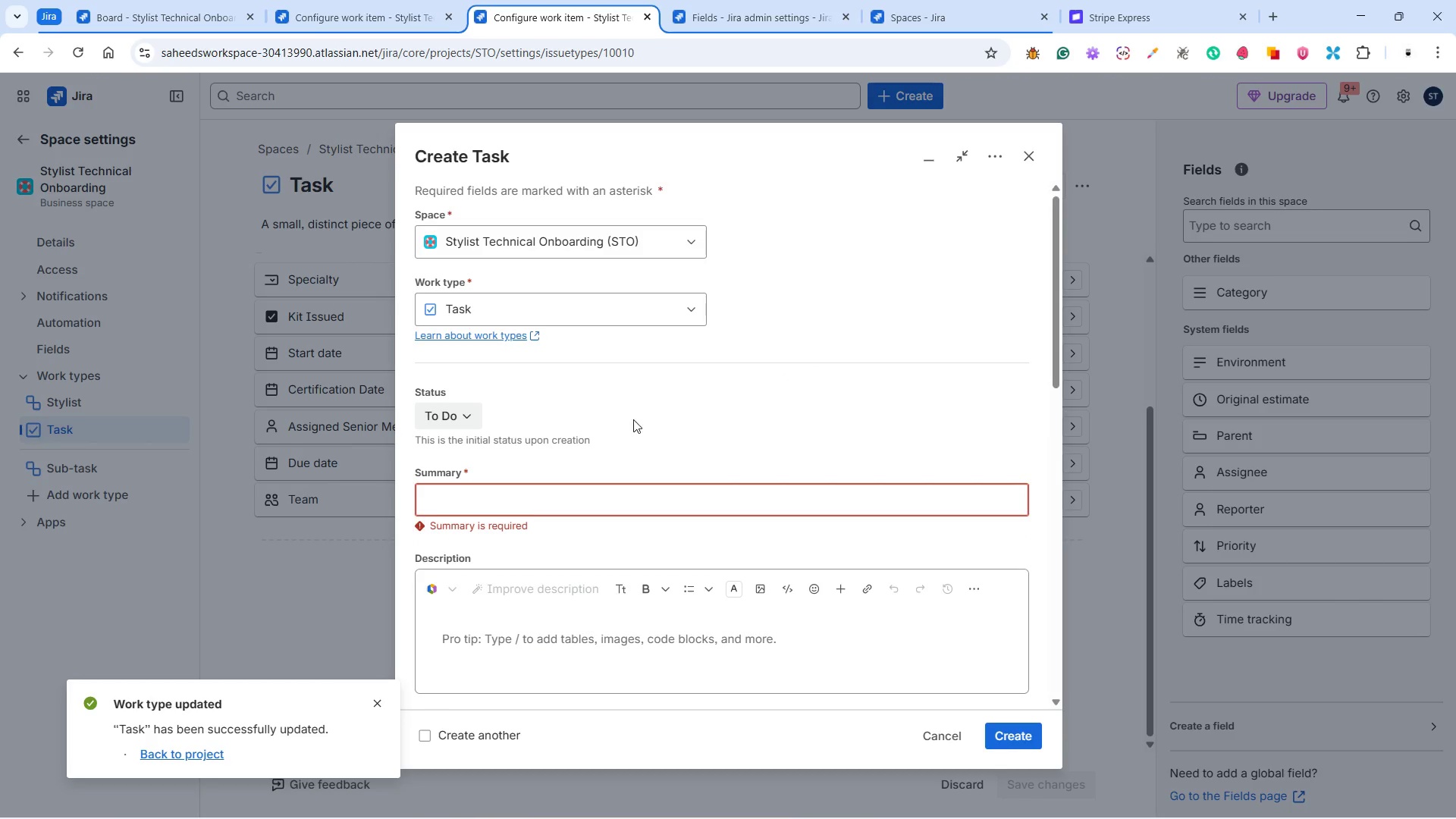 
scroll: coordinate [624, 422], scroll_direction: down, amount: 8.0
 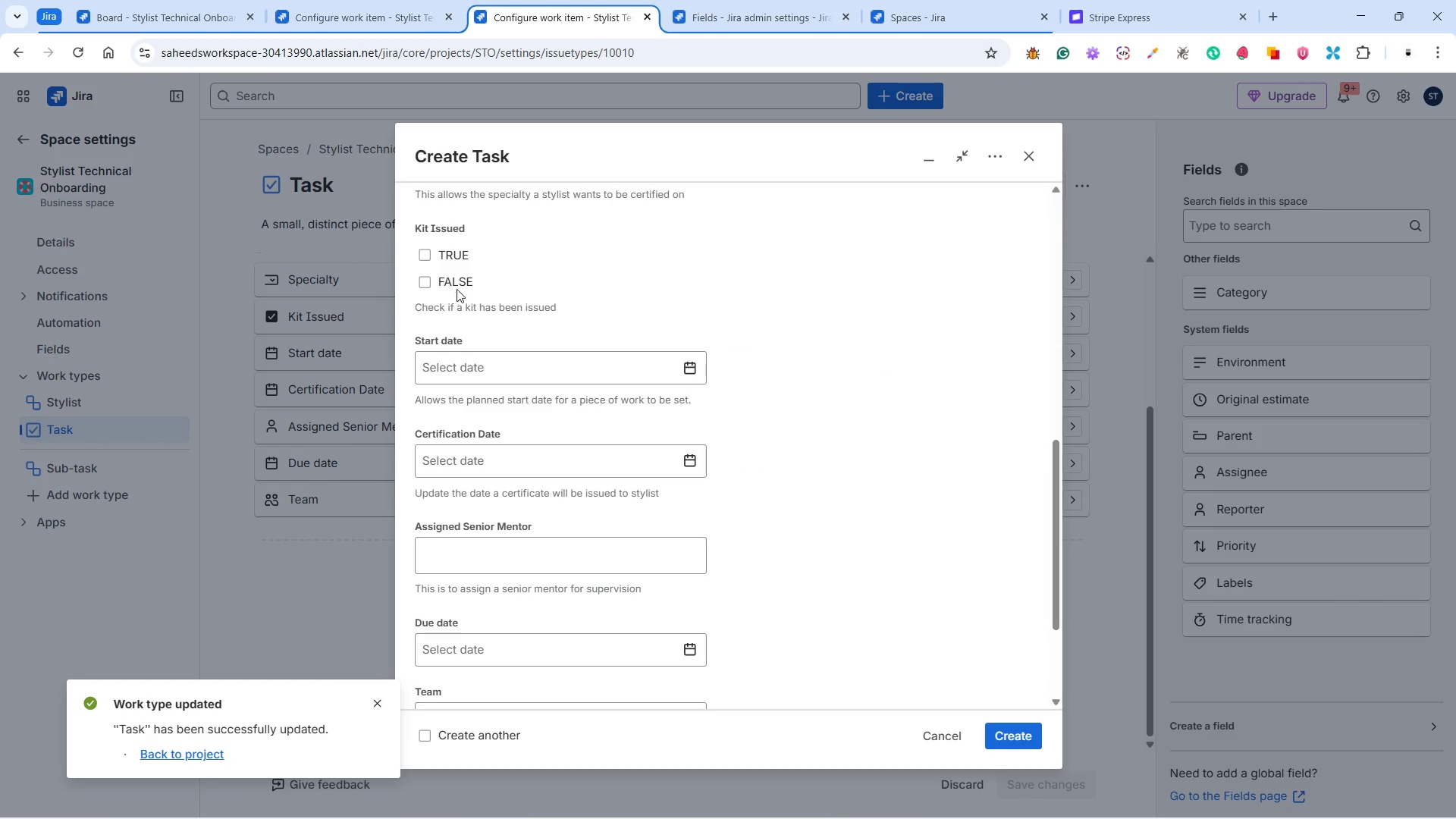 
left_click([422, 255])
 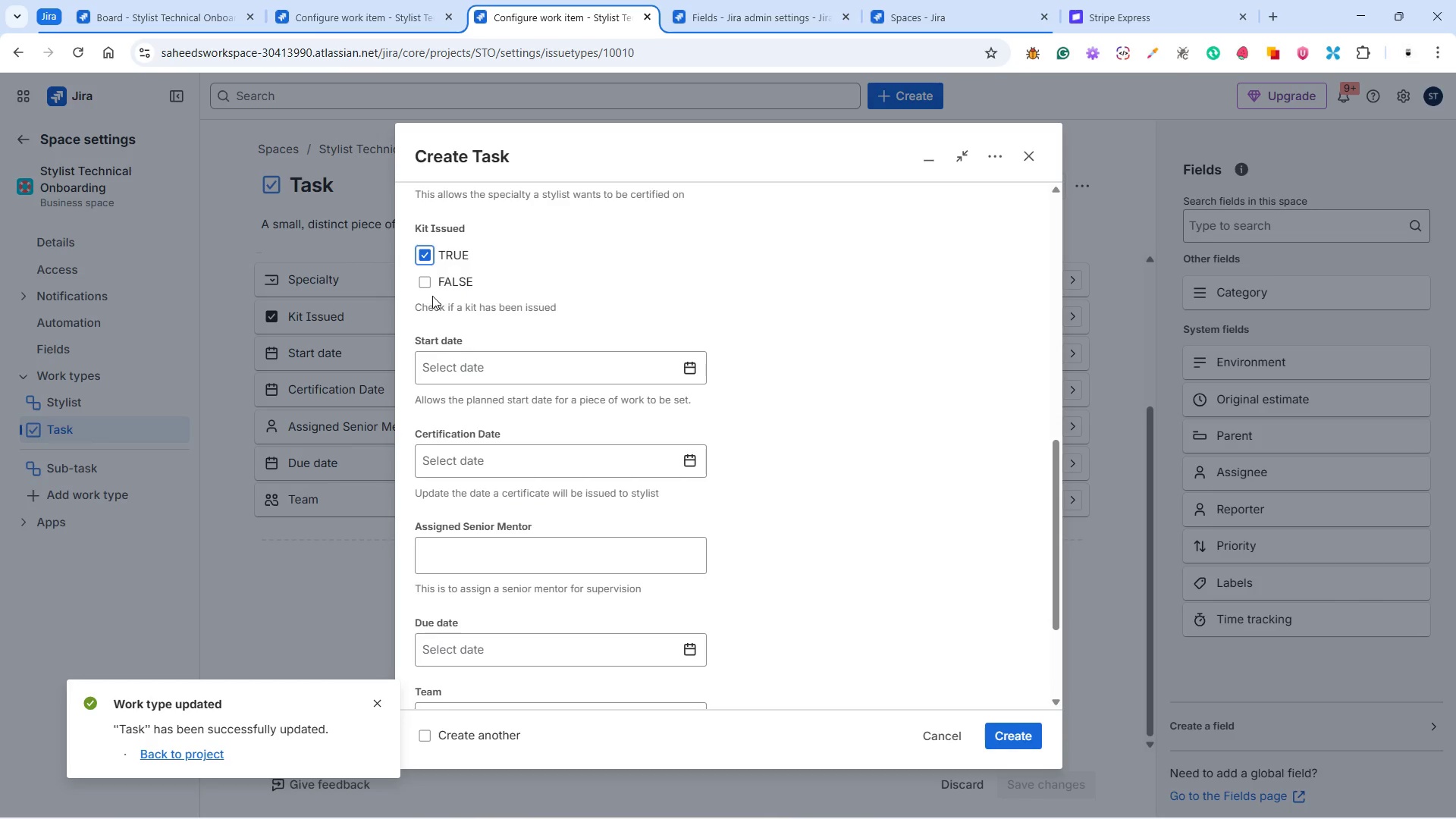 
left_click([425, 282])
 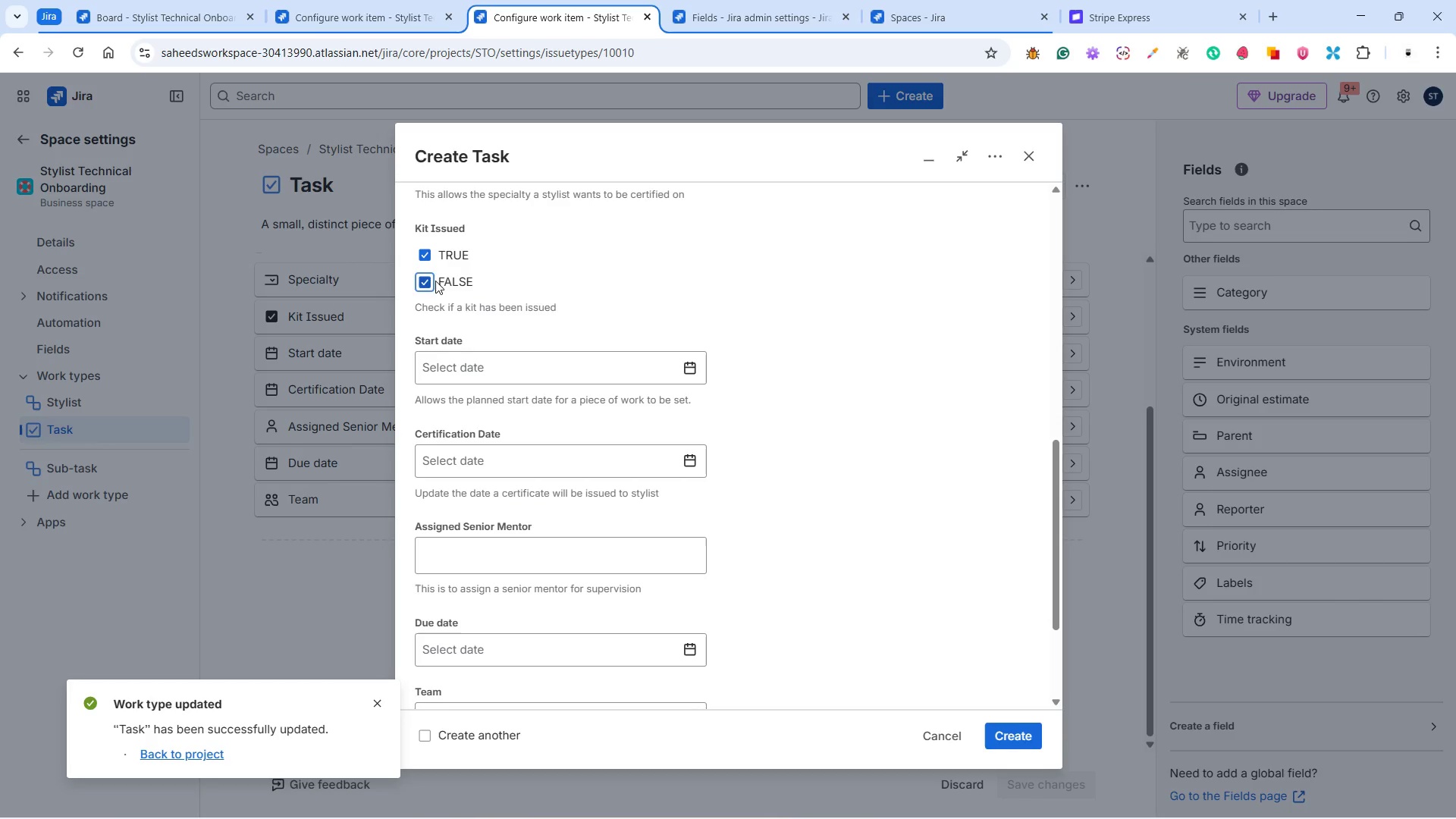 
left_click([425, 278])
 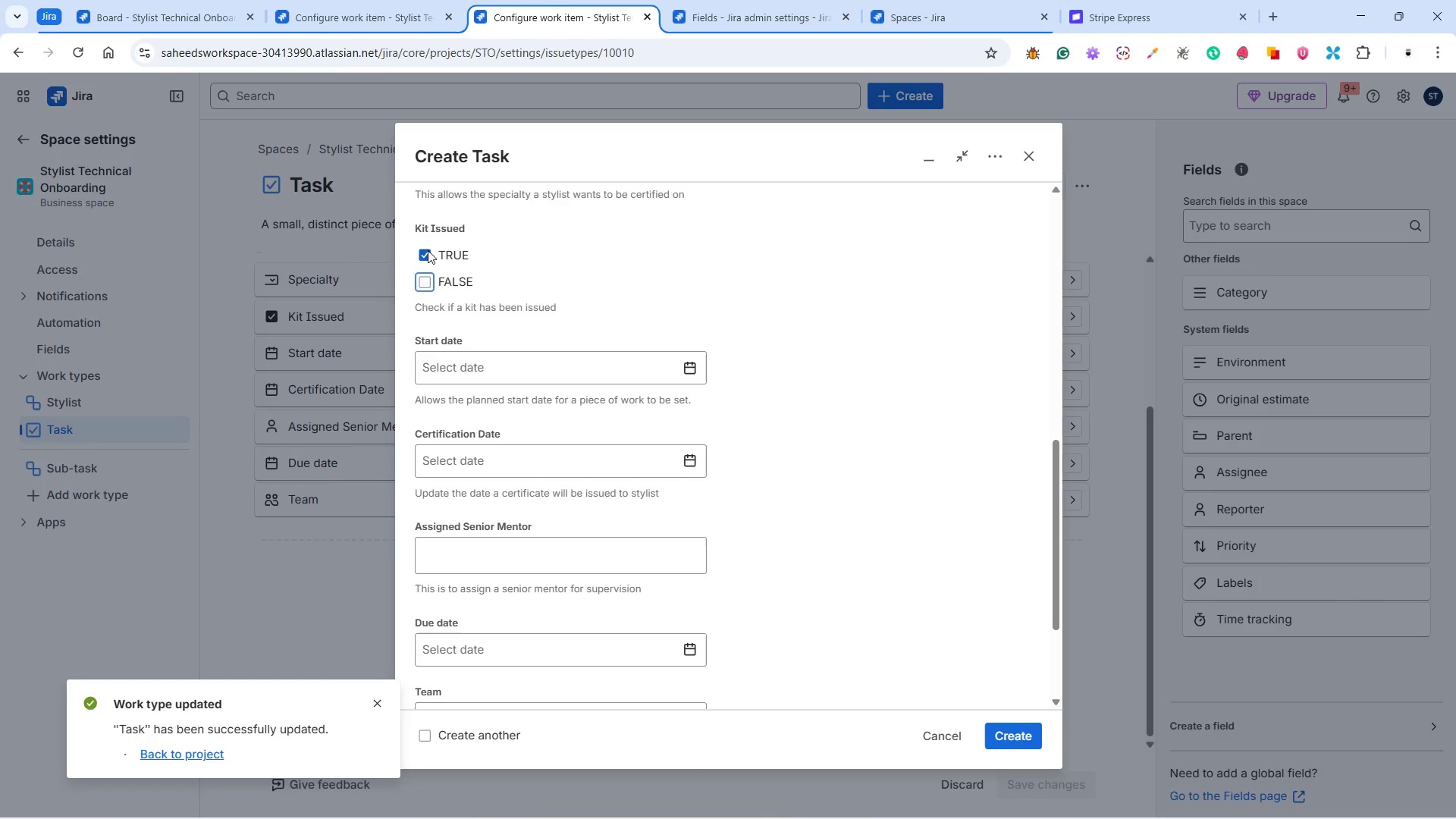 
left_click([428, 250])
 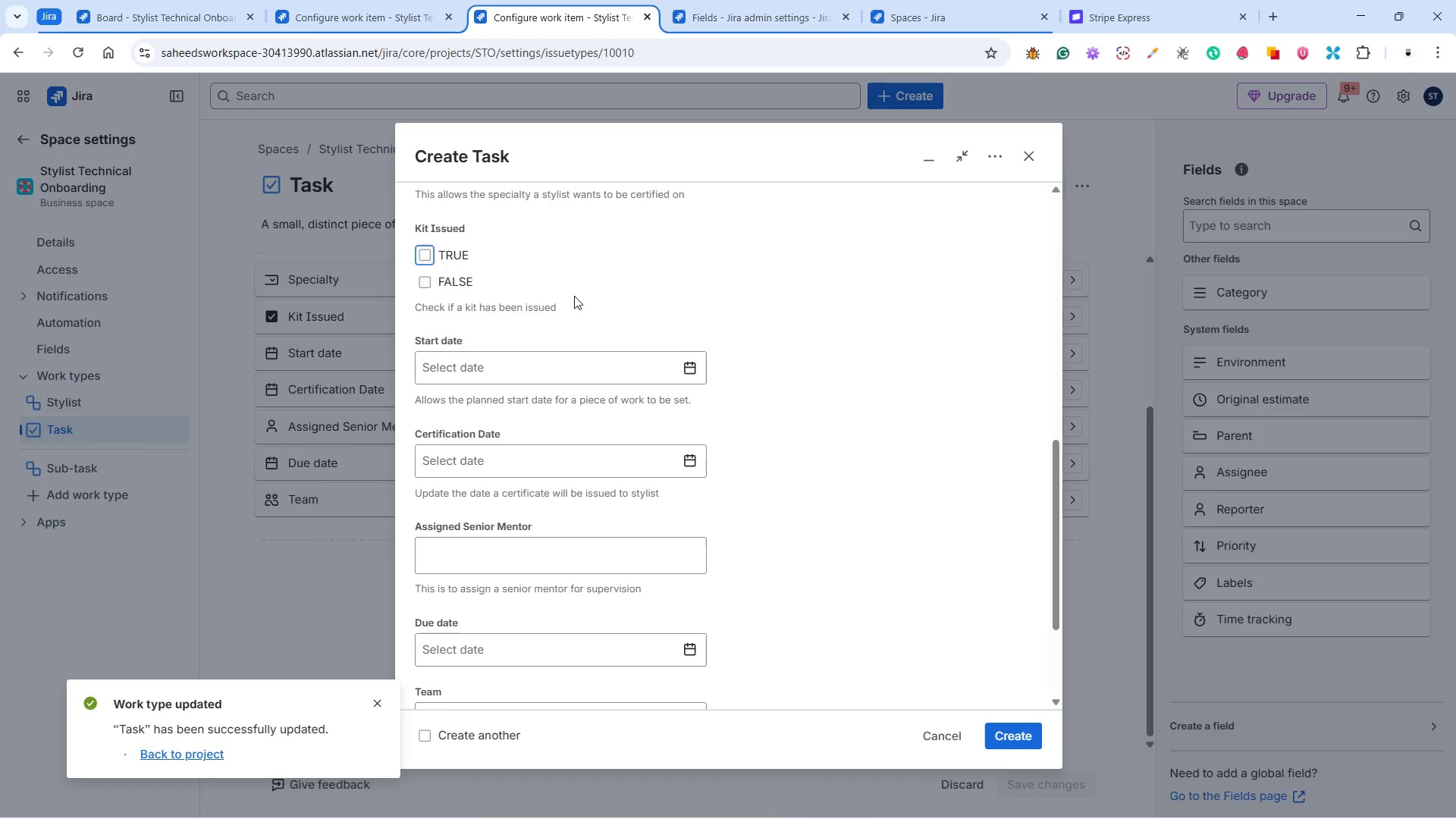 
scroll: coordinate [575, 305], scroll_direction: none, amount: 0.0
 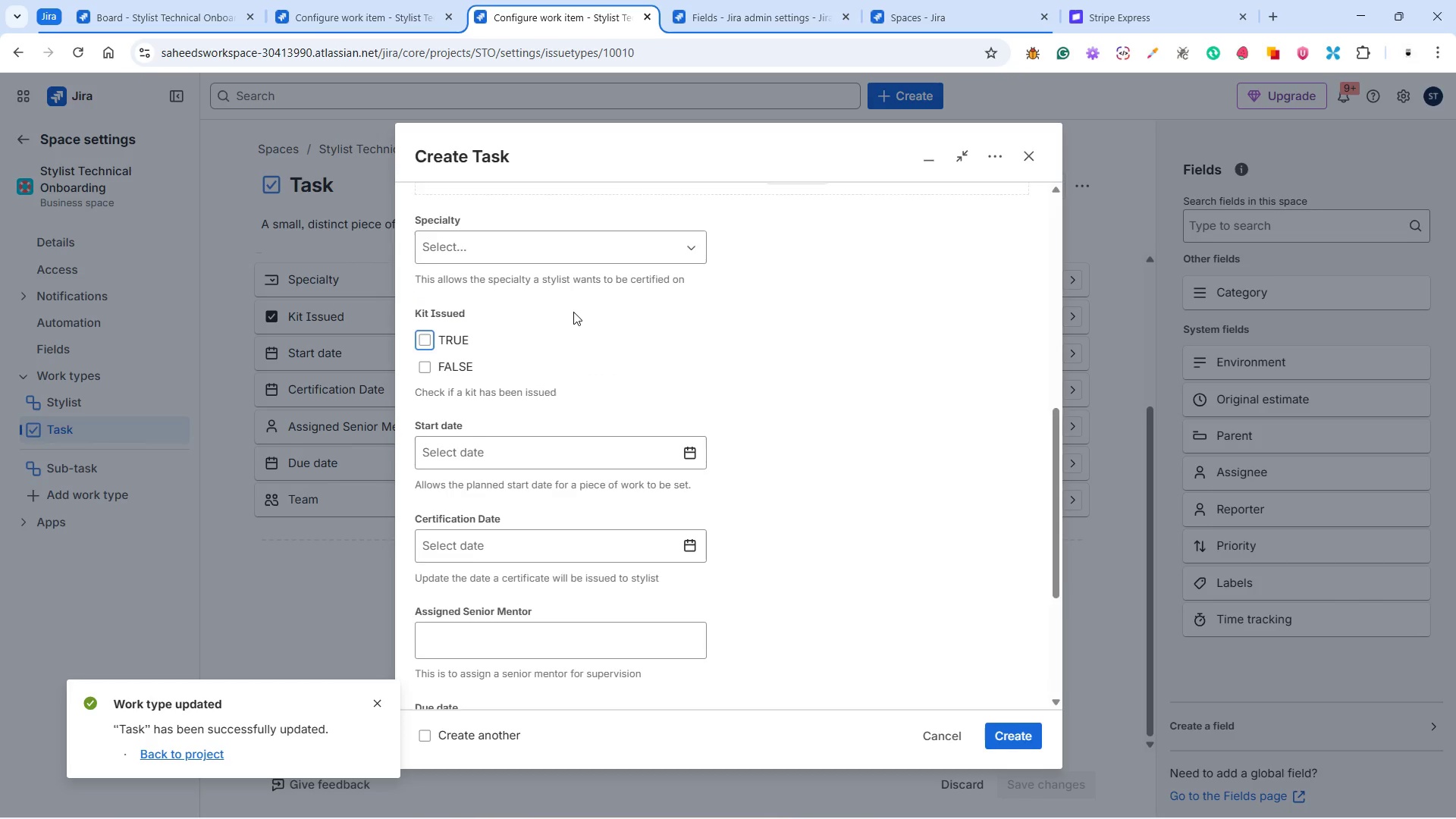 
scroll: coordinate [573, 312], scroll_direction: up, amount: 1.0
 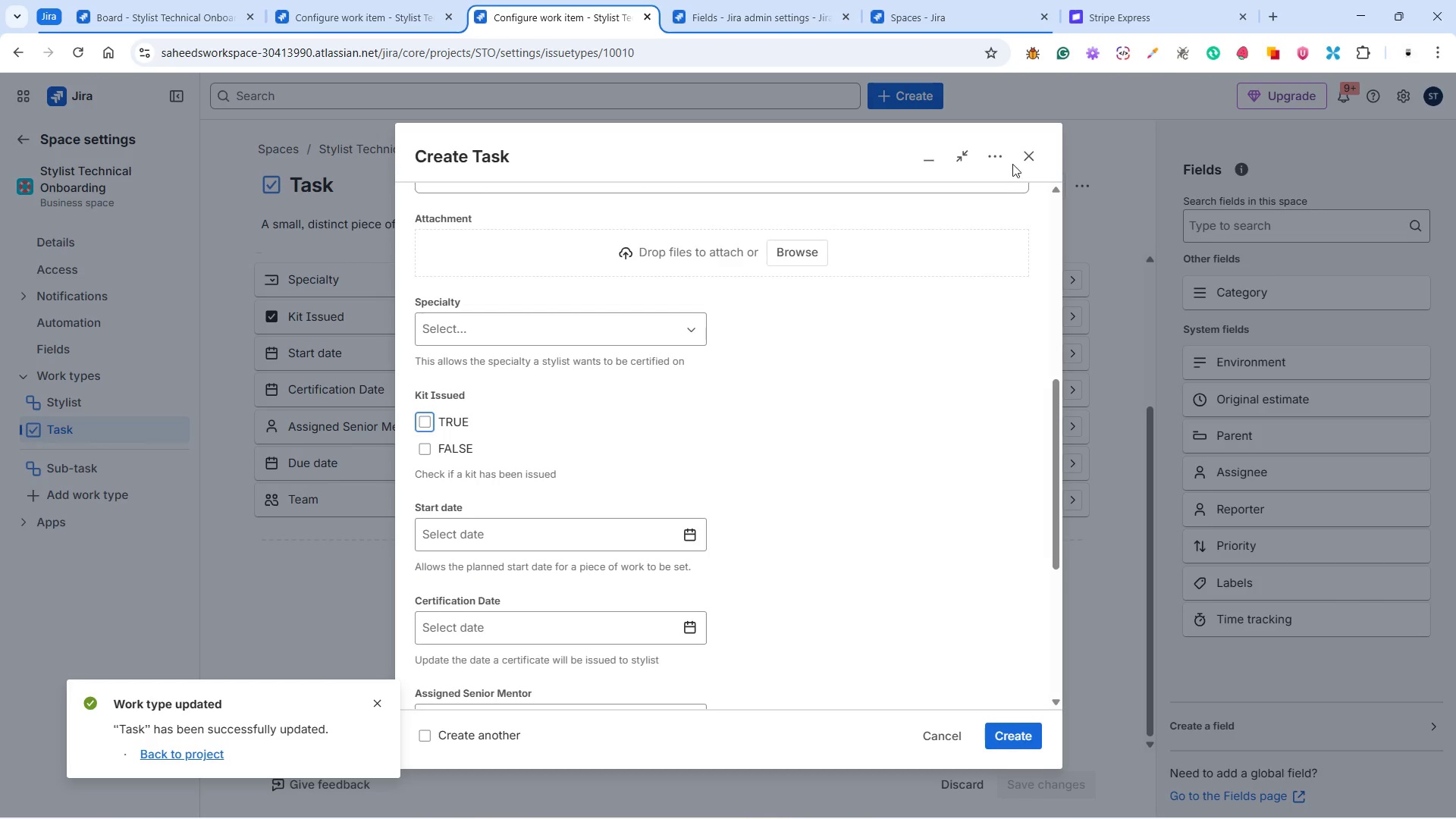 
left_click([1027, 155])
 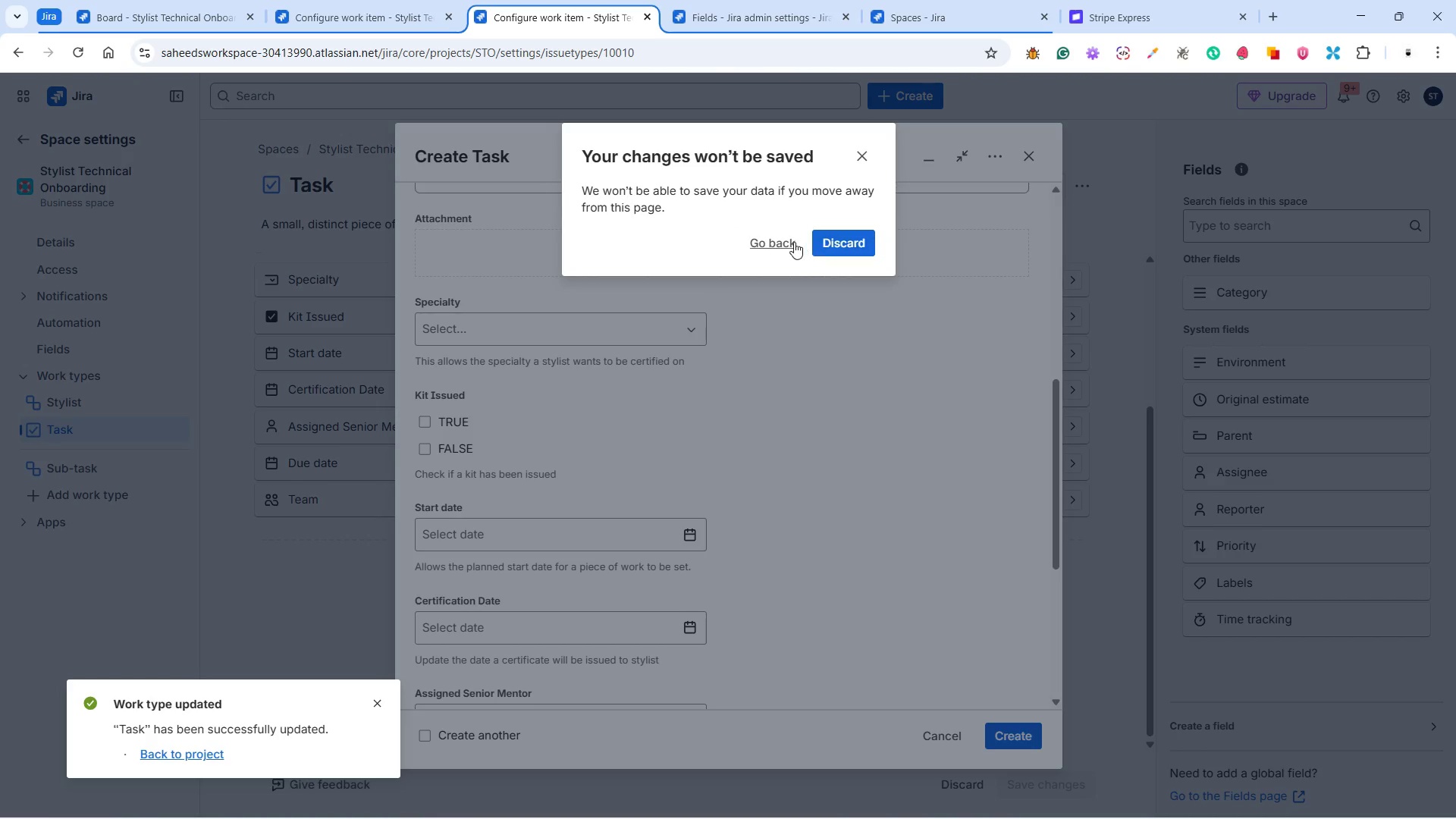 
left_click([827, 241])
 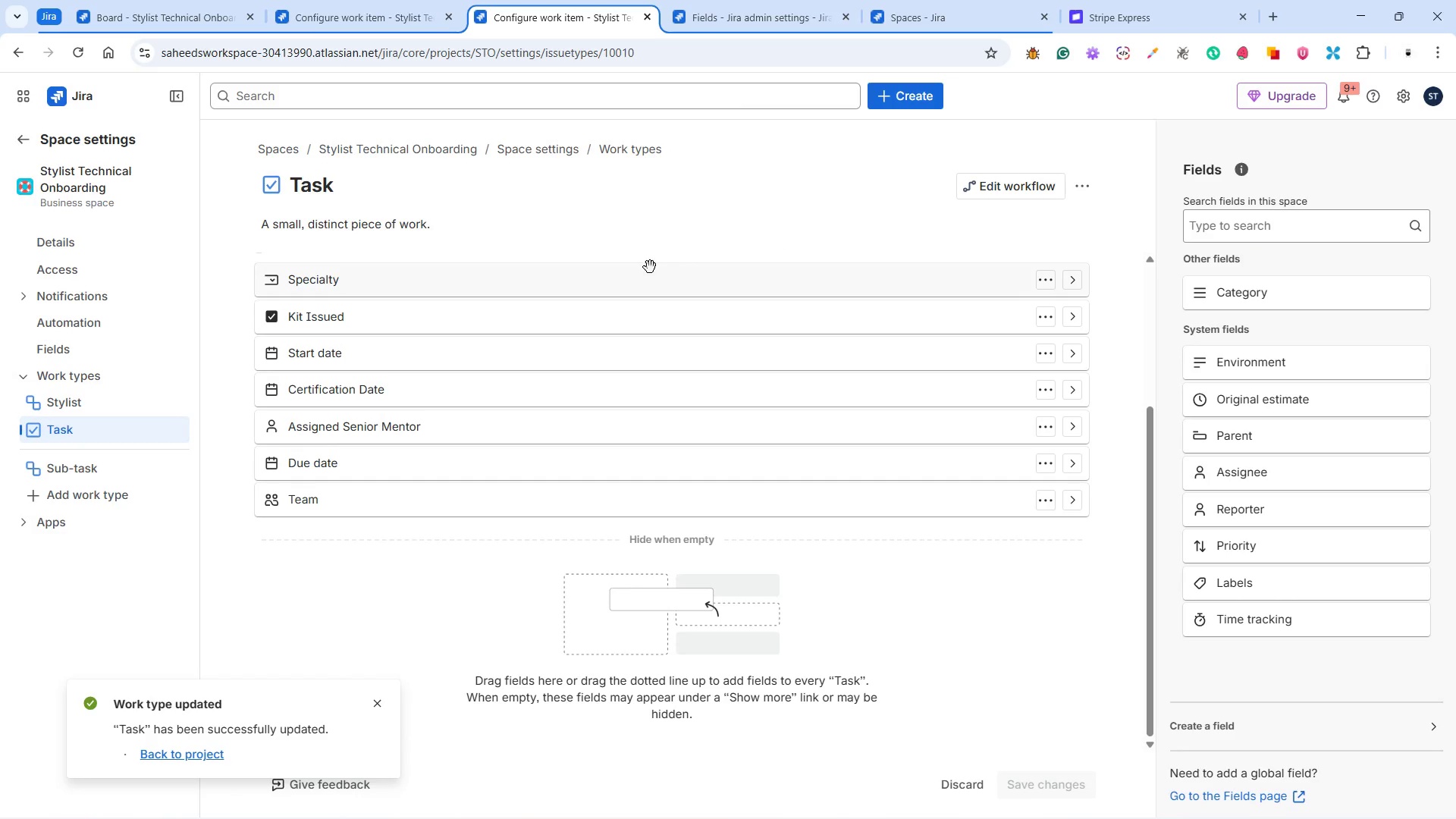 
scroll: coordinate [646, 267], scroll_direction: up, amount: 3.0
 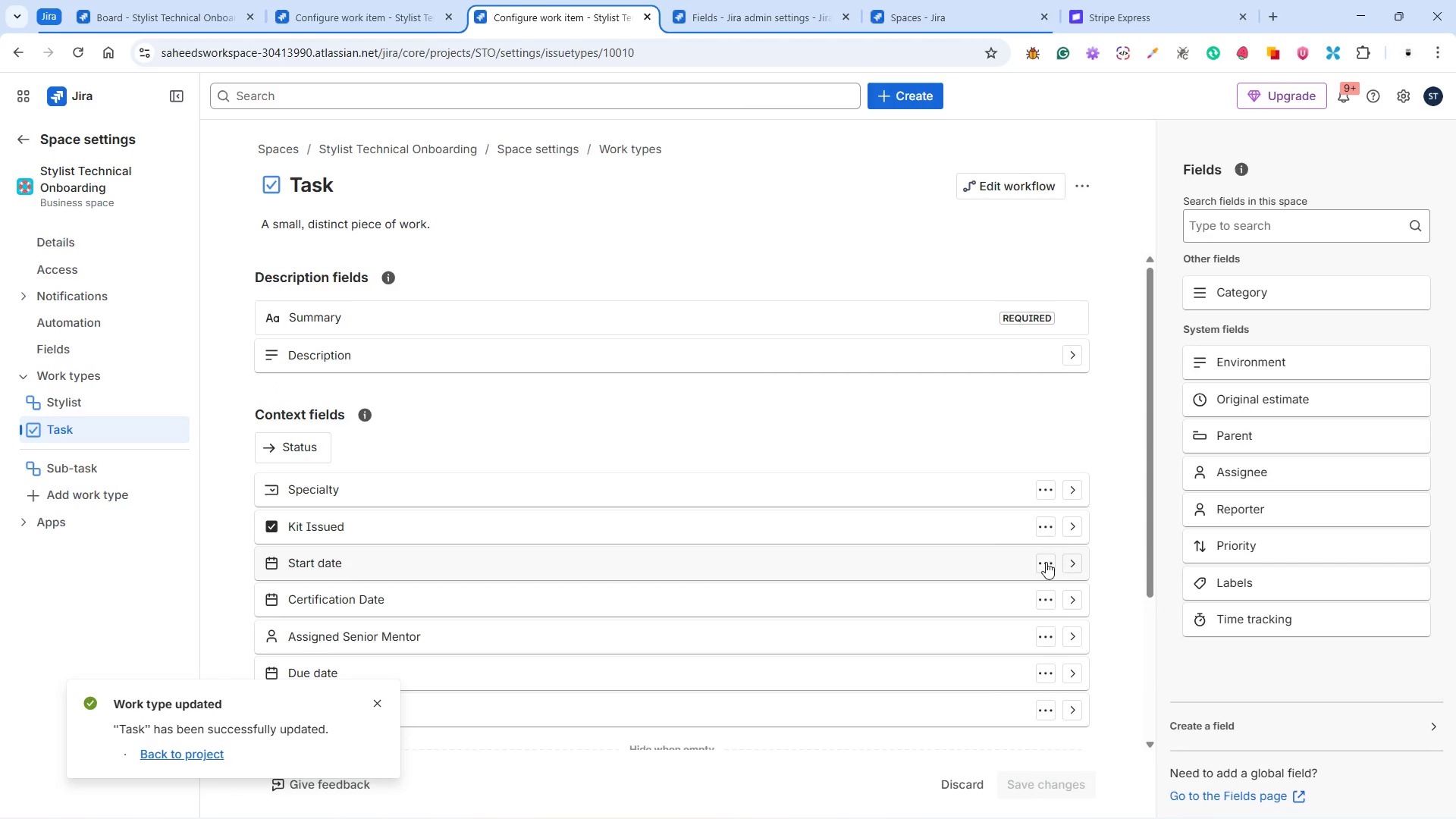 
left_click([1070, 538])
 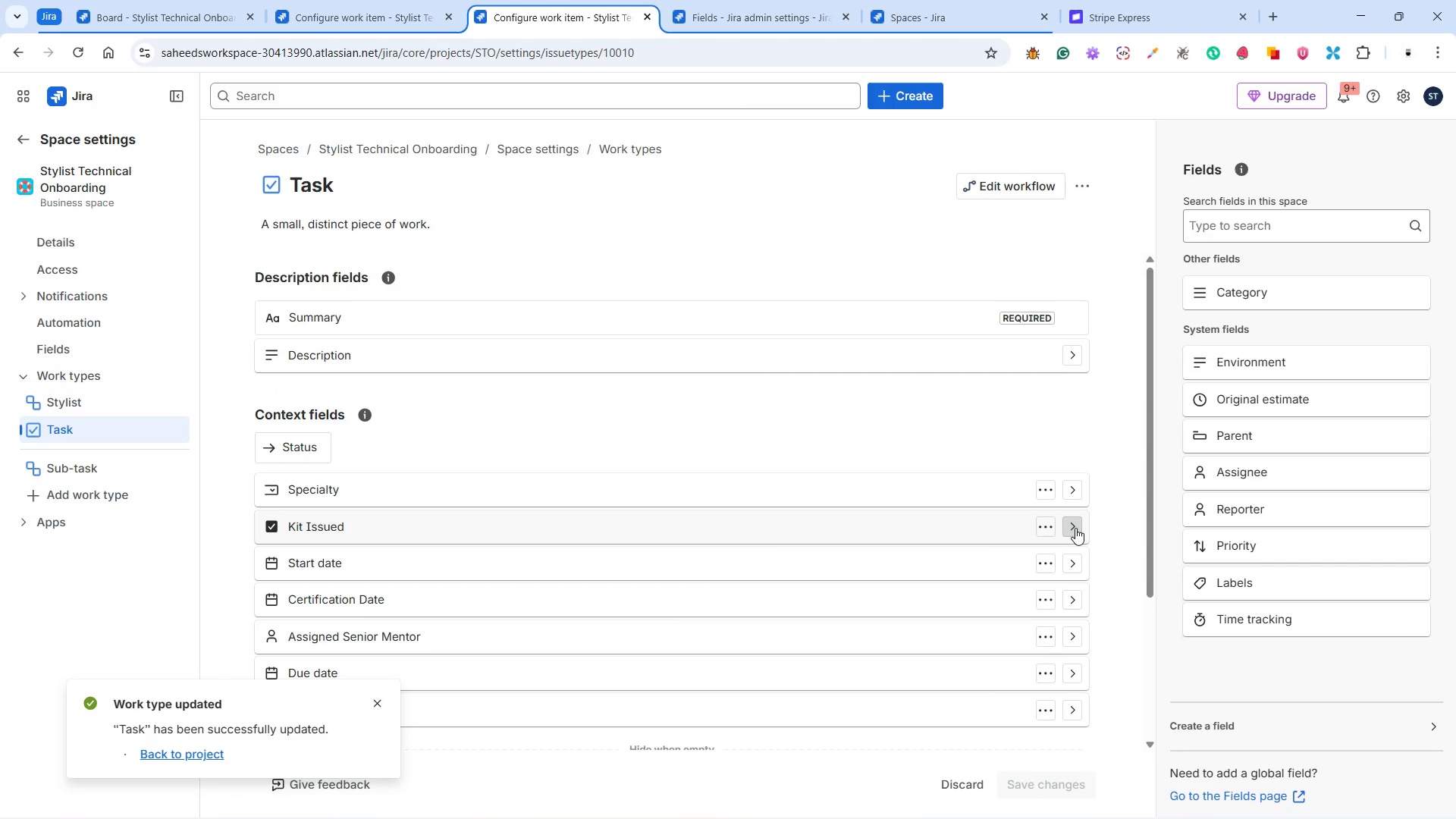 
left_click([1075, 528])
 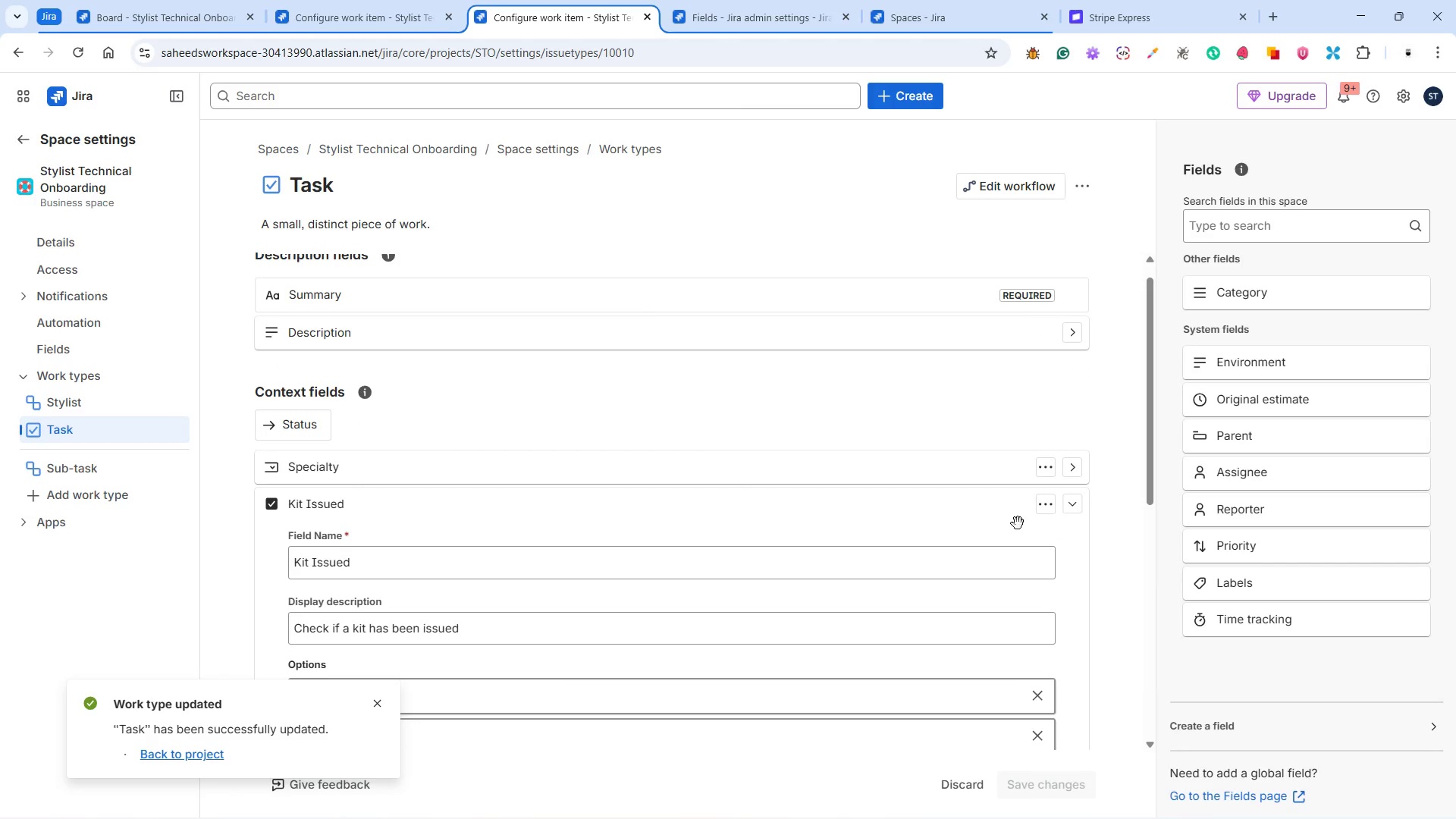 
scroll: coordinate [934, 486], scroll_direction: down, amount: 2.0
 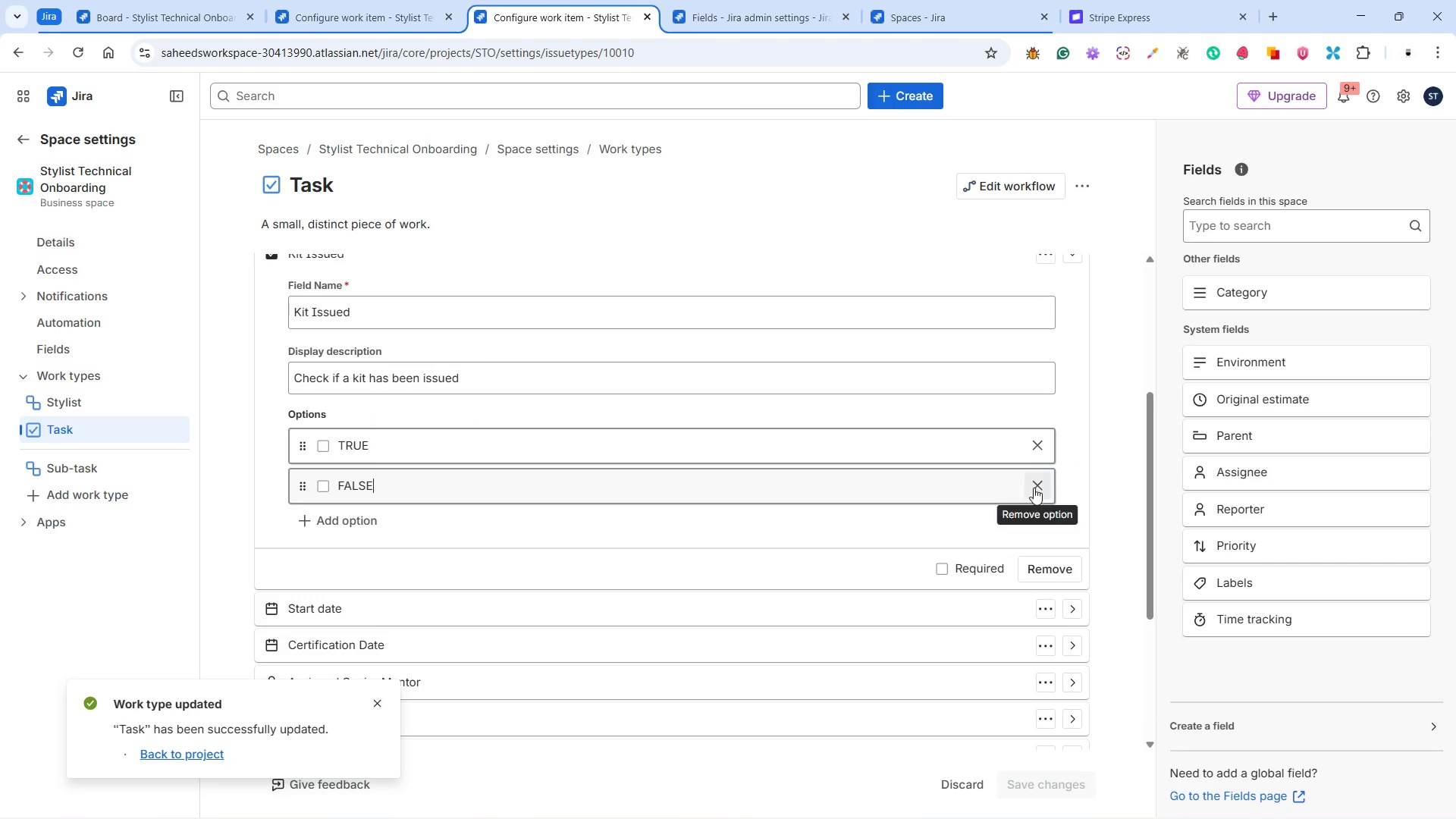 
left_click([1039, 488])
 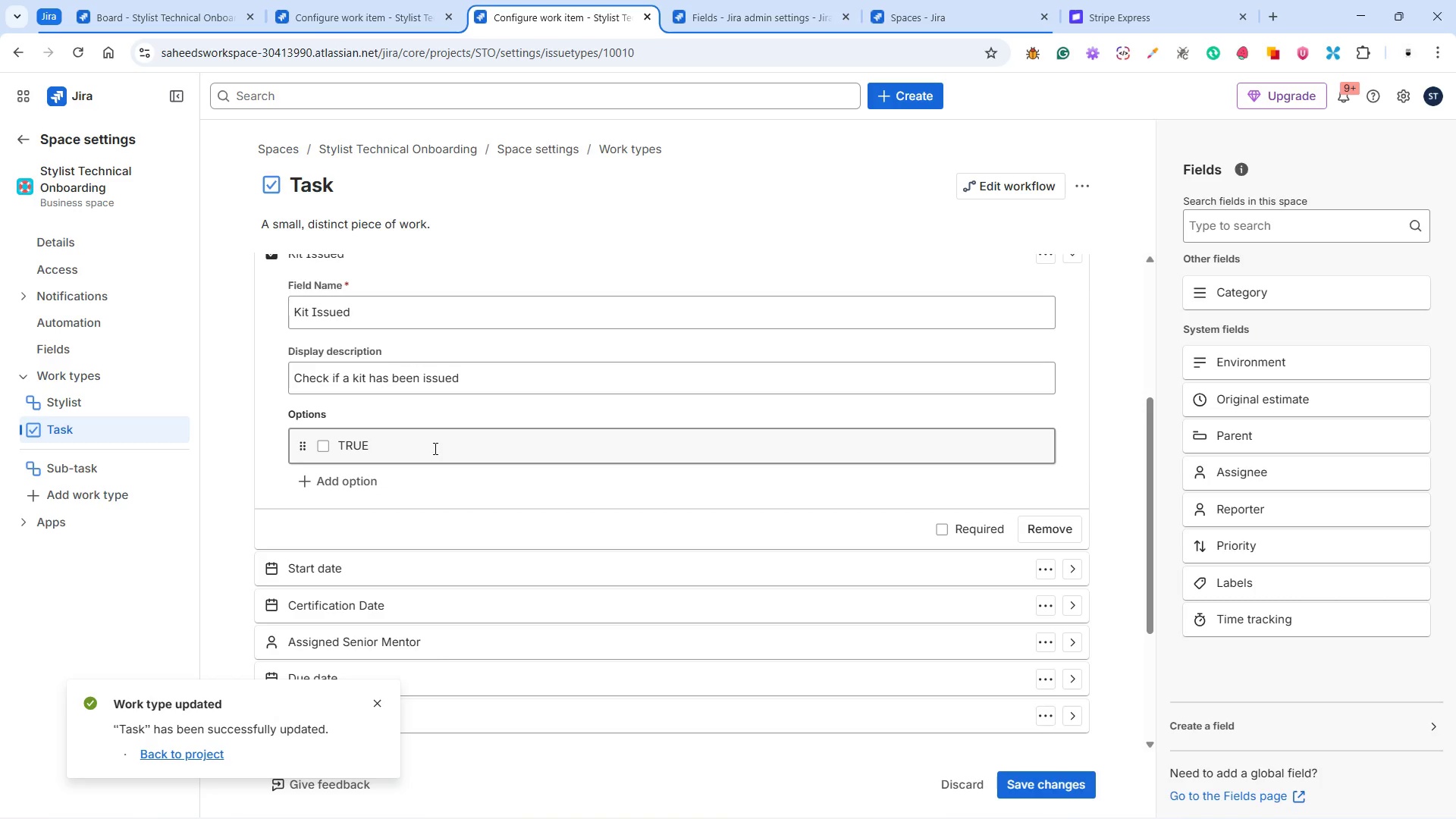 
double_click([433, 448])
 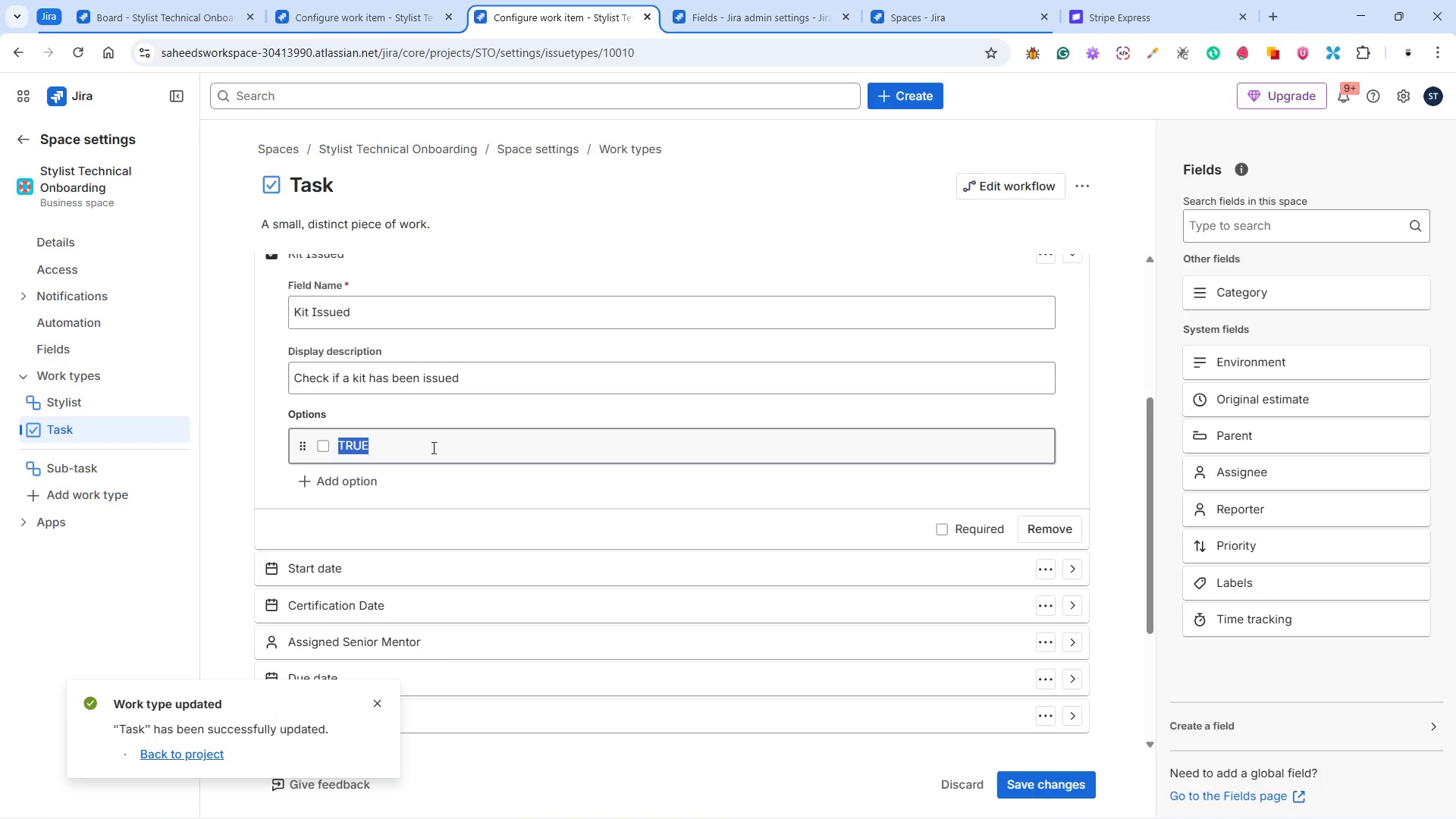 
wait(5.77)
 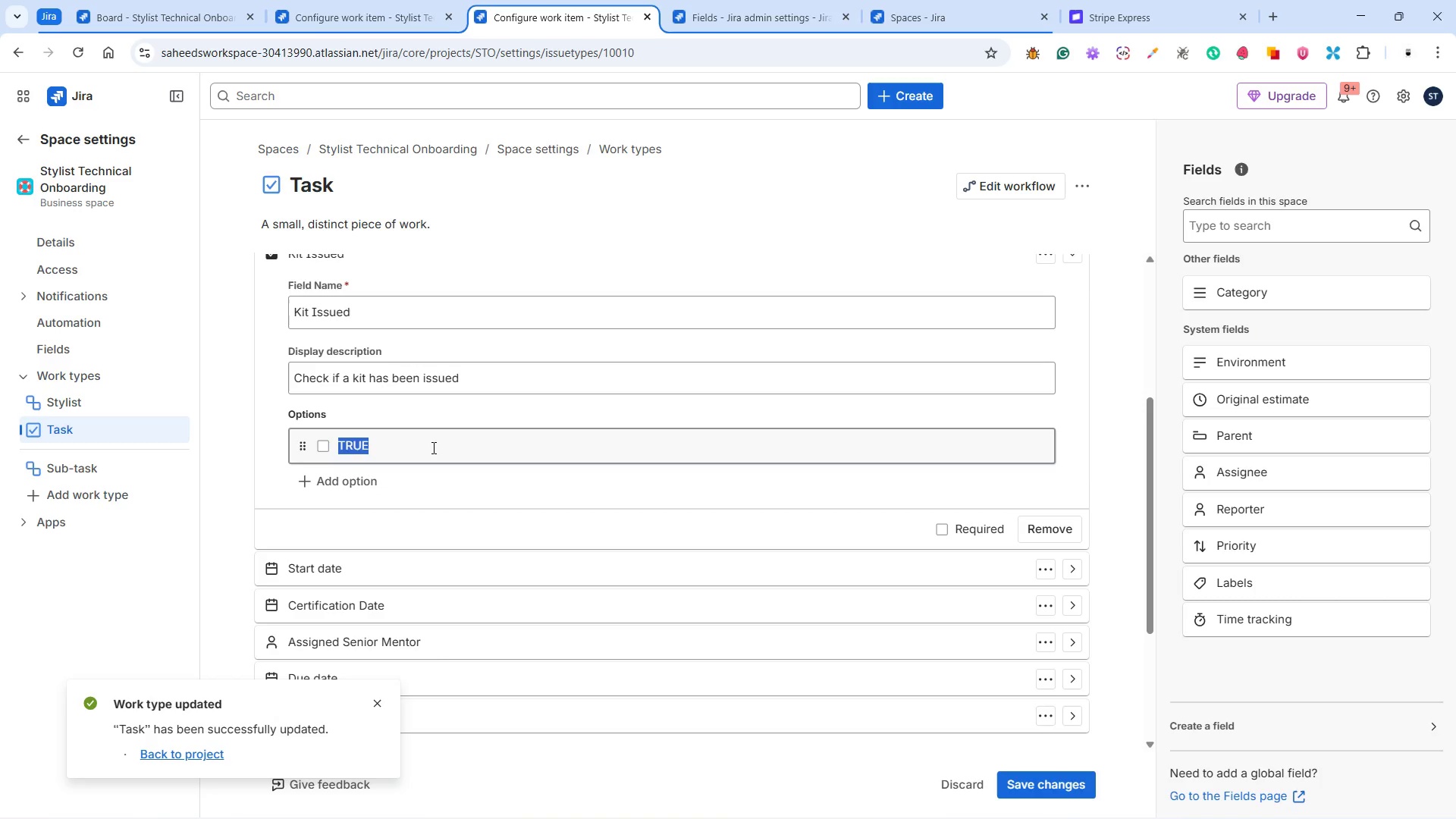 
key(Backspace)
 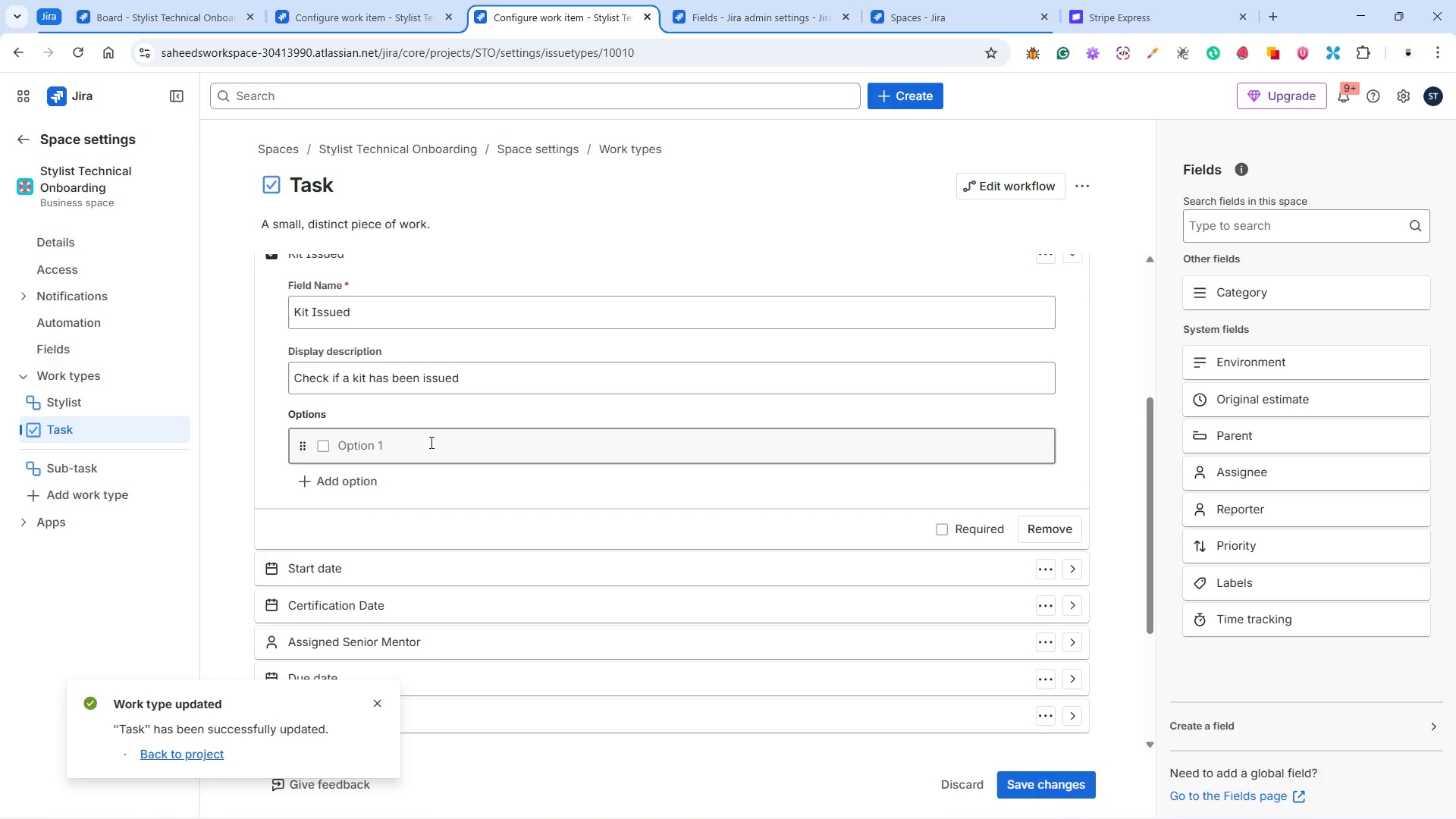 
type(Kit Issued)
 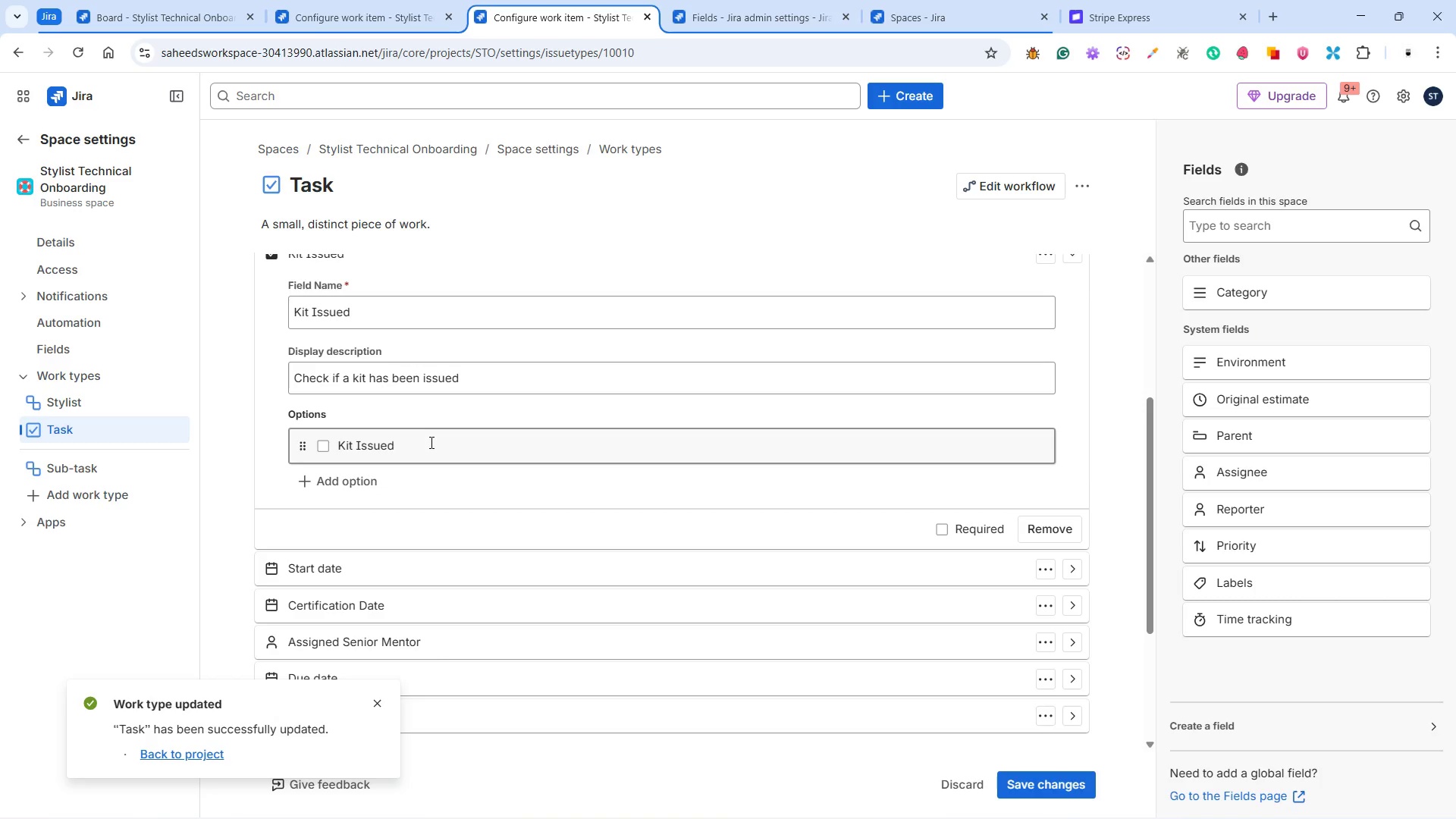 
left_click([619, 491])
 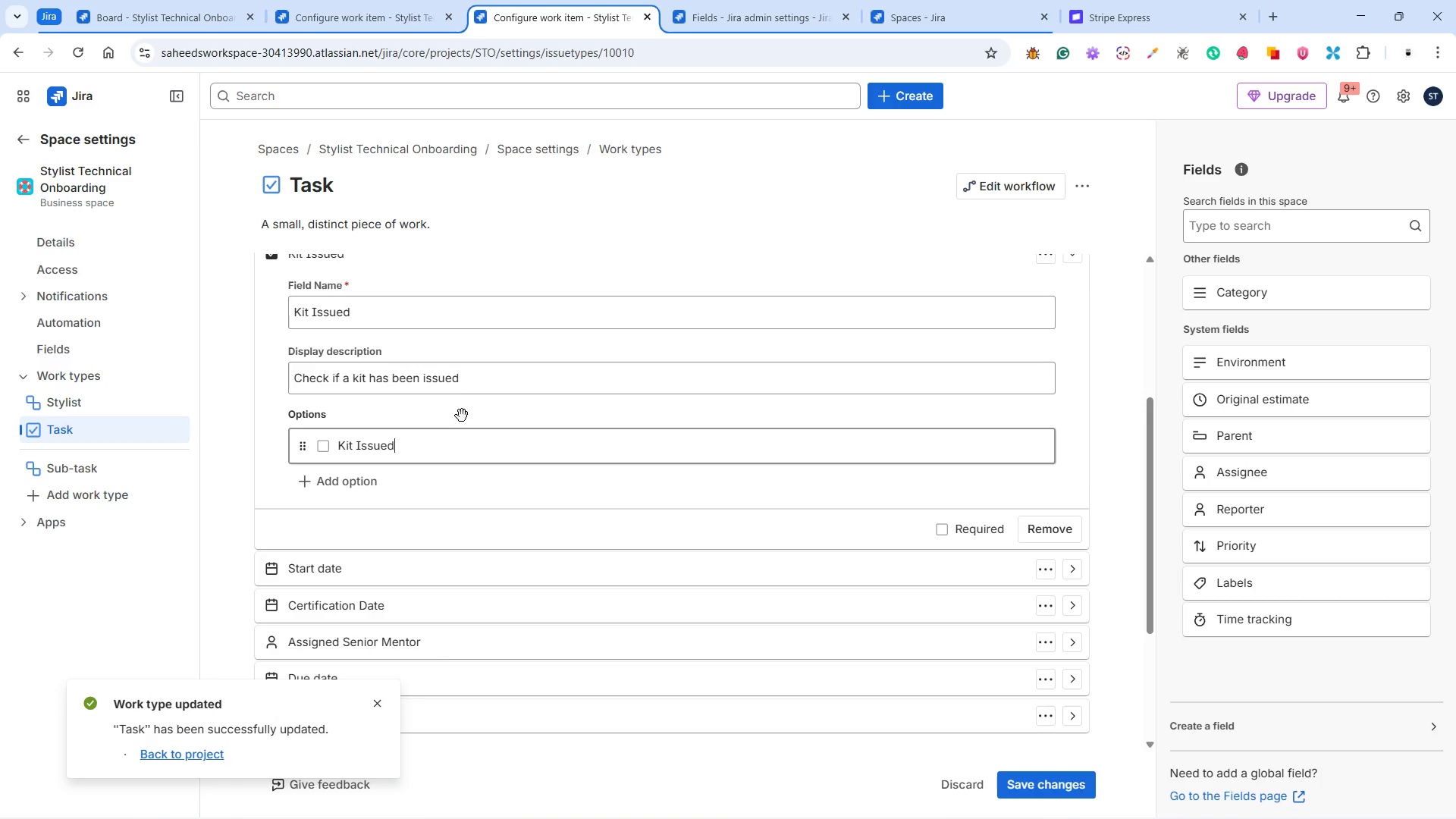 
left_click([462, 415])
 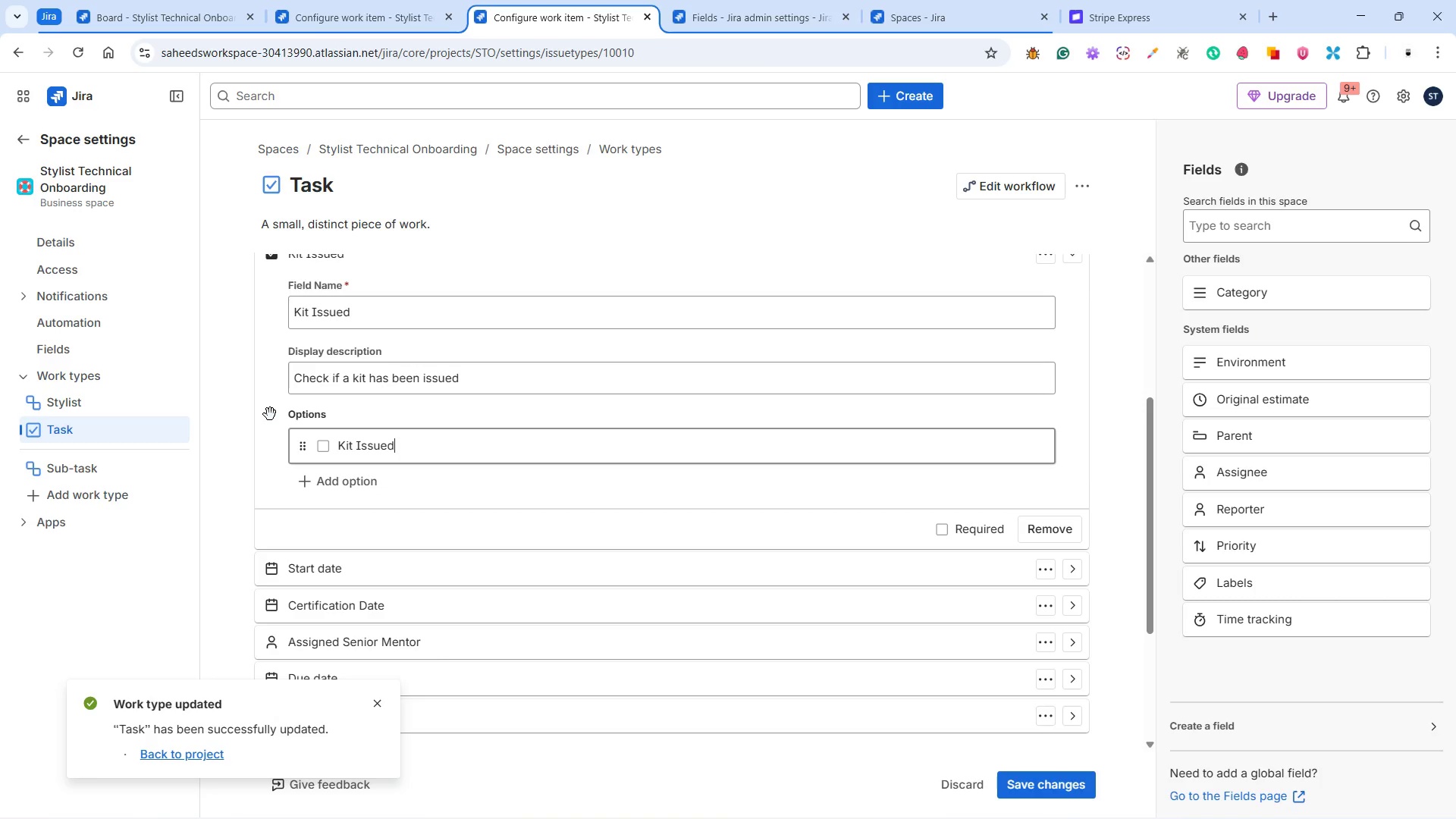 
left_click([270, 414])
 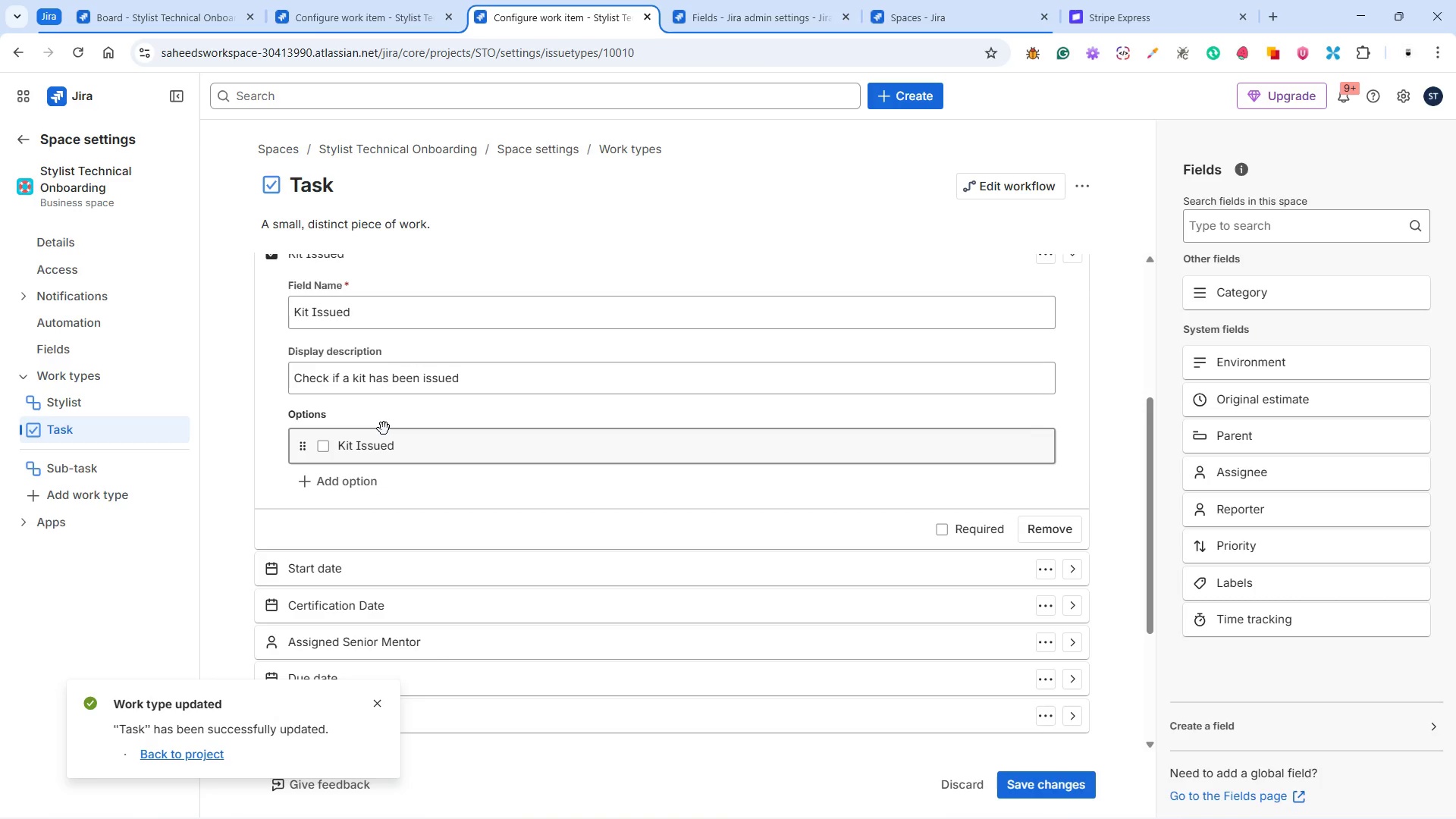 
scroll: coordinate [384, 428], scroll_direction: up, amount: 1.0
 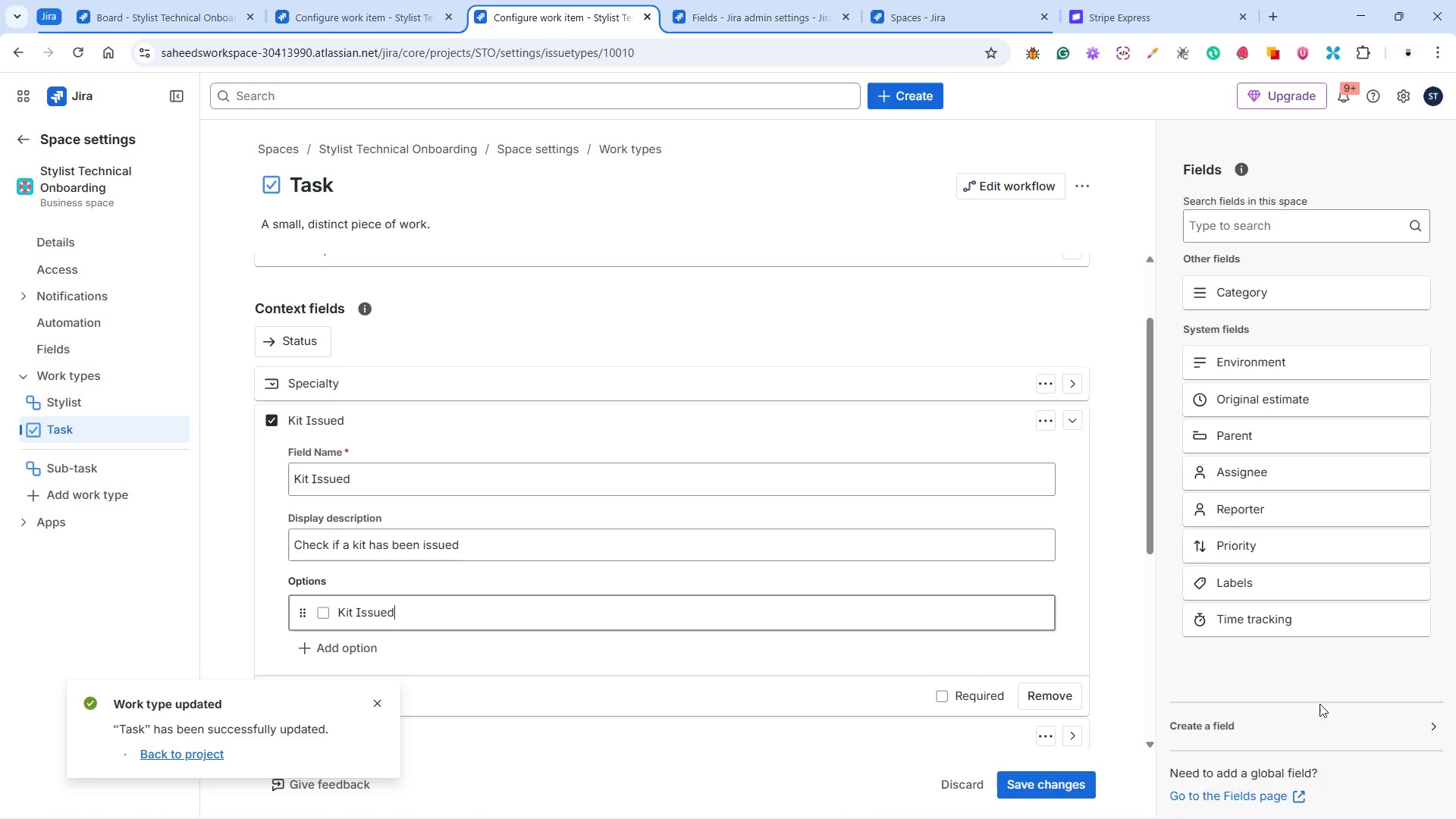 
left_click([1214, 730])
 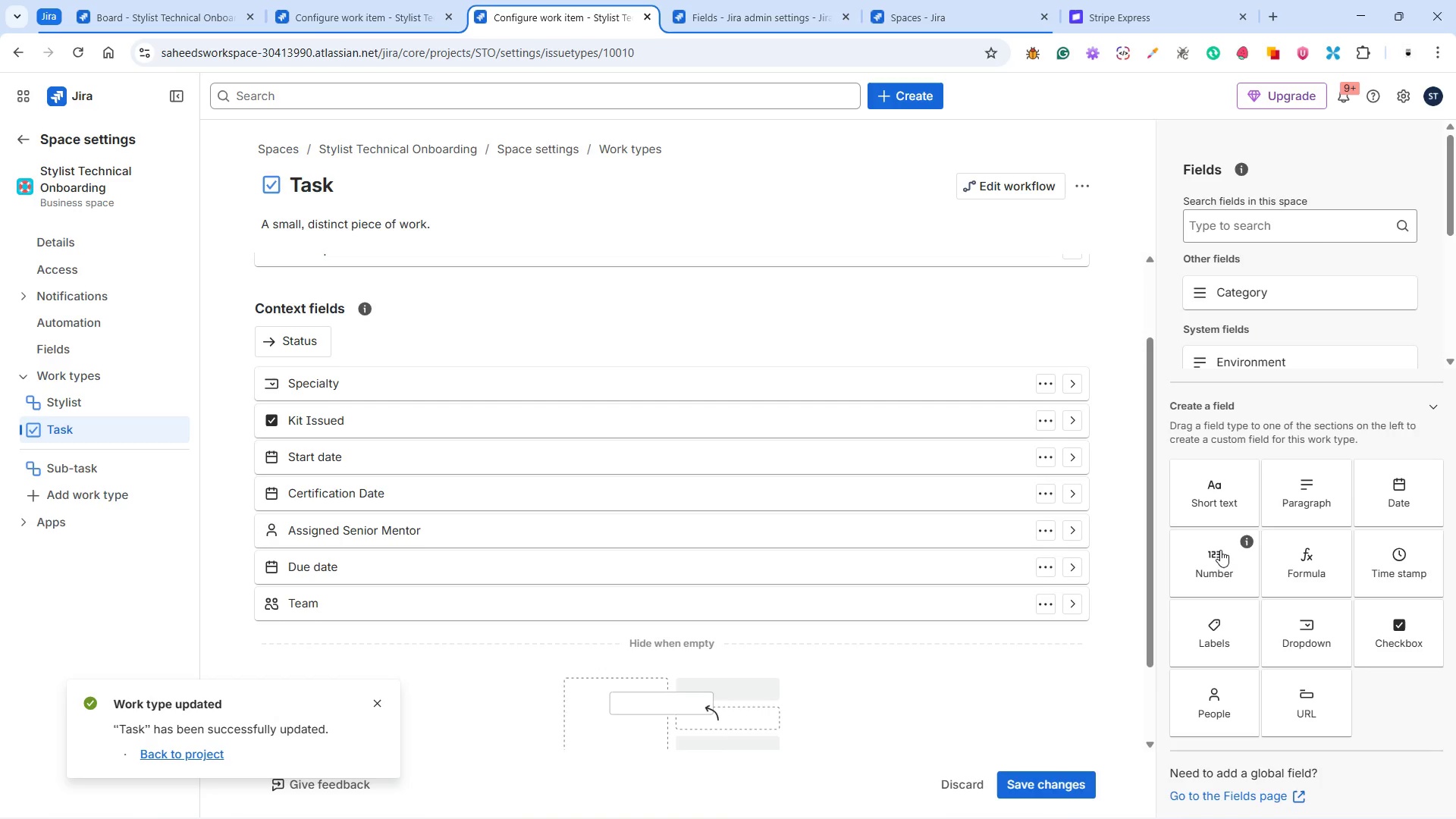 
wait(10.27)
 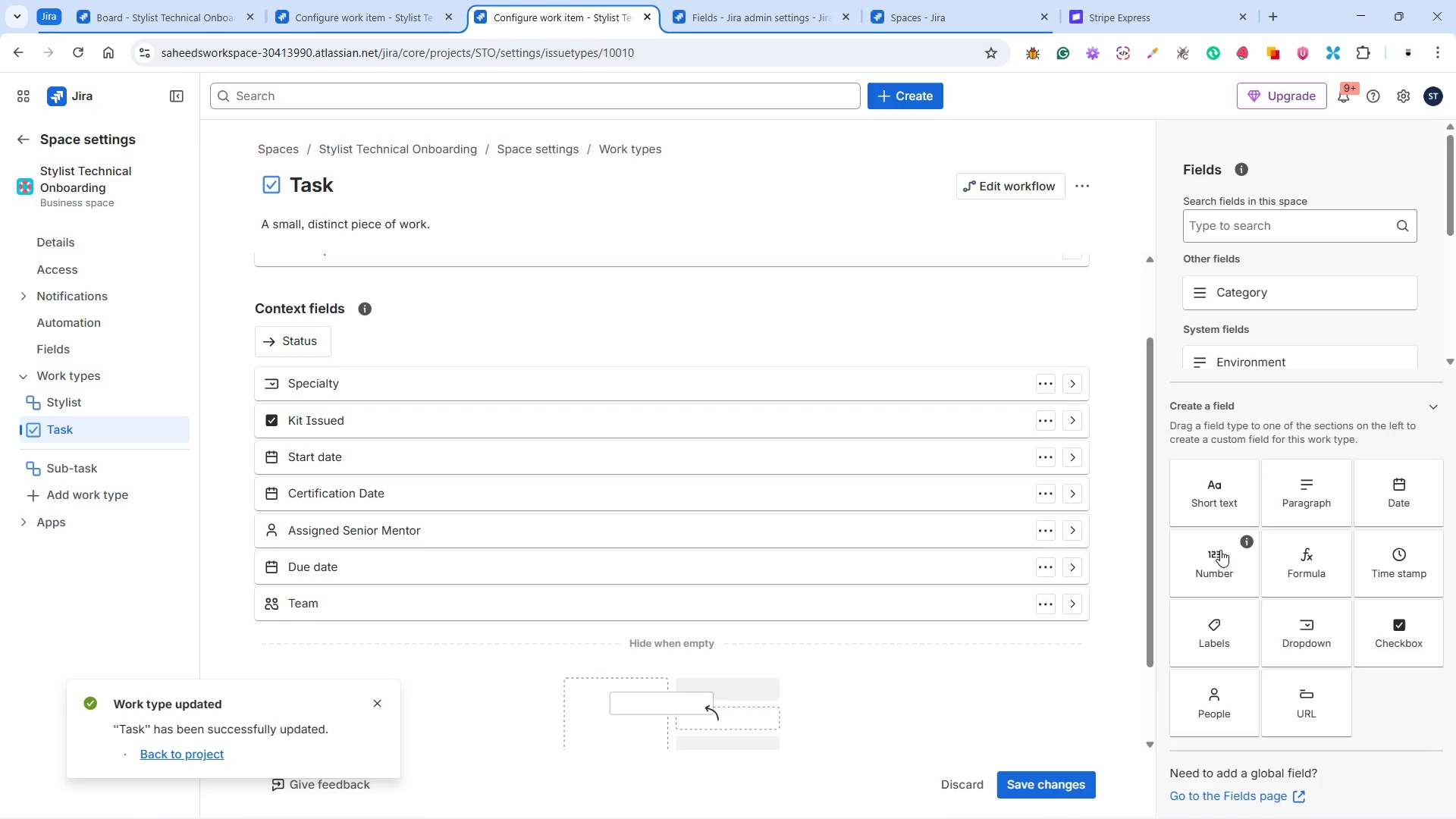 
left_click([915, 93])
 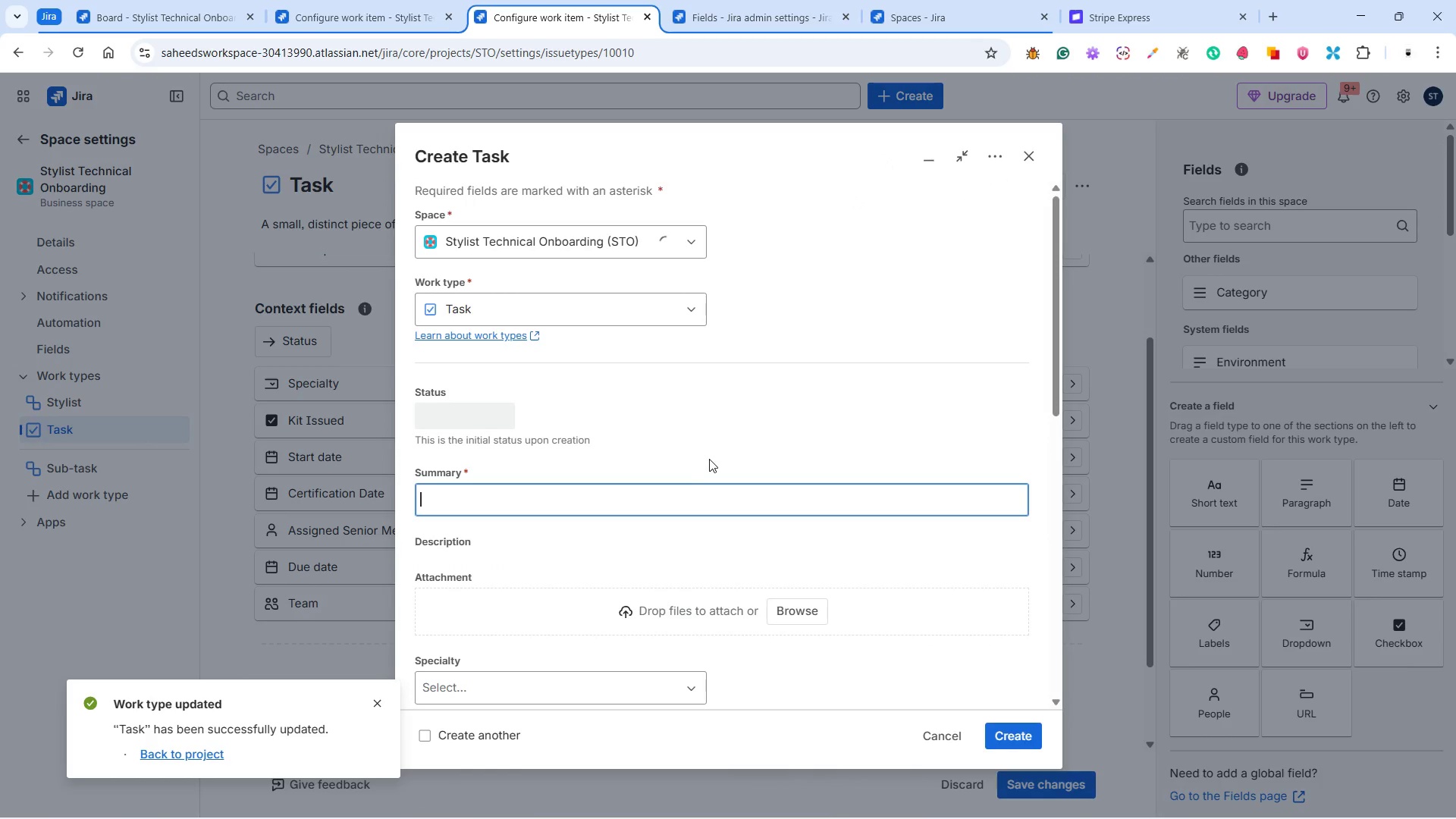 
scroll: coordinate [717, 455], scroll_direction: down, amount: 2.0
 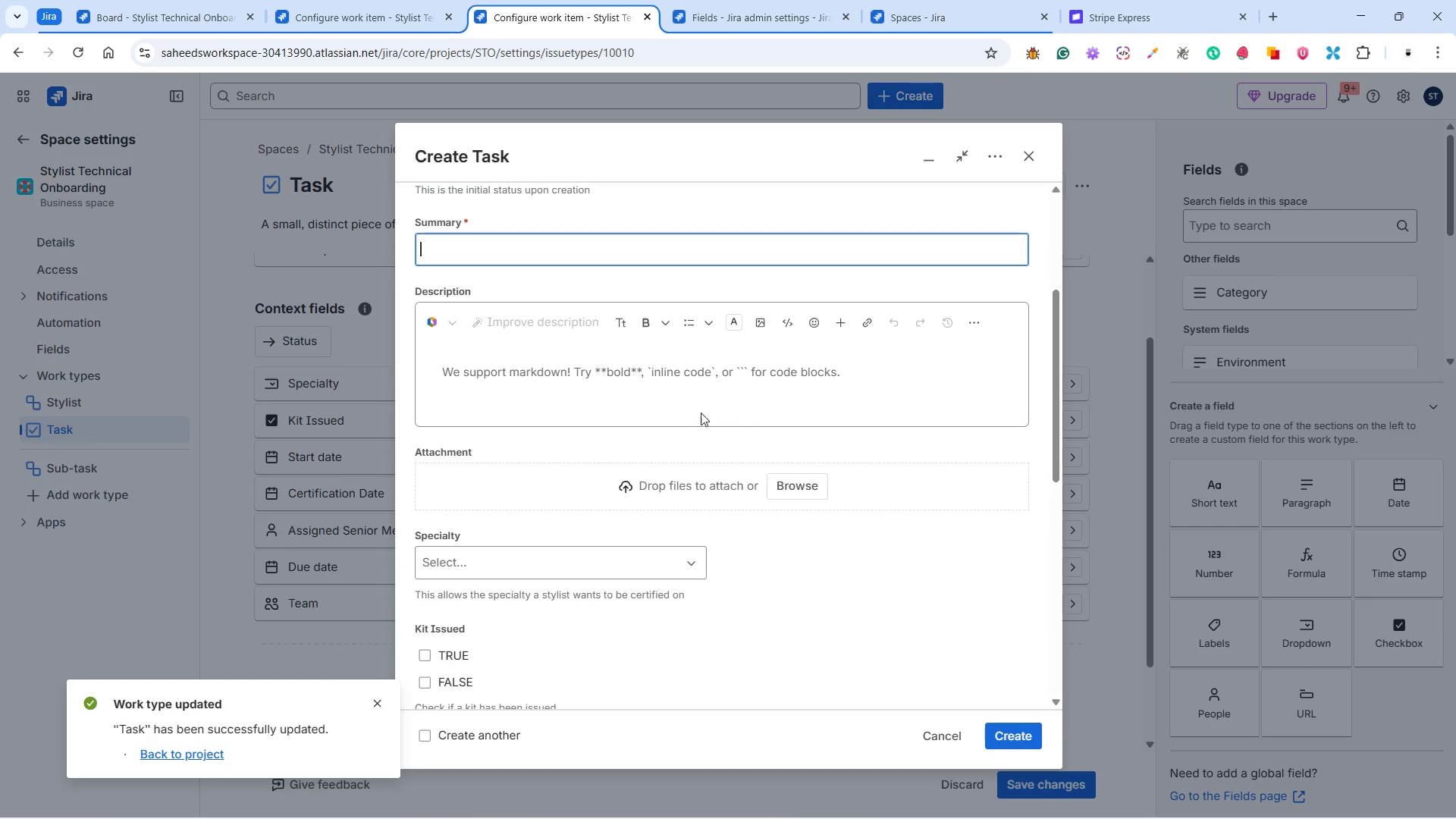 
wait(5.03)
 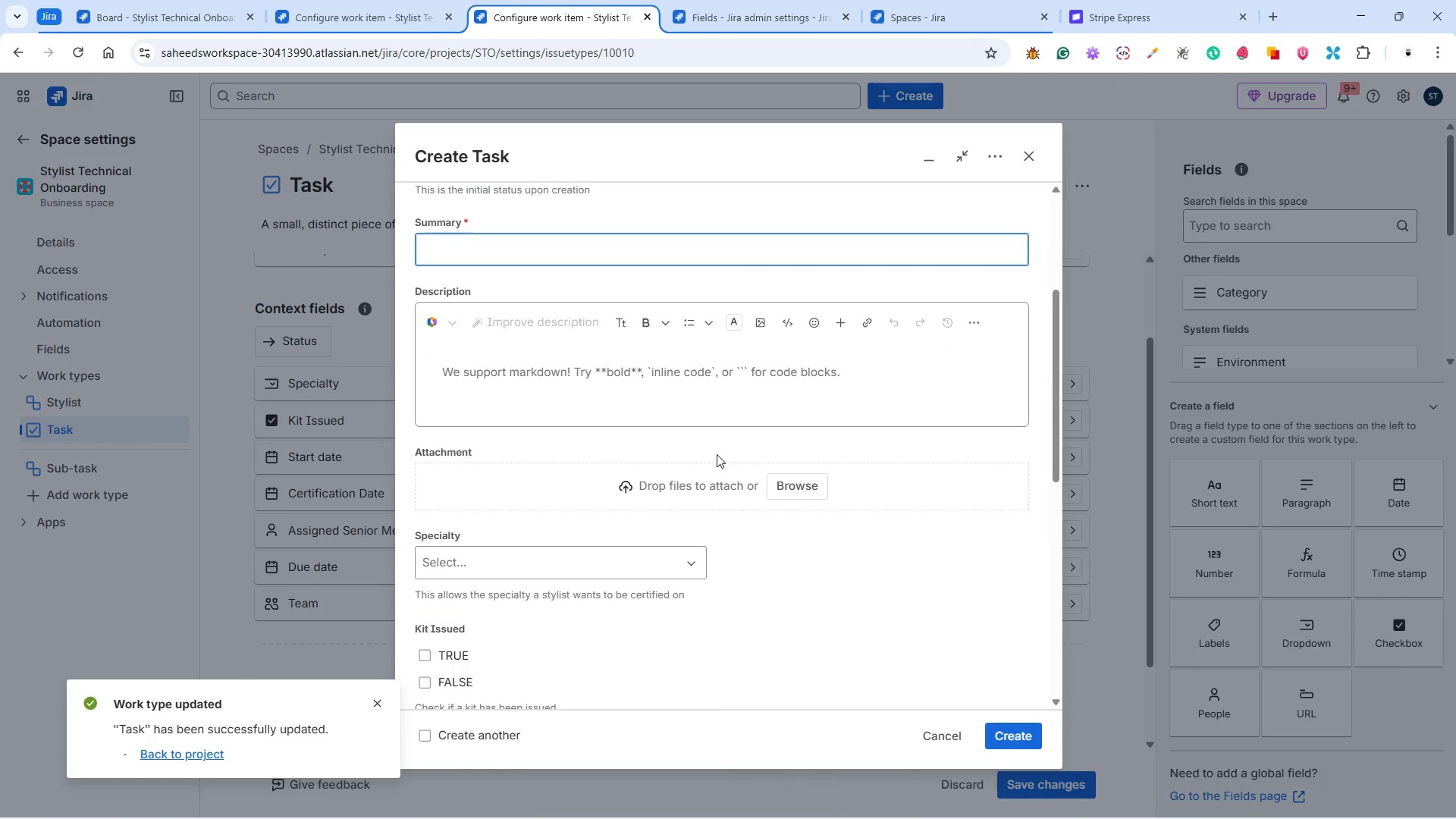 
scroll: coordinate [653, 380], scroll_direction: down, amount: 4.0
 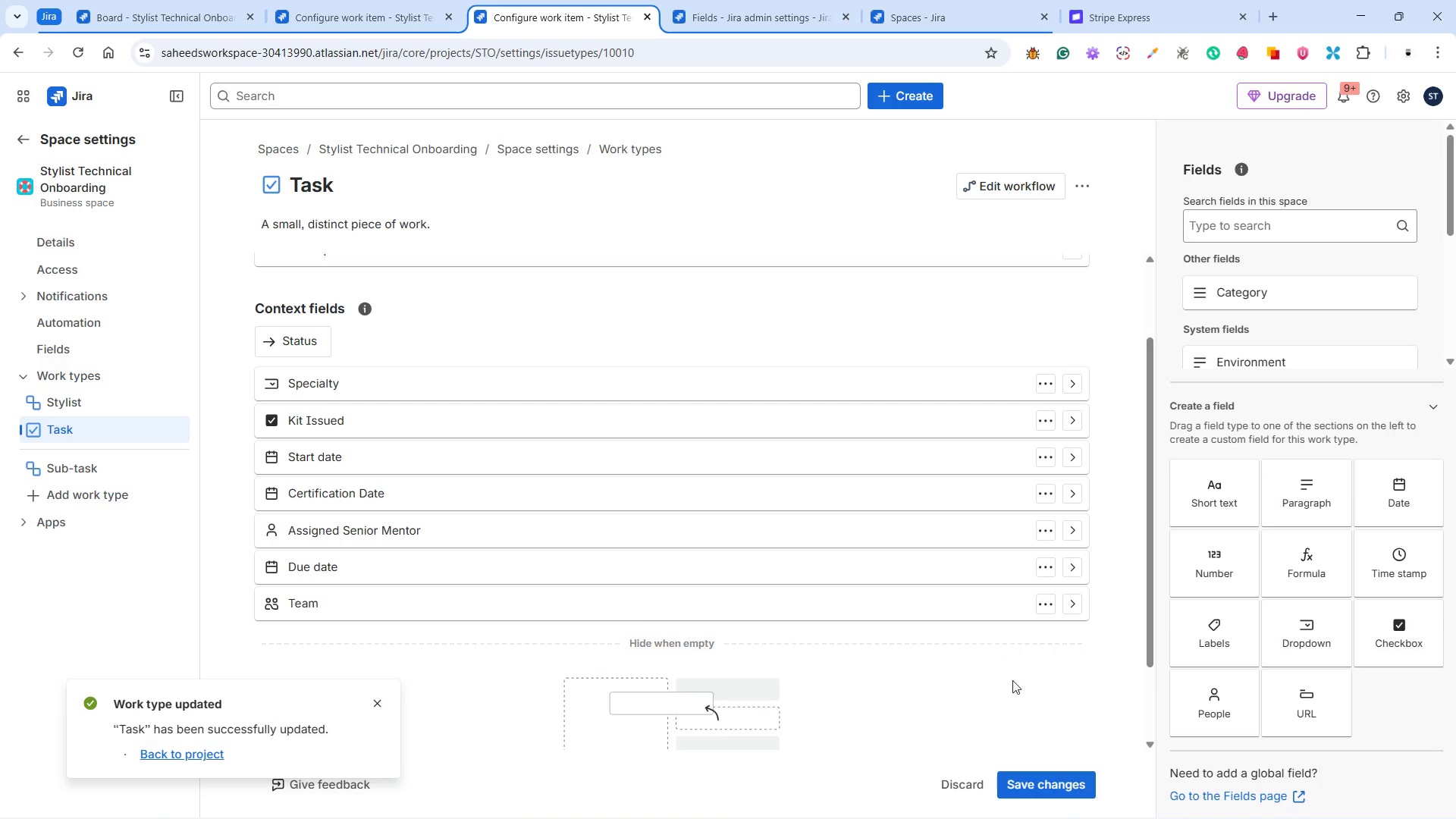 
wait(8.03)
 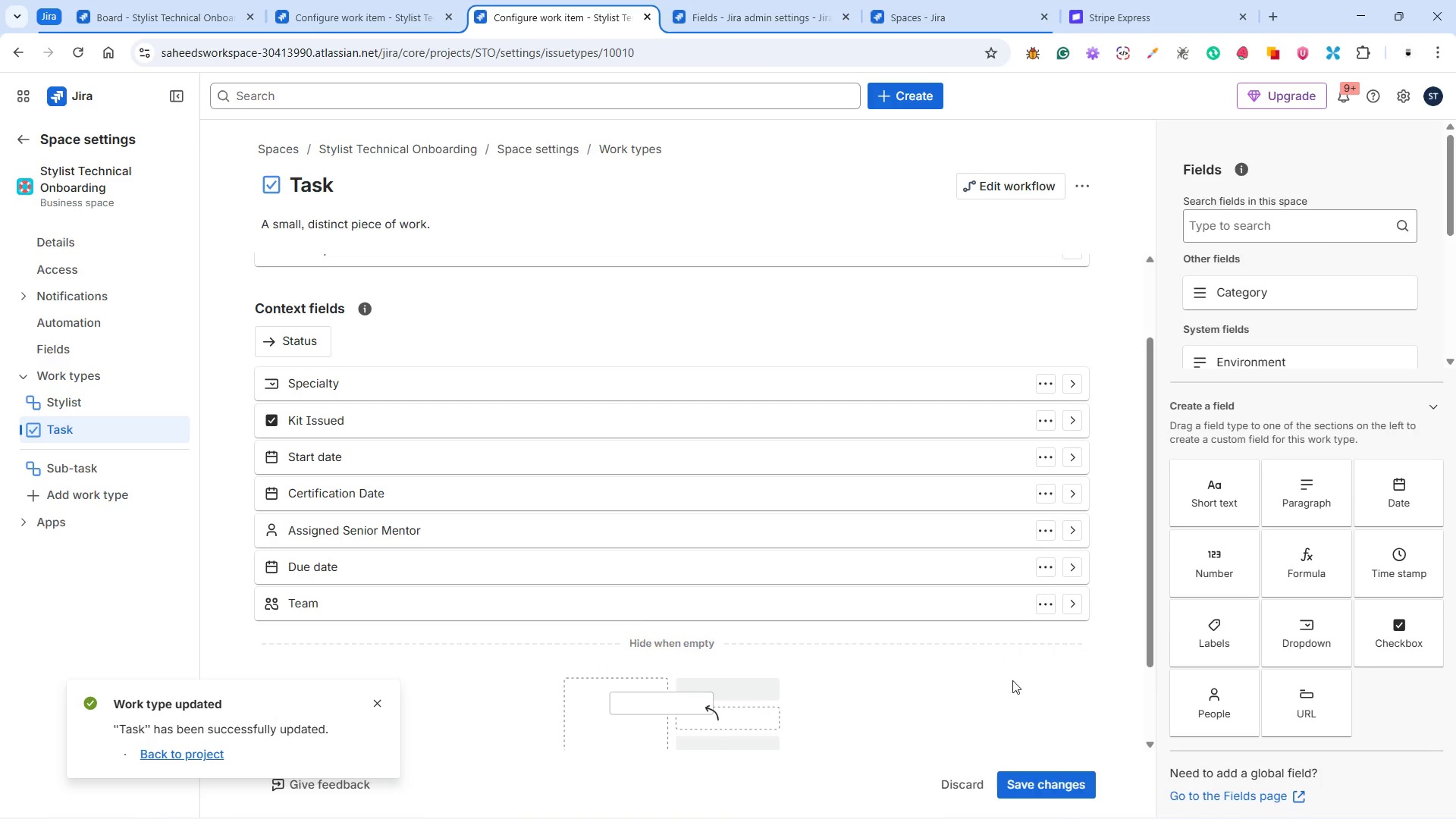 
left_click([371, 701])
 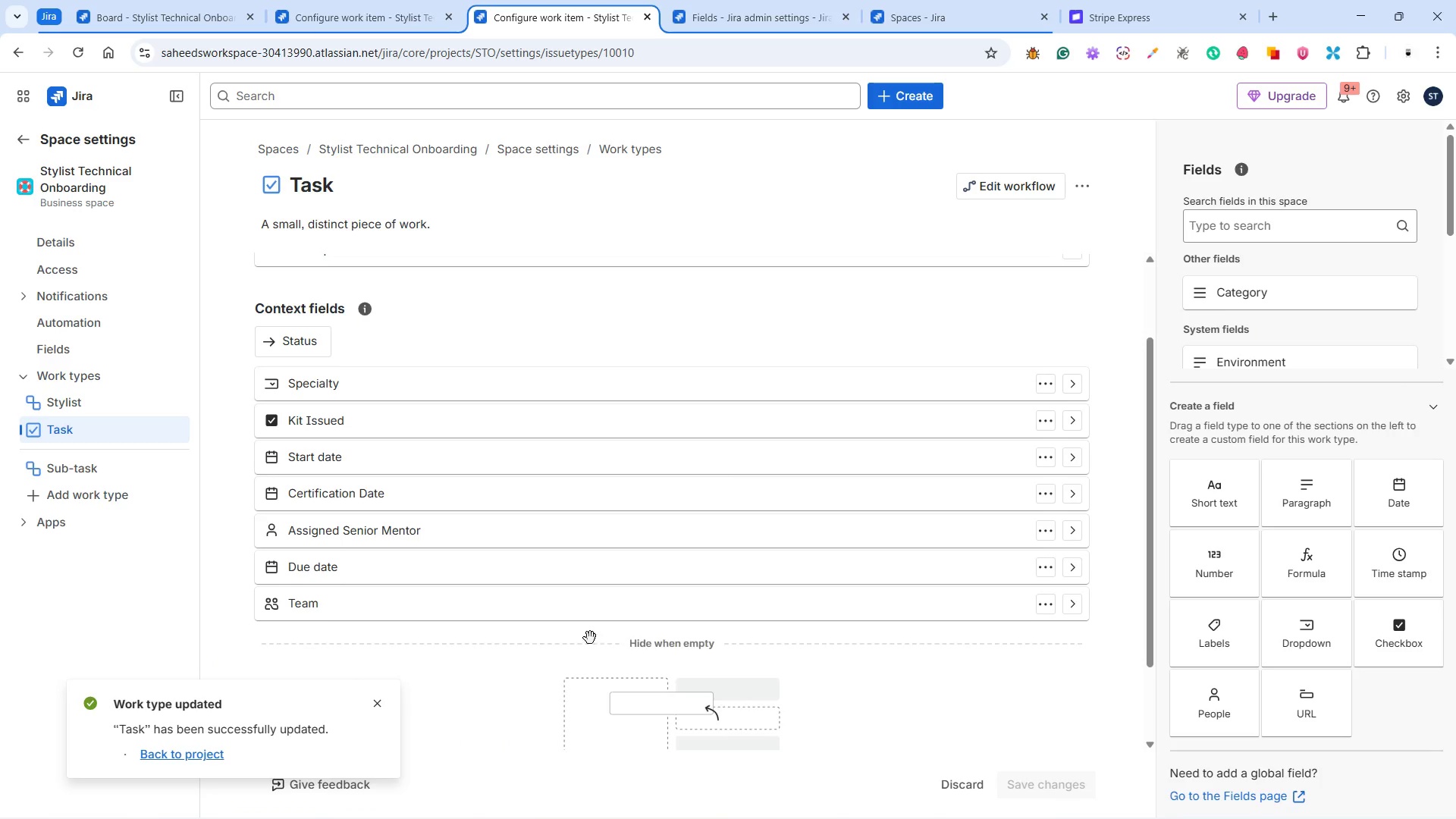 
scroll: coordinate [623, 626], scroll_direction: down, amount: 3.0
 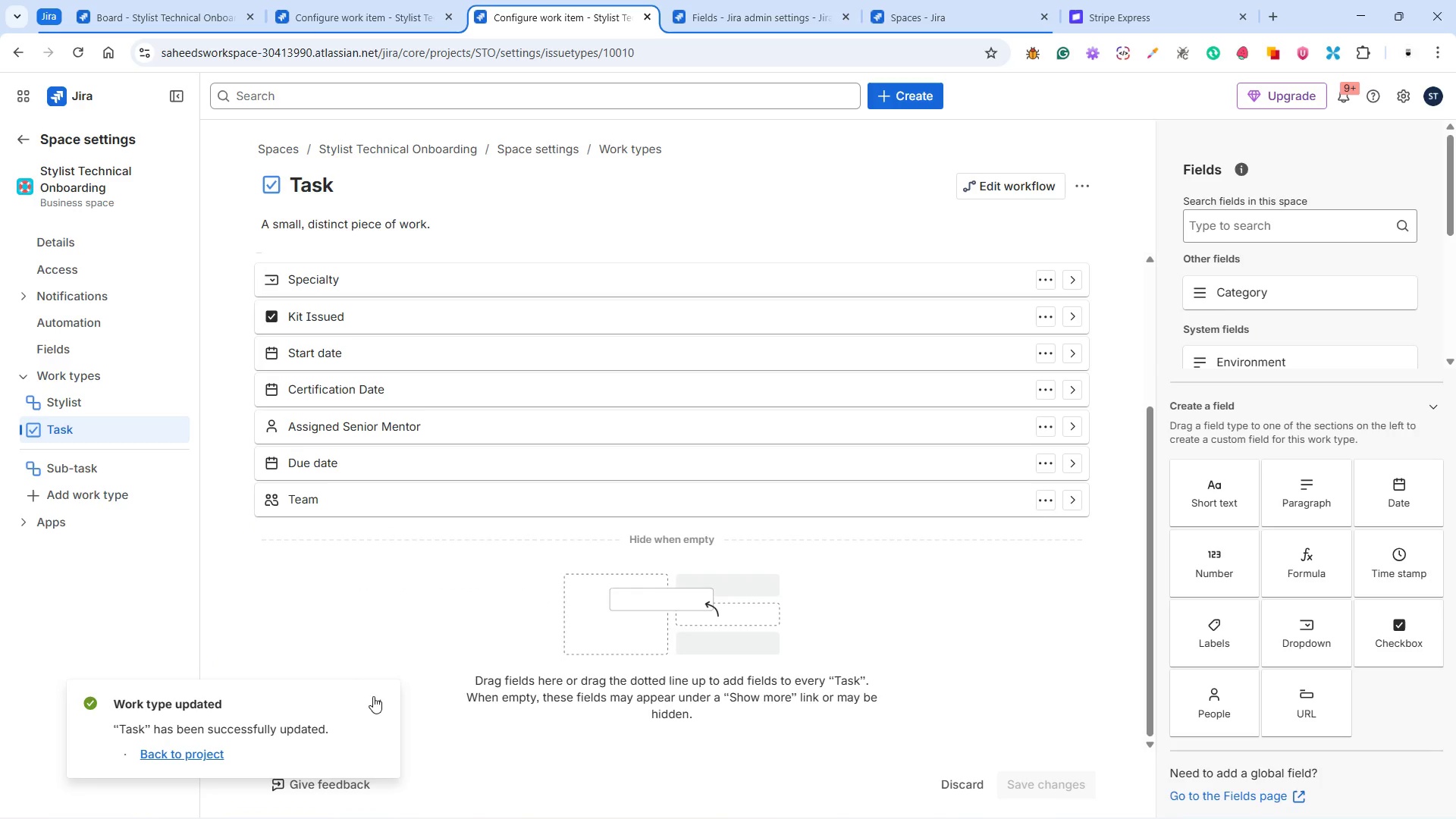 
left_click([375, 698])
 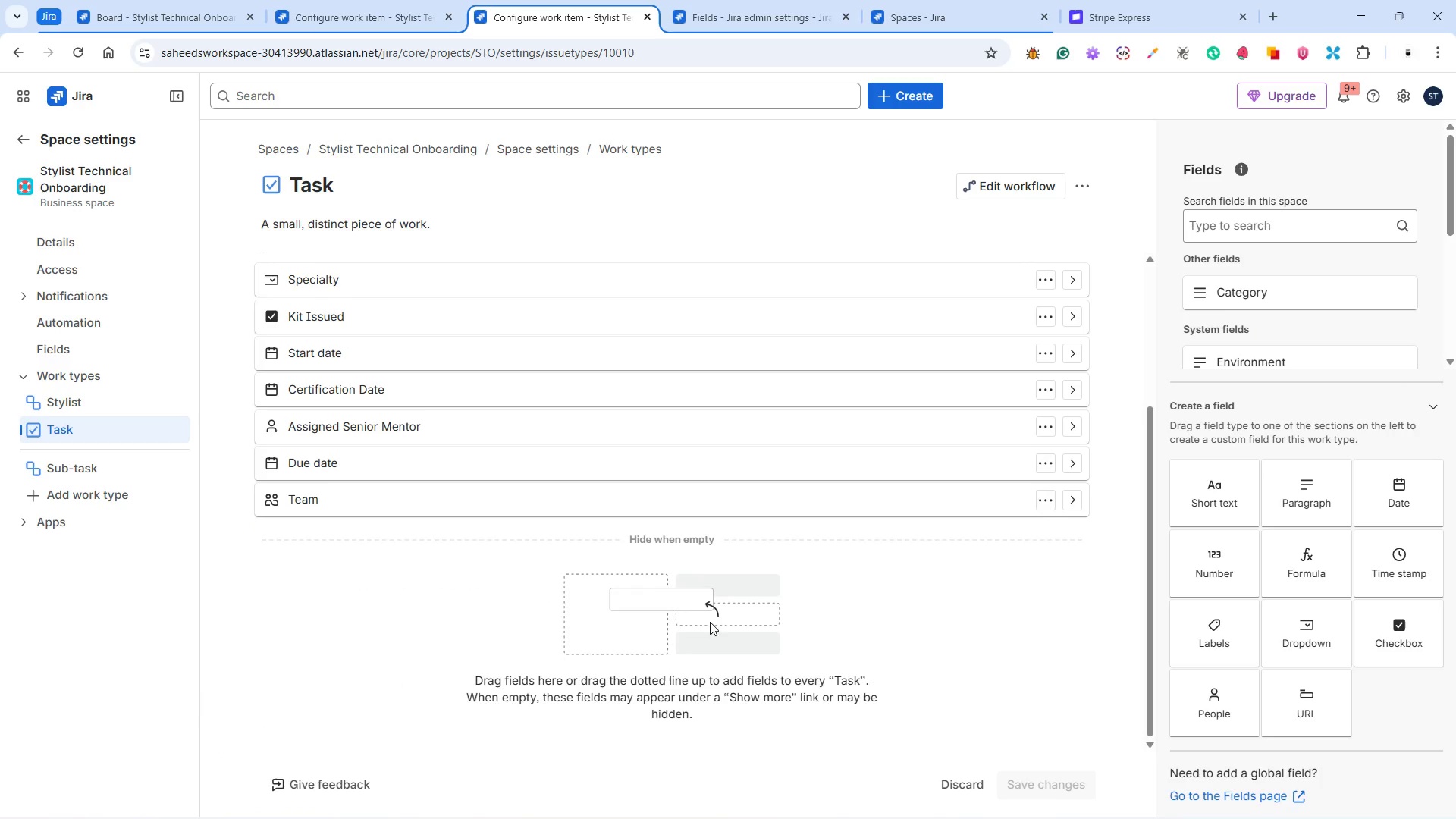 
scroll: coordinate [720, 627], scroll_direction: up, amount: 3.0
 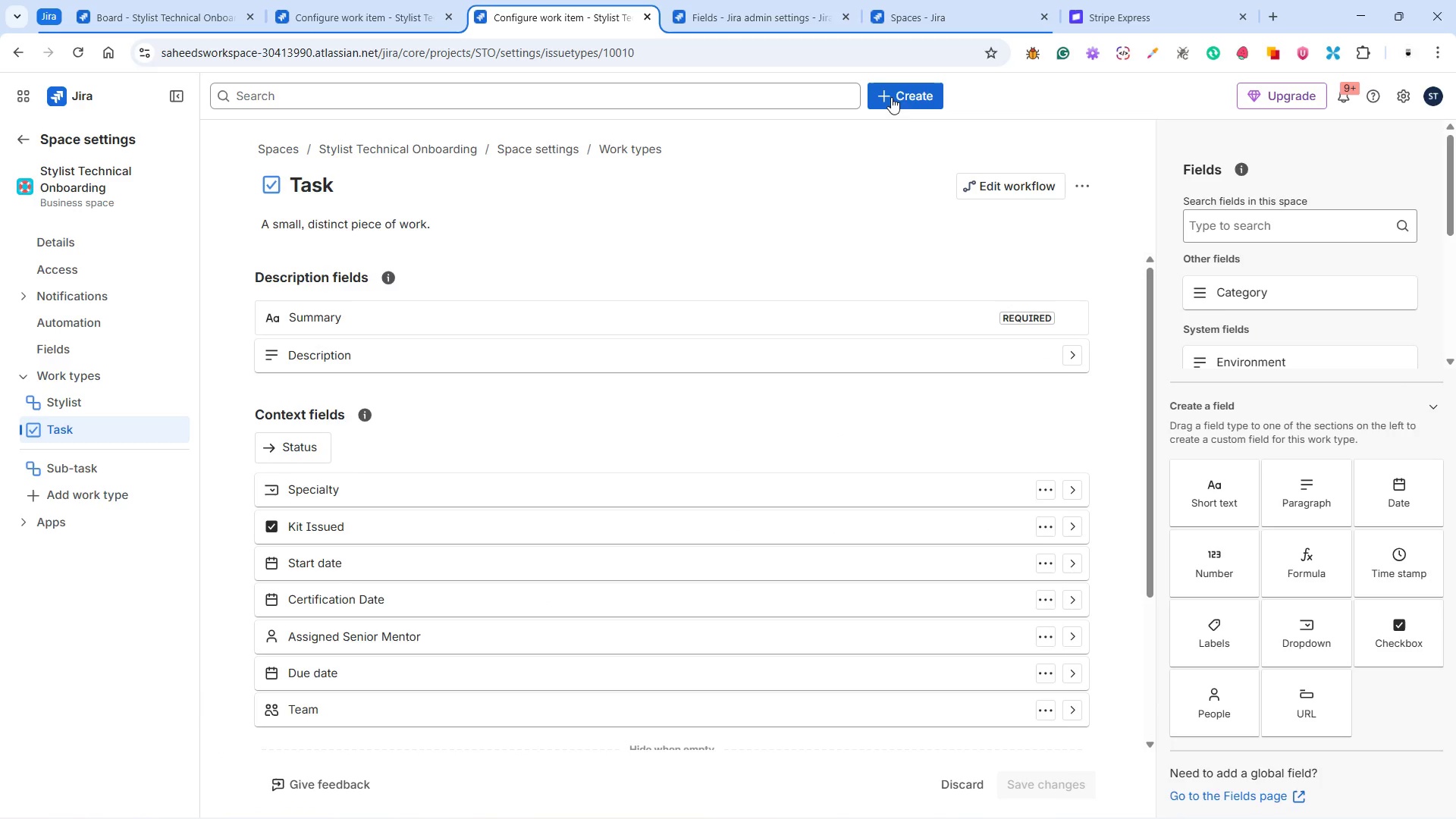 
left_click([901, 83])
 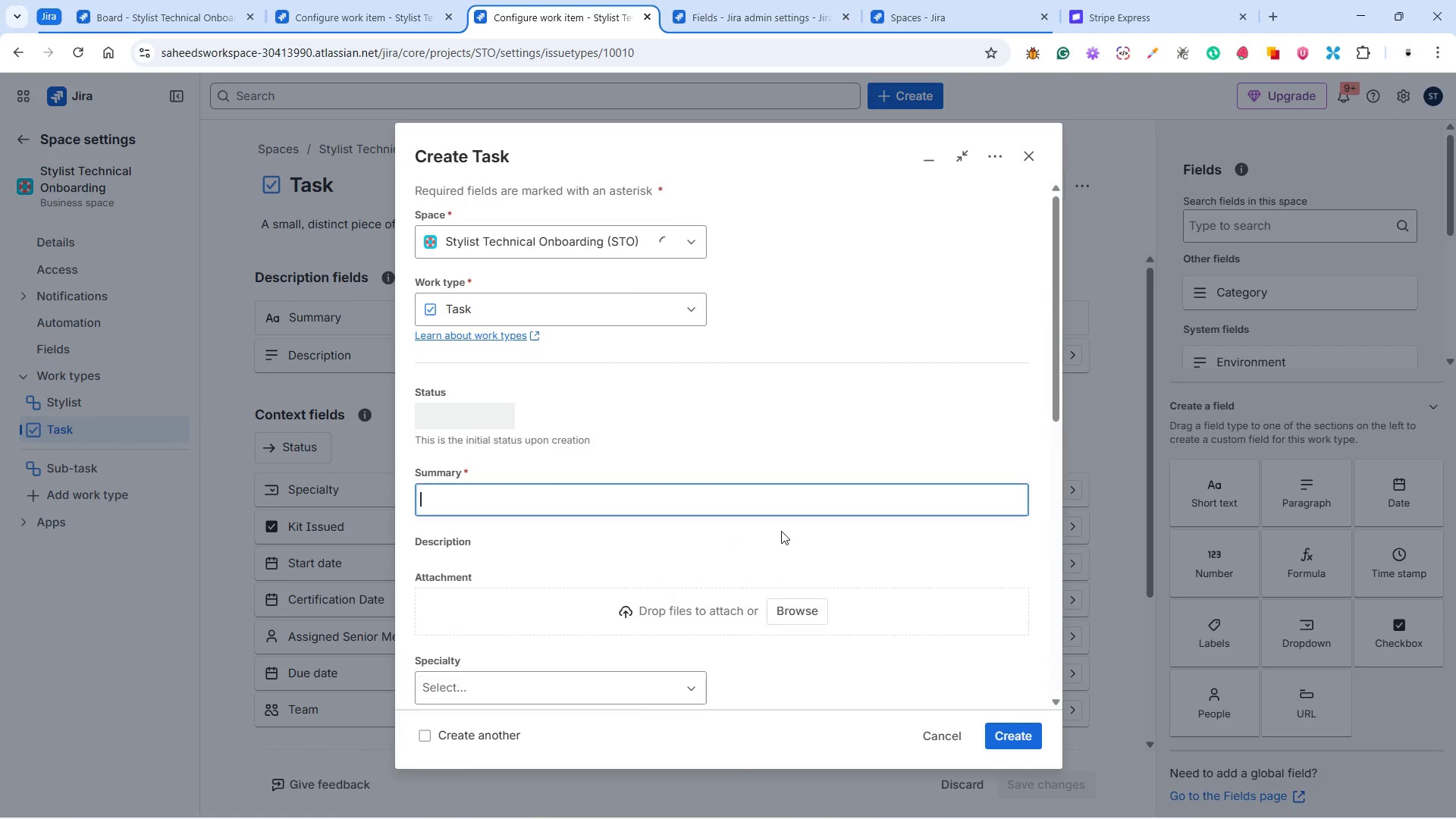 
scroll: coordinate [777, 528], scroll_direction: down, amount: 4.0
 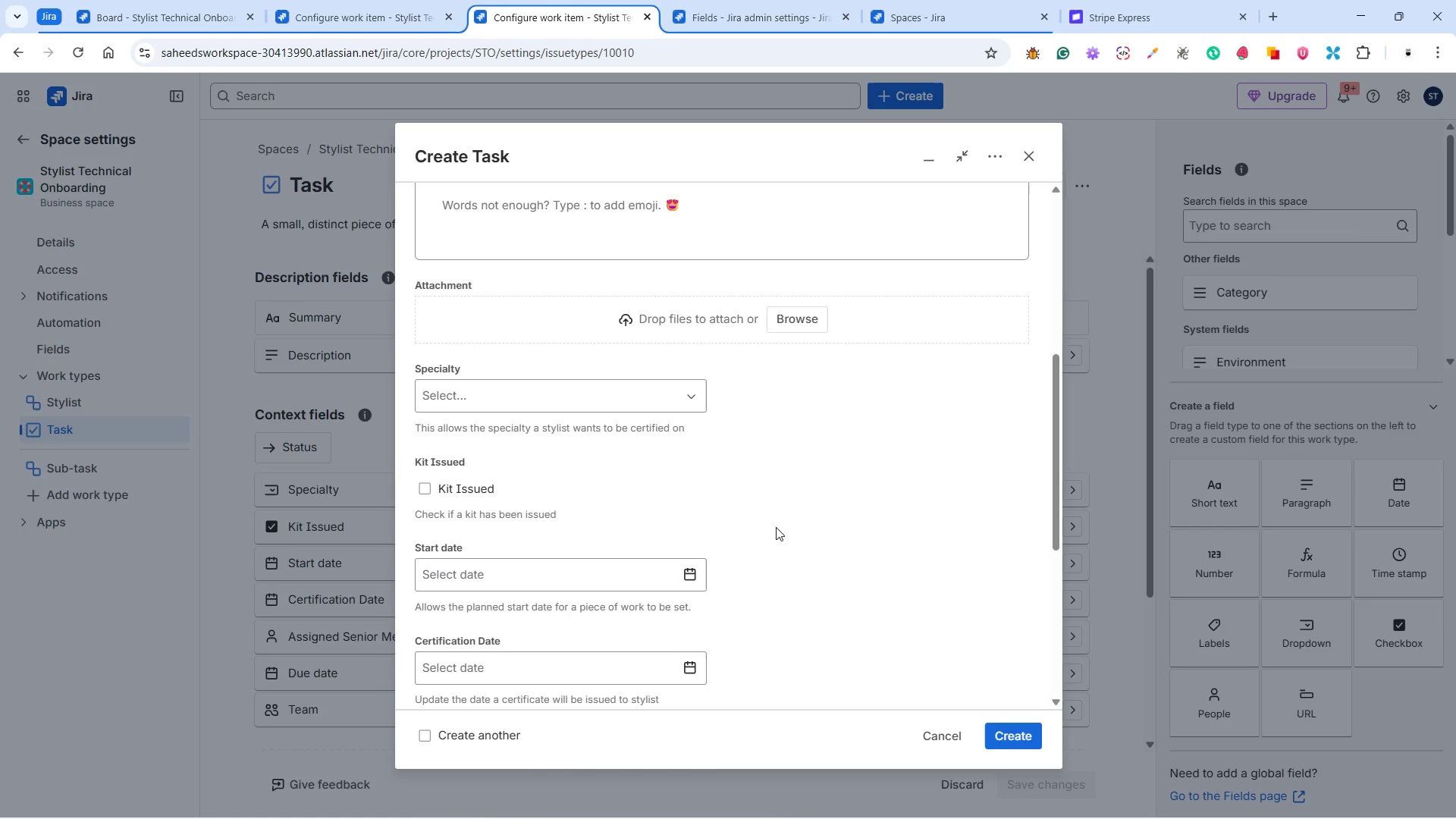 
wait(30.97)
 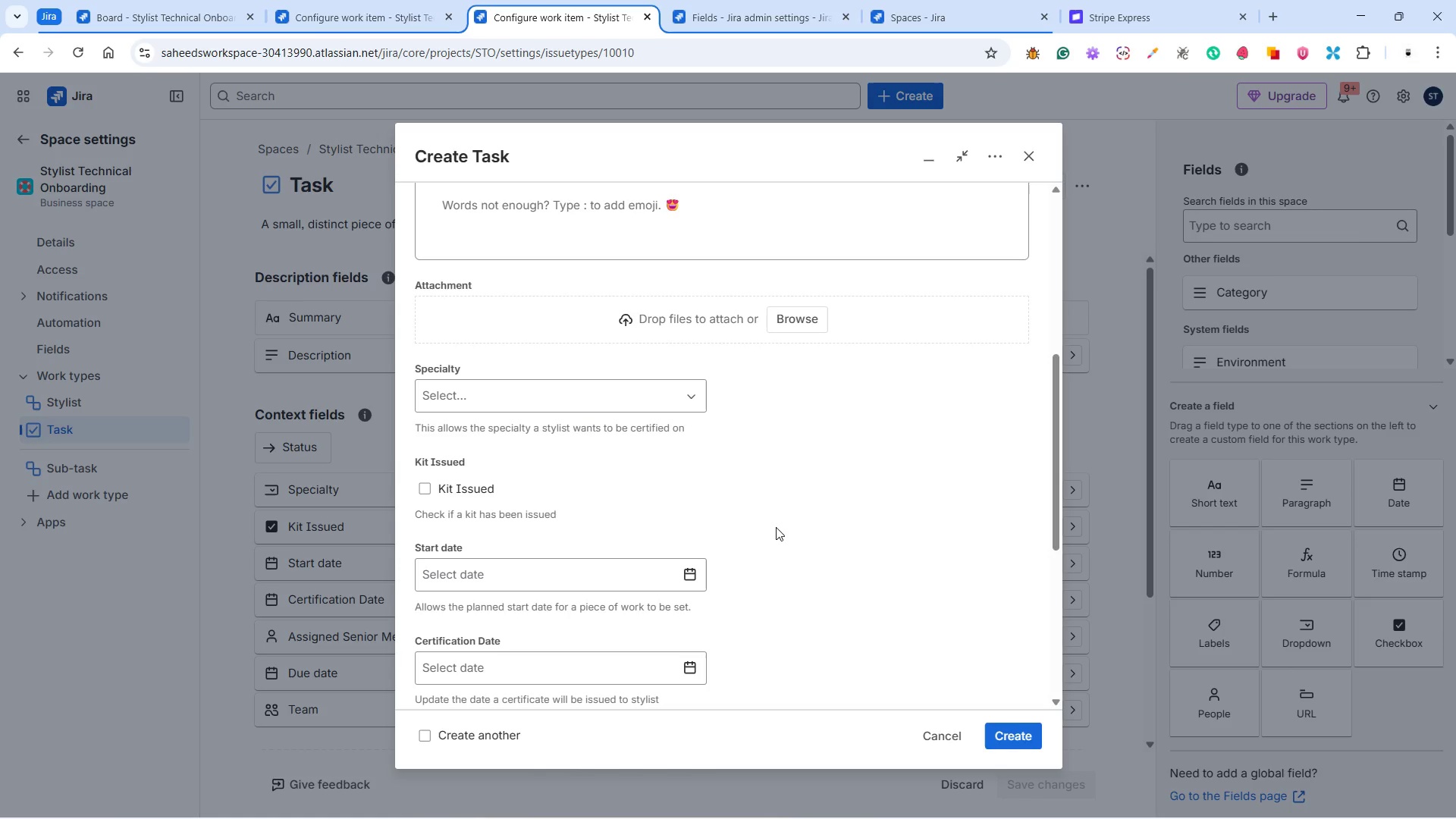 
scroll: coordinate [861, 459], scroll_direction: down, amount: 3.0
 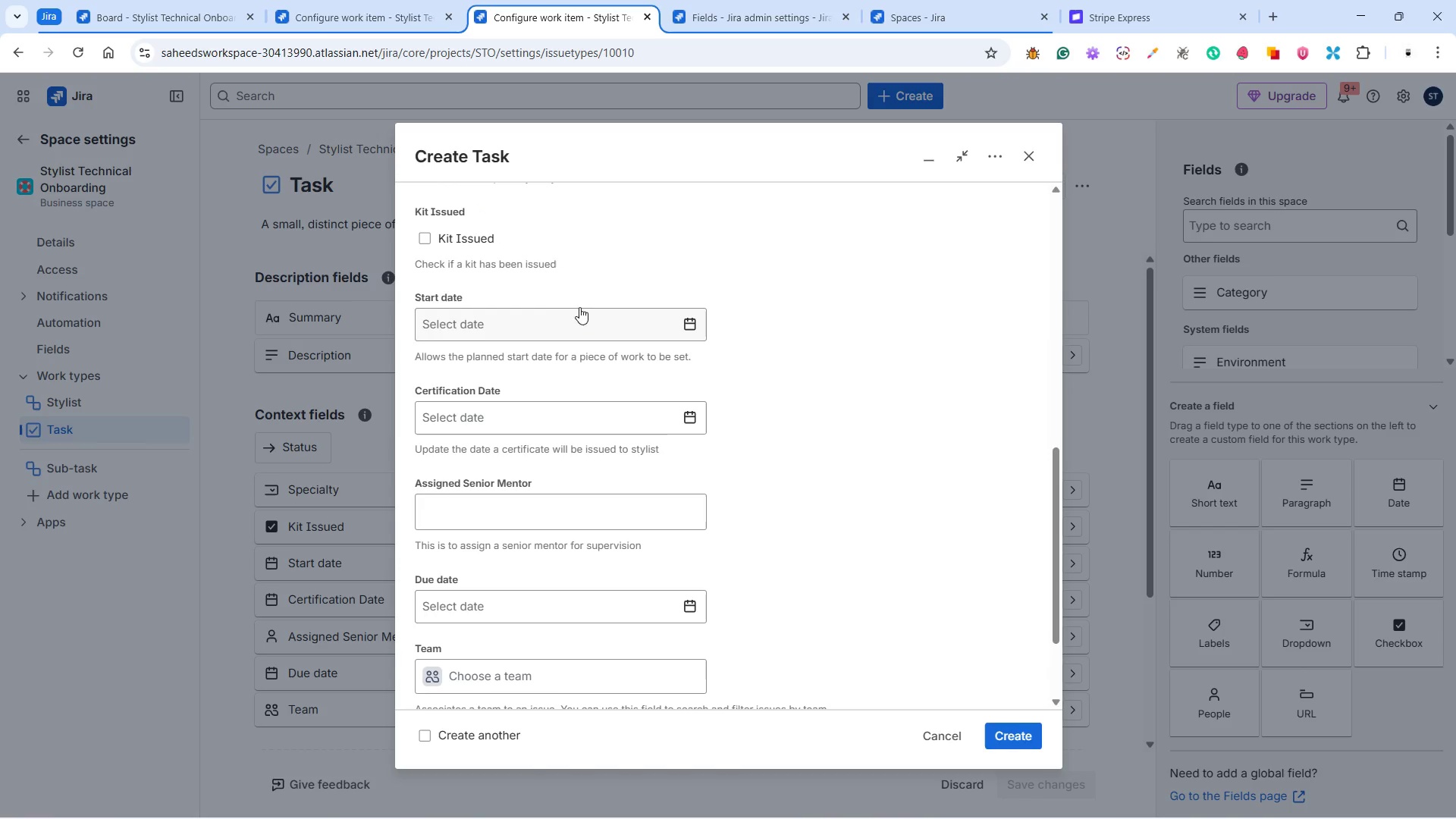 
scroll: coordinate [531, 306], scroll_direction: up, amount: 1.0
 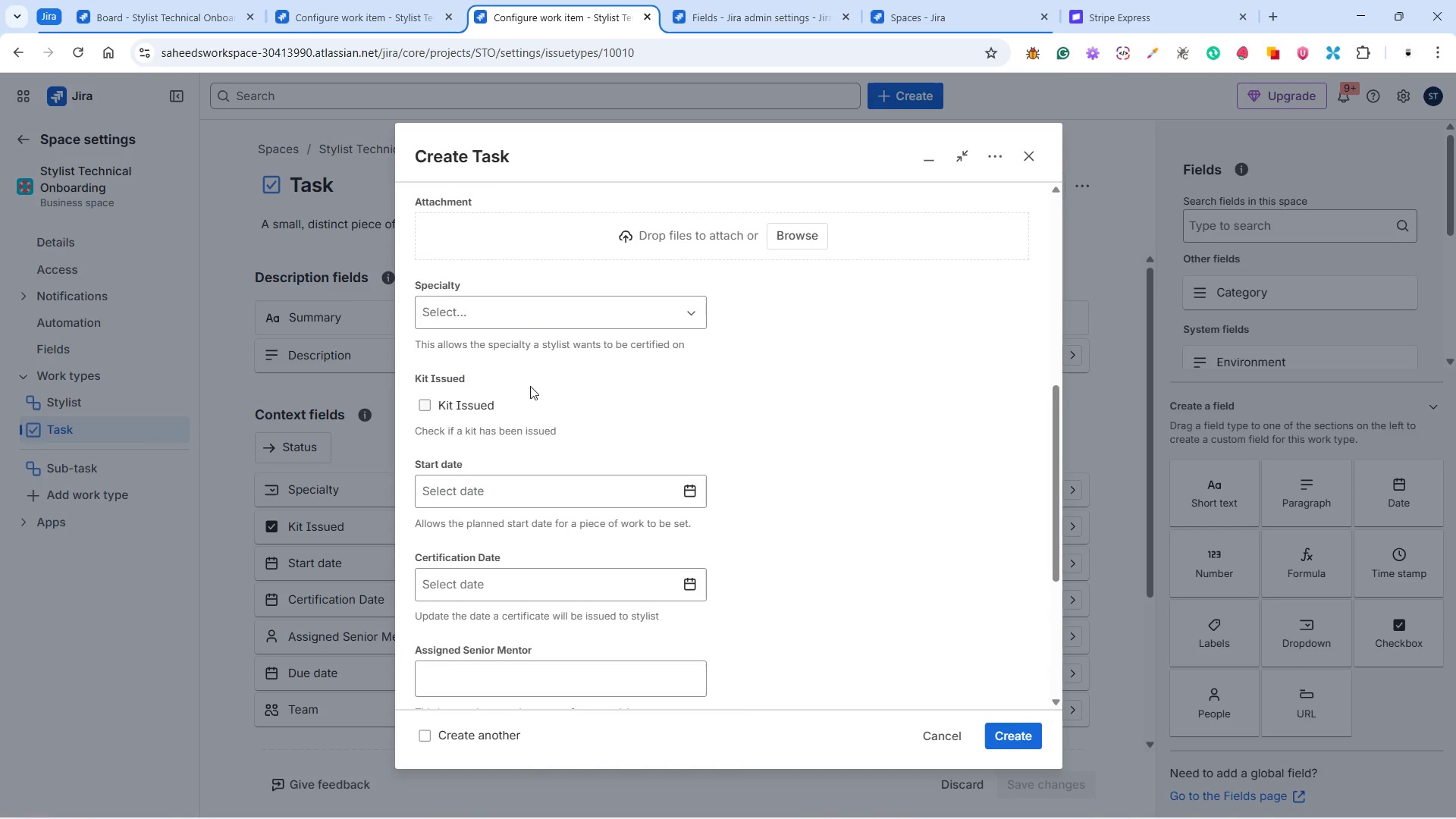 
left_click([560, 315])
 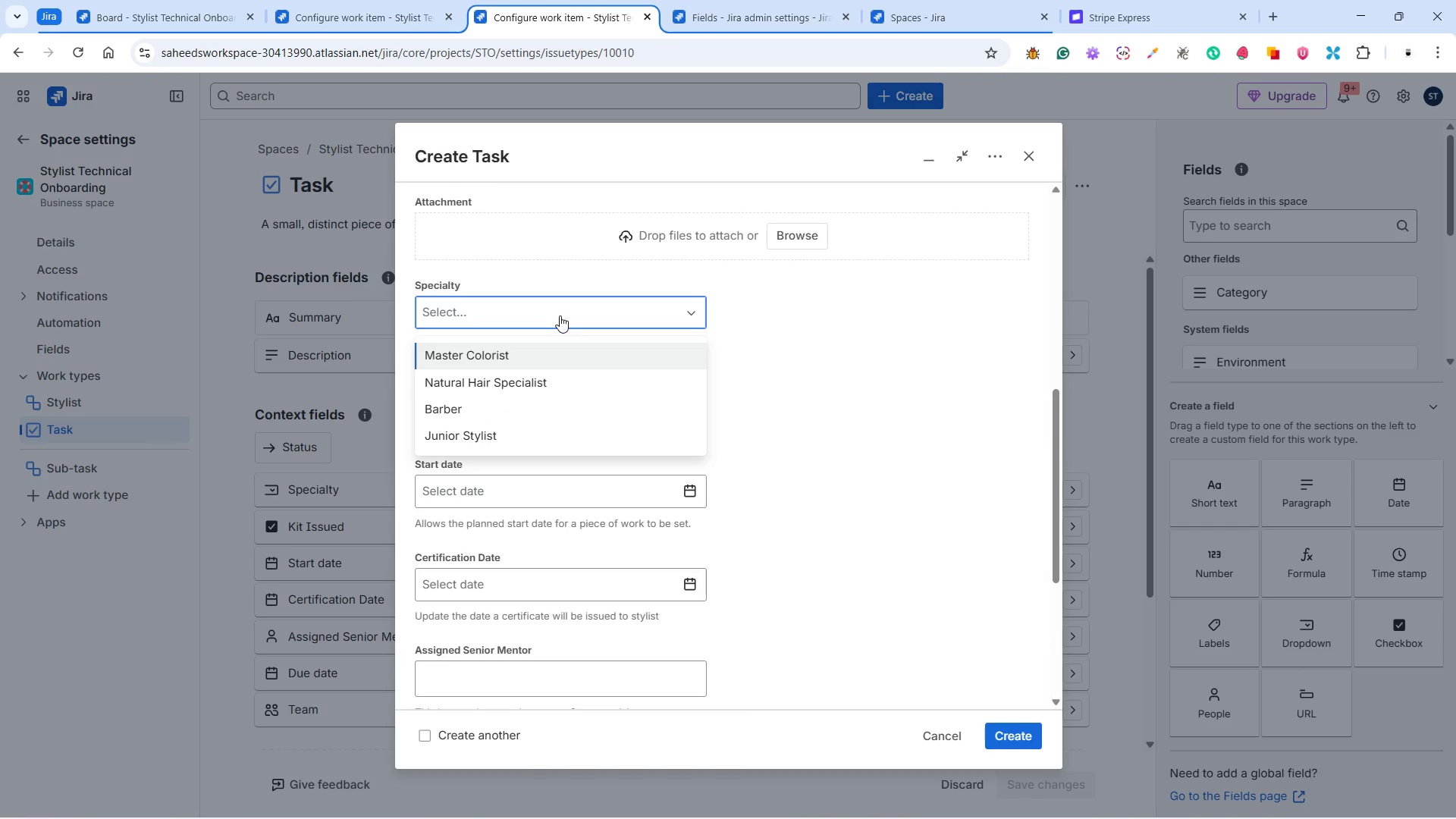 
left_click([560, 315])
 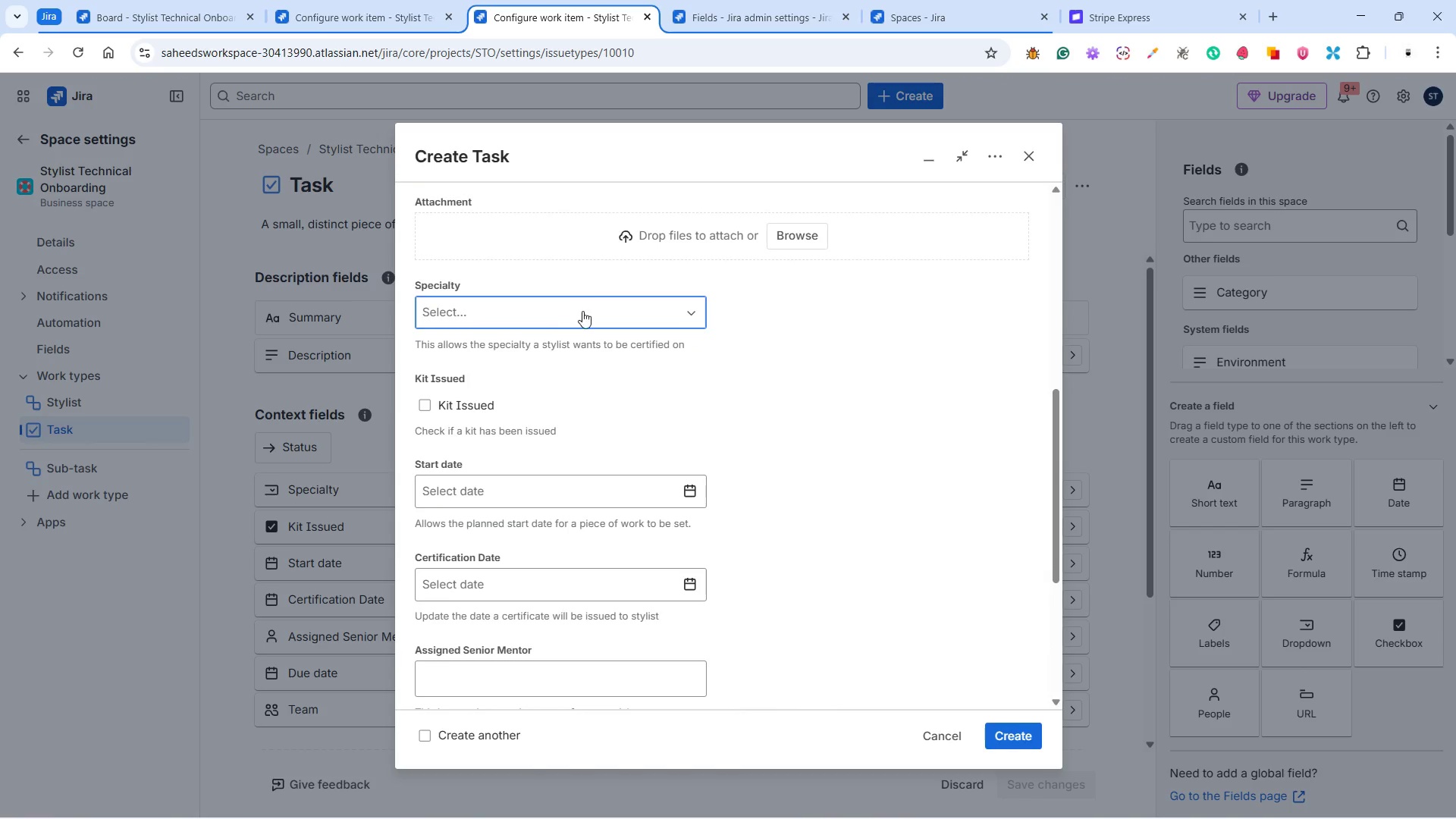 
scroll: coordinate [584, 319], scroll_direction: up, amount: 4.0
 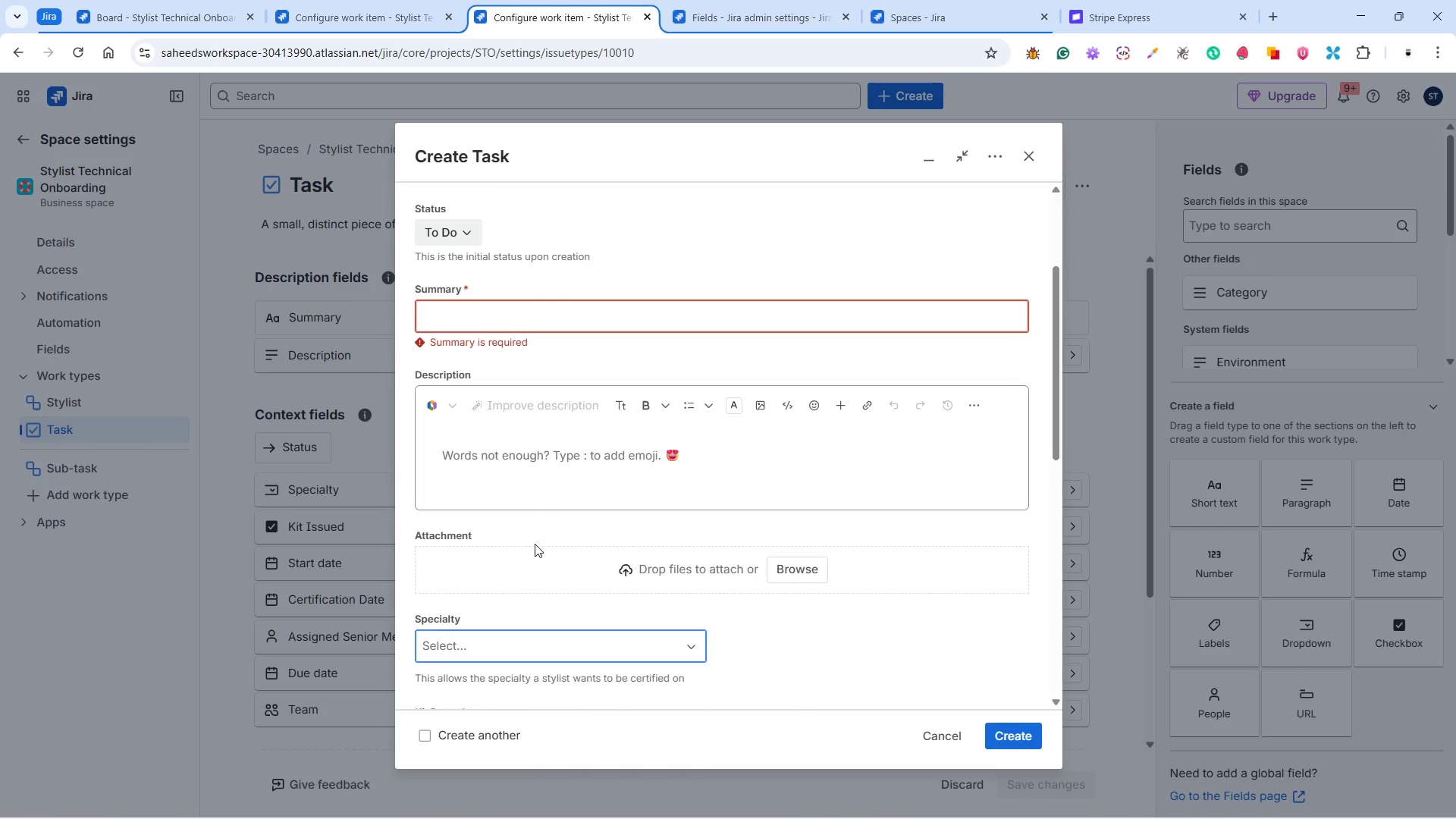 
scroll: coordinate [532, 536], scroll_direction: none, amount: 0.0
 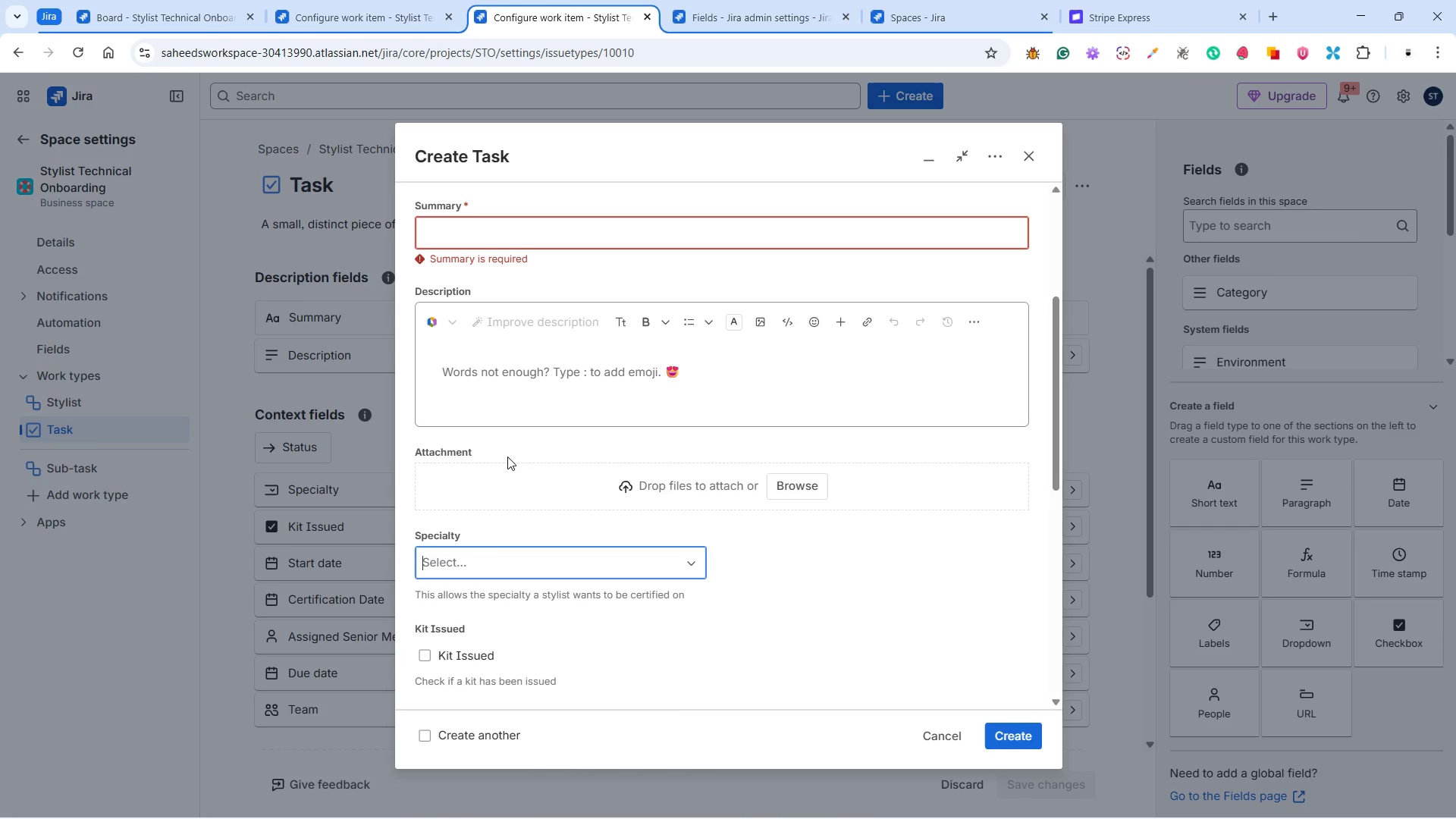 
scroll: coordinate [522, 459], scroll_direction: down, amount: 7.0
 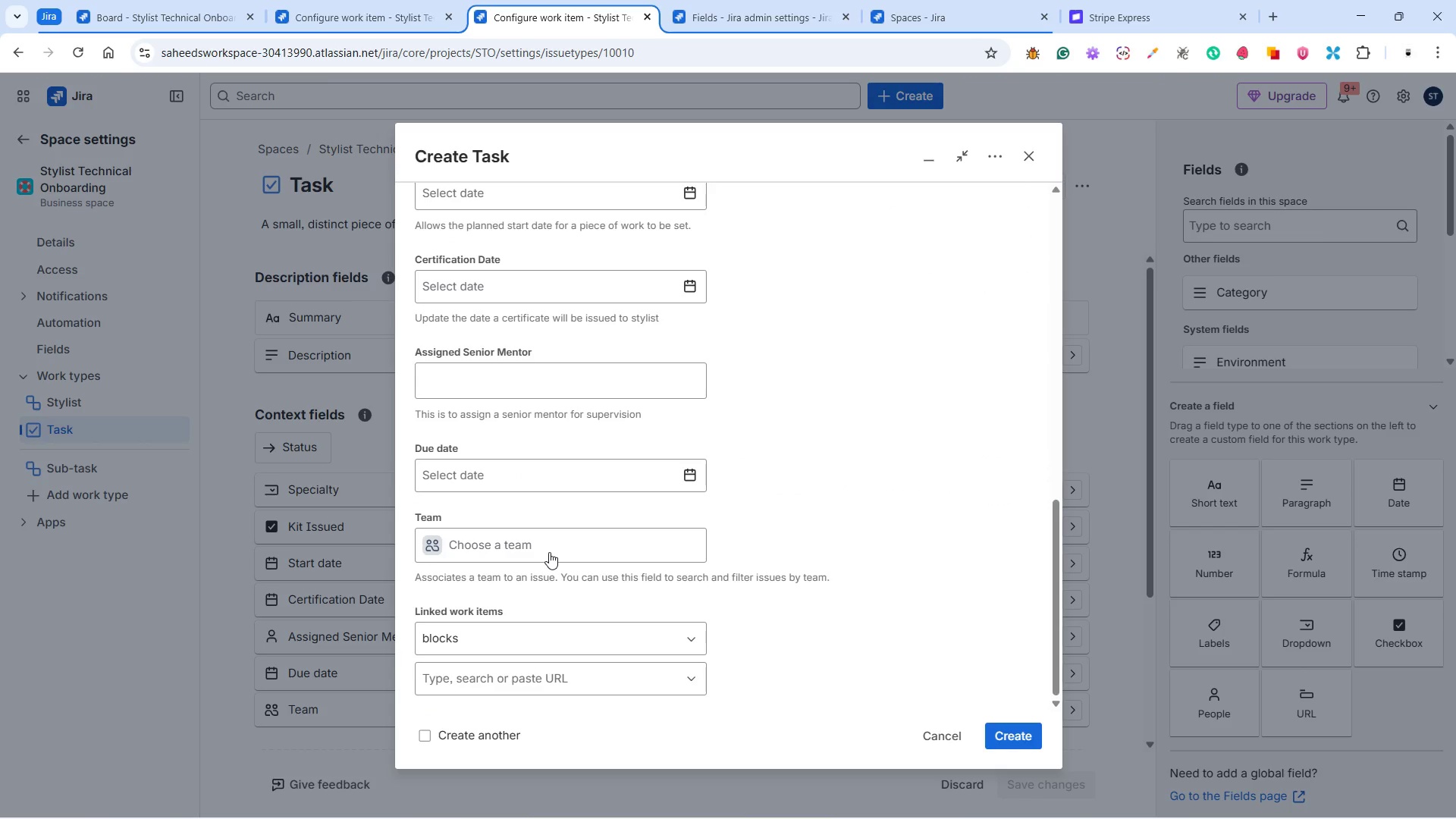 
left_click([548, 552])
 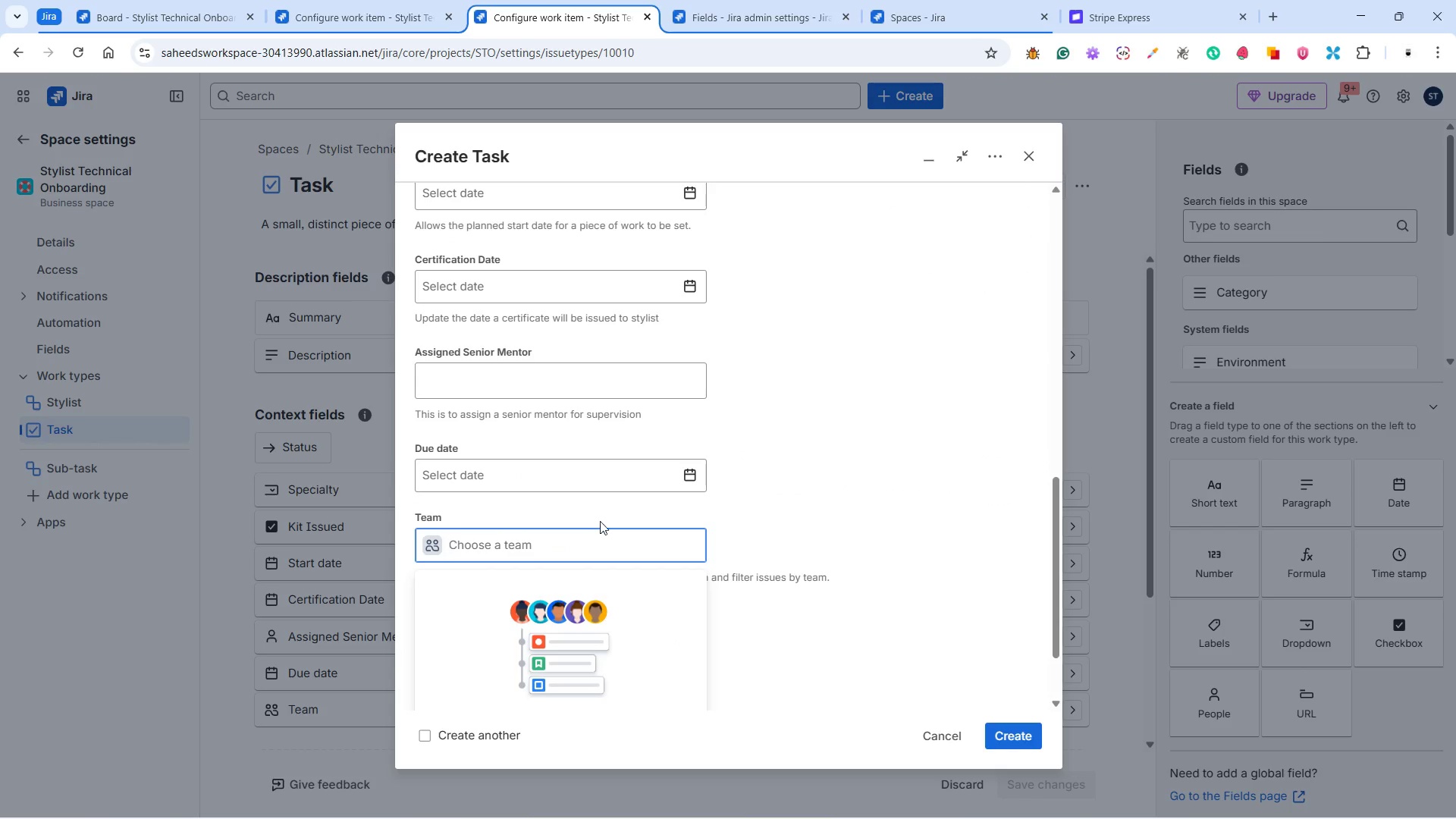 
scroll: coordinate [799, 557], scroll_direction: down, amount: 8.0
 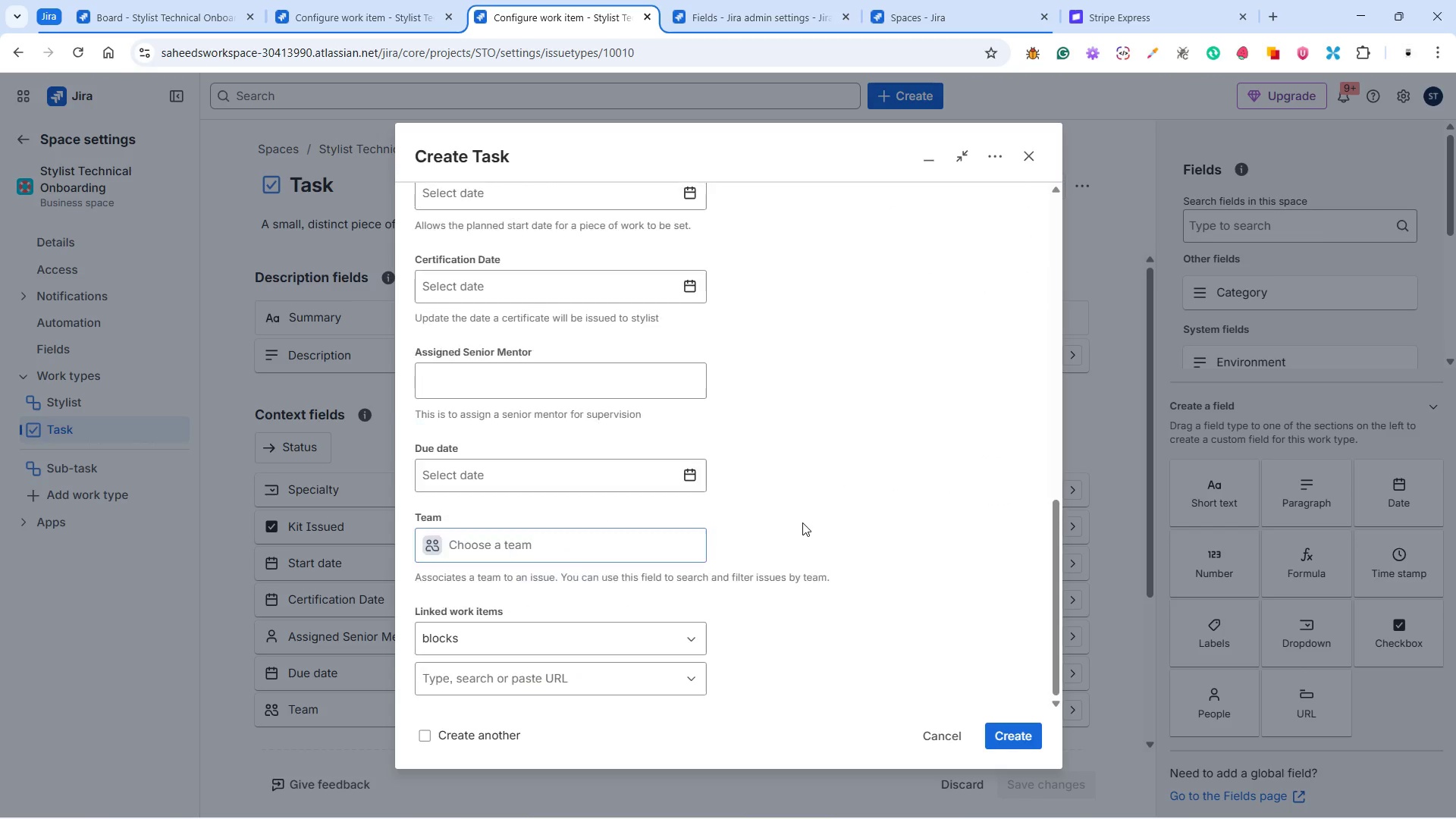 
left_click([802, 522])
 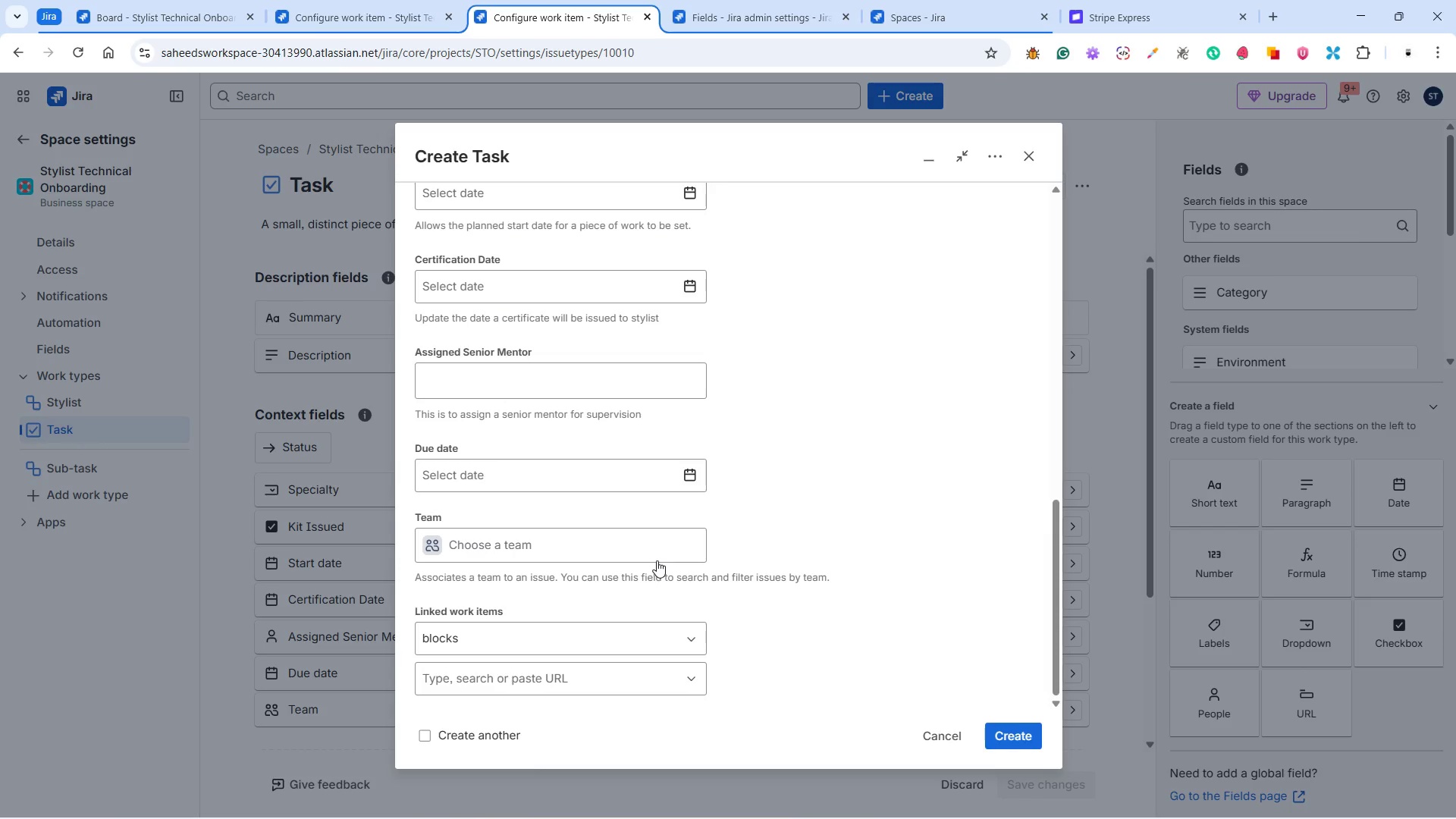 
scroll: coordinate [657, 560], scroll_direction: down, amount: 4.0
 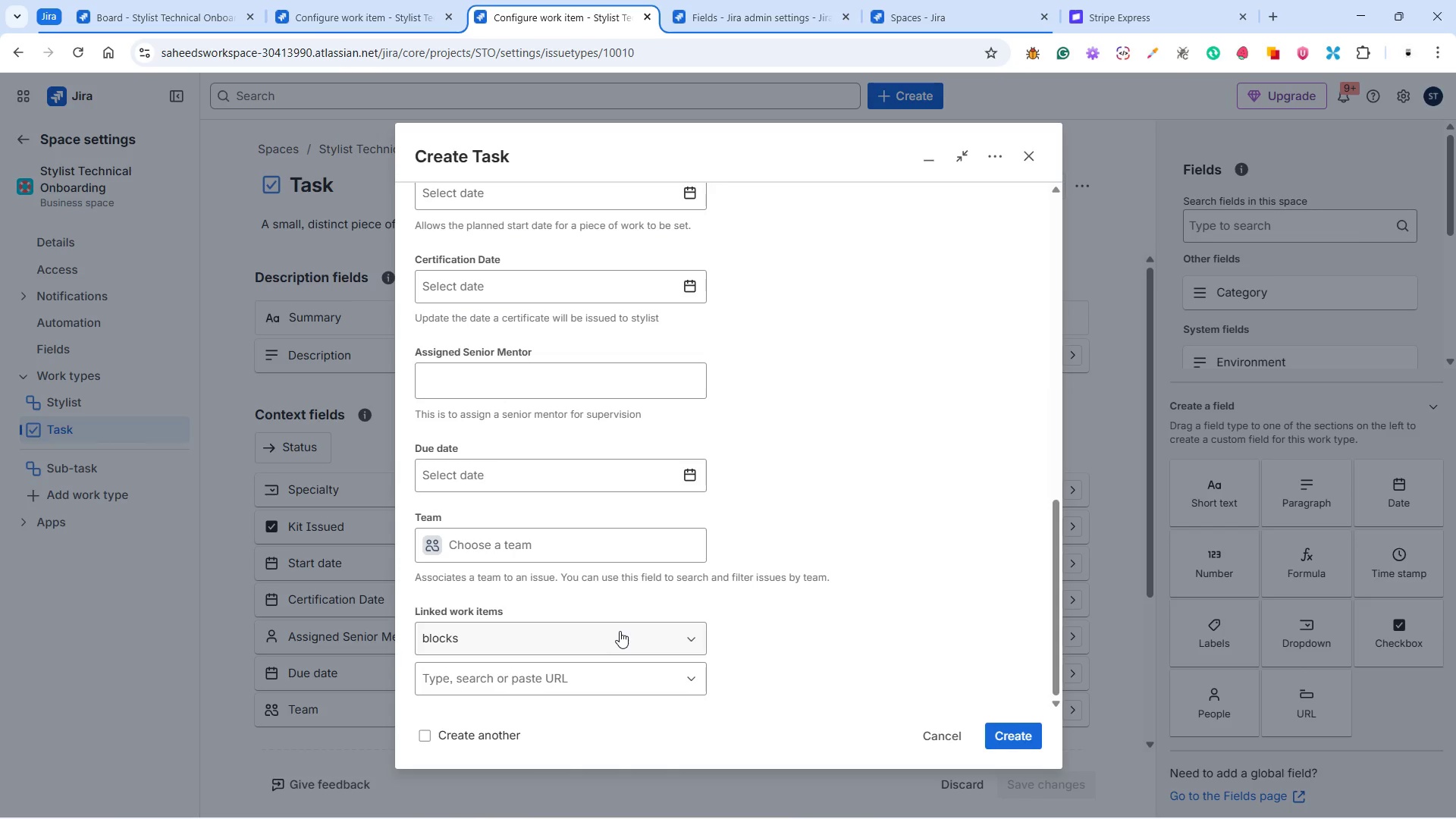 
left_click([620, 631])
 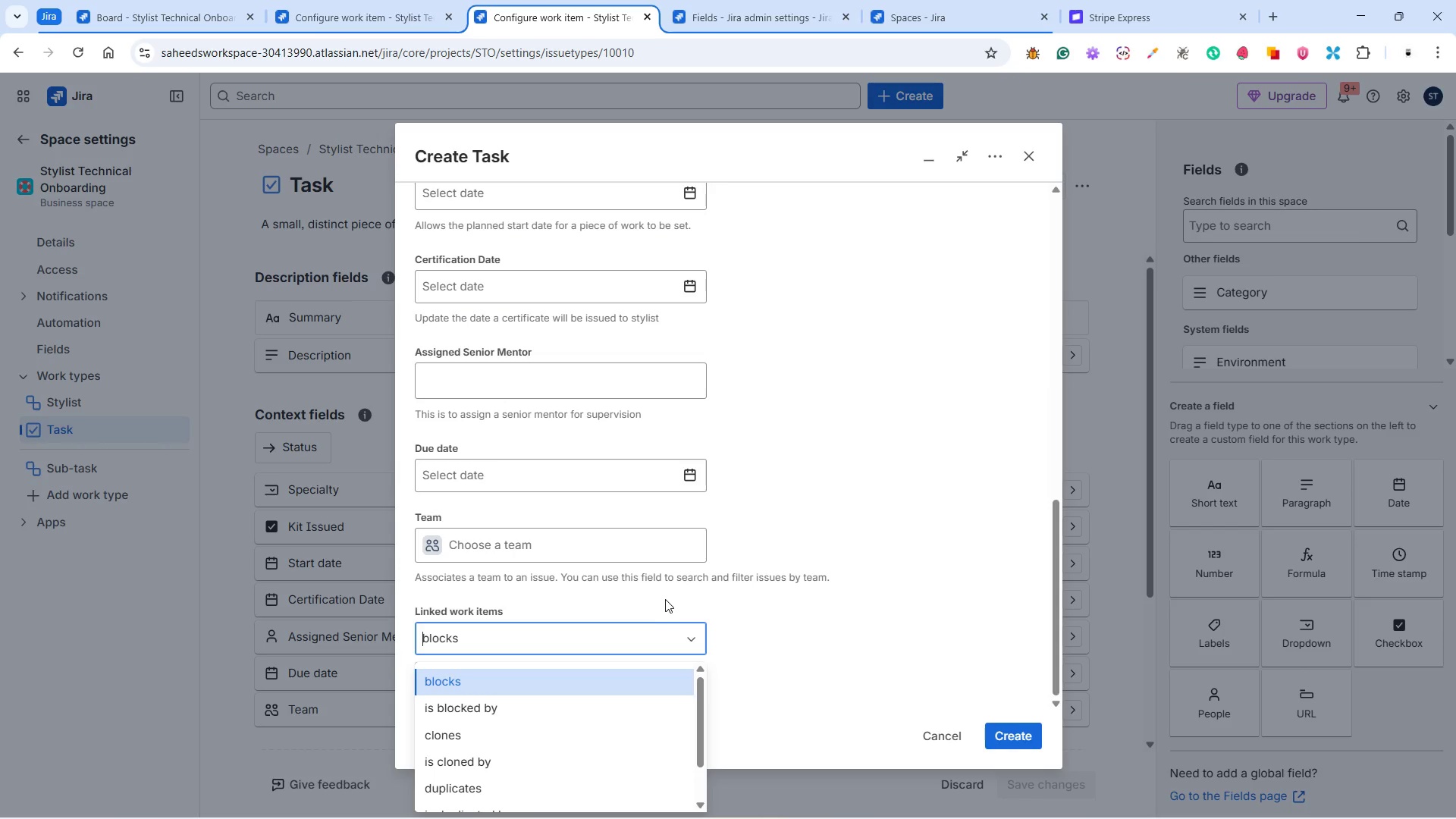 
left_click([665, 599])
 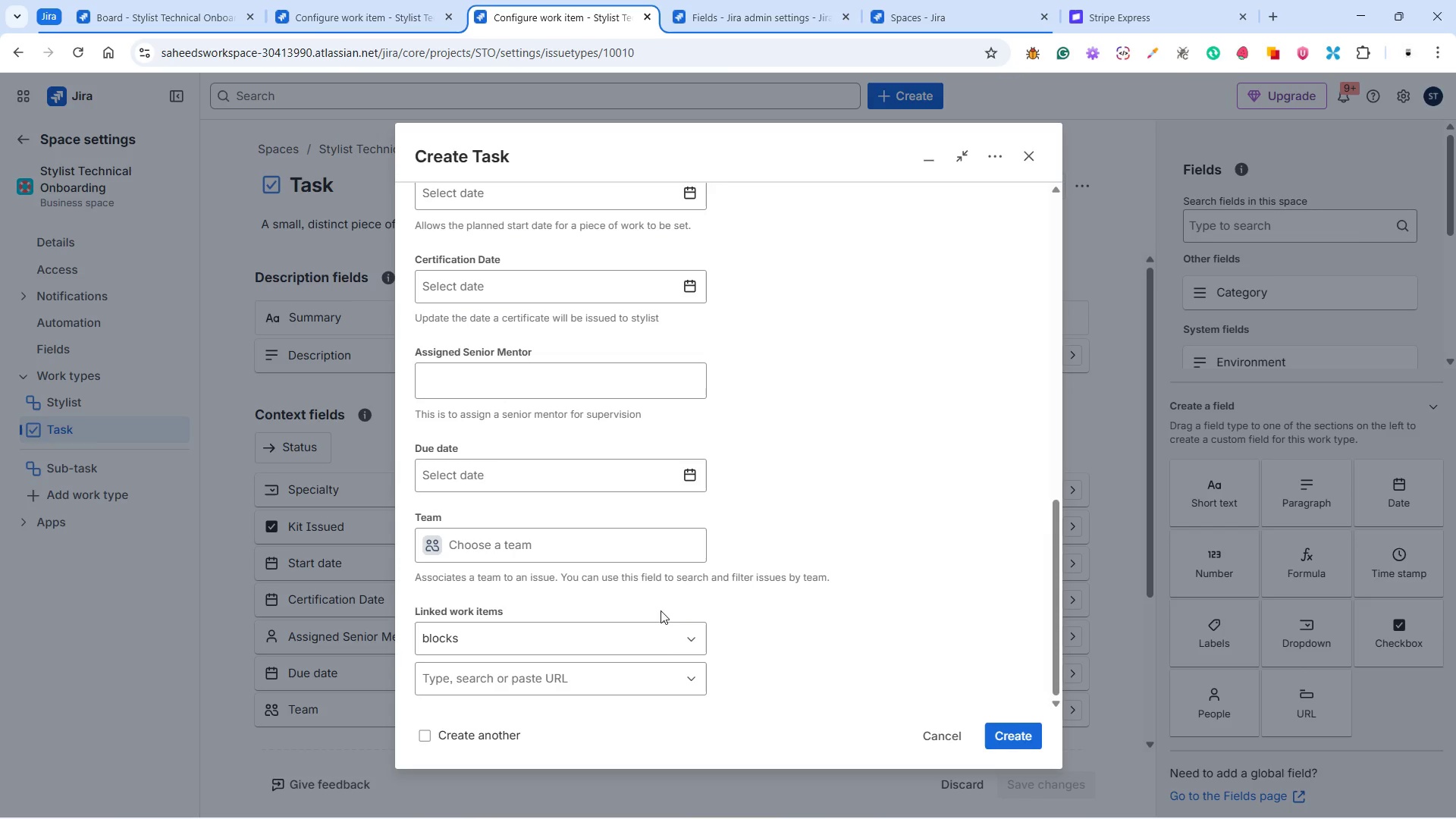 
scroll: coordinate [667, 629], scroll_direction: down, amount: 4.0
 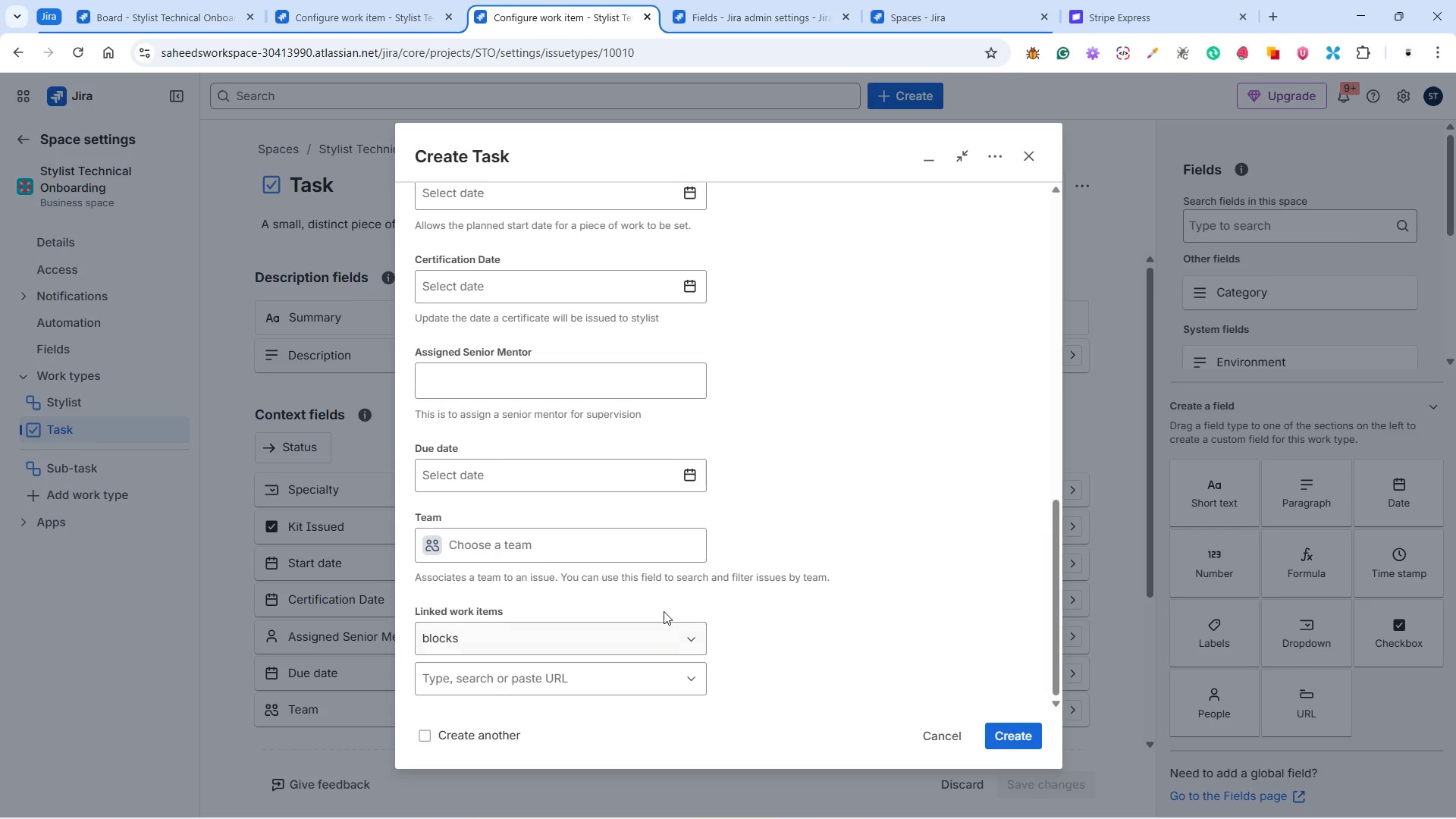 
scroll: coordinate [670, 598], scroll_direction: up, amount: 13.0
 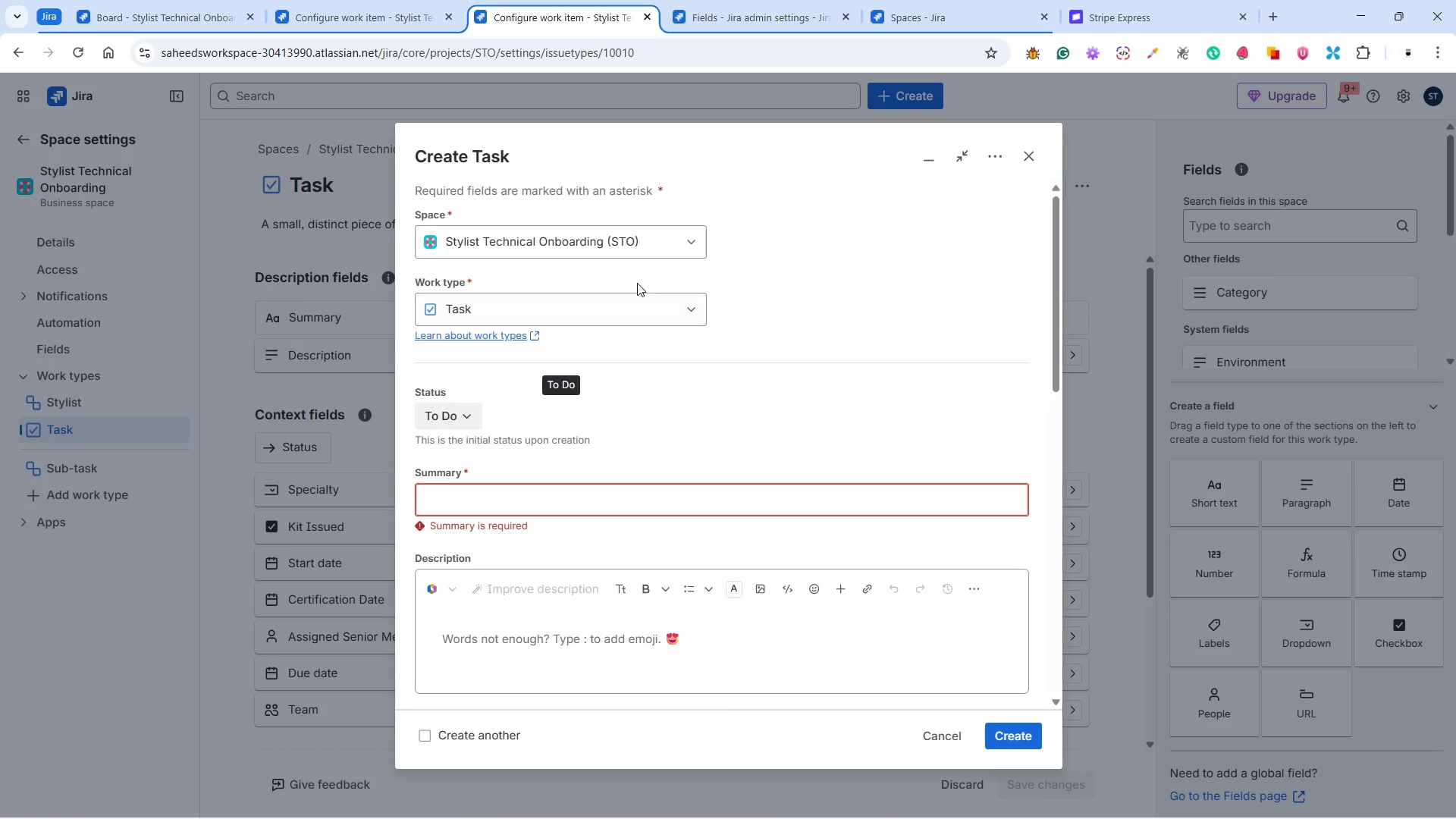 
left_click([620, 298])
 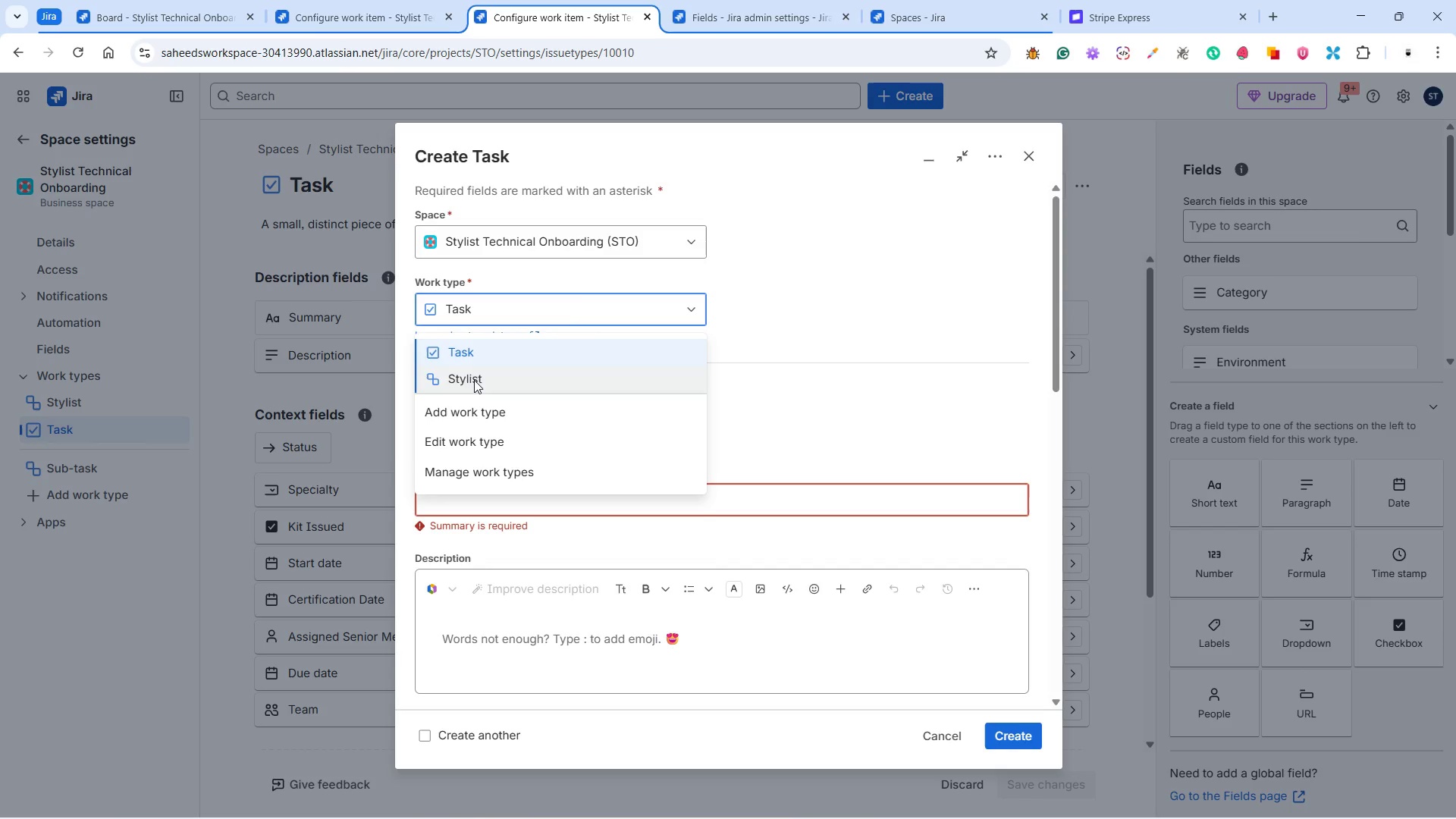 
left_click([474, 380])
 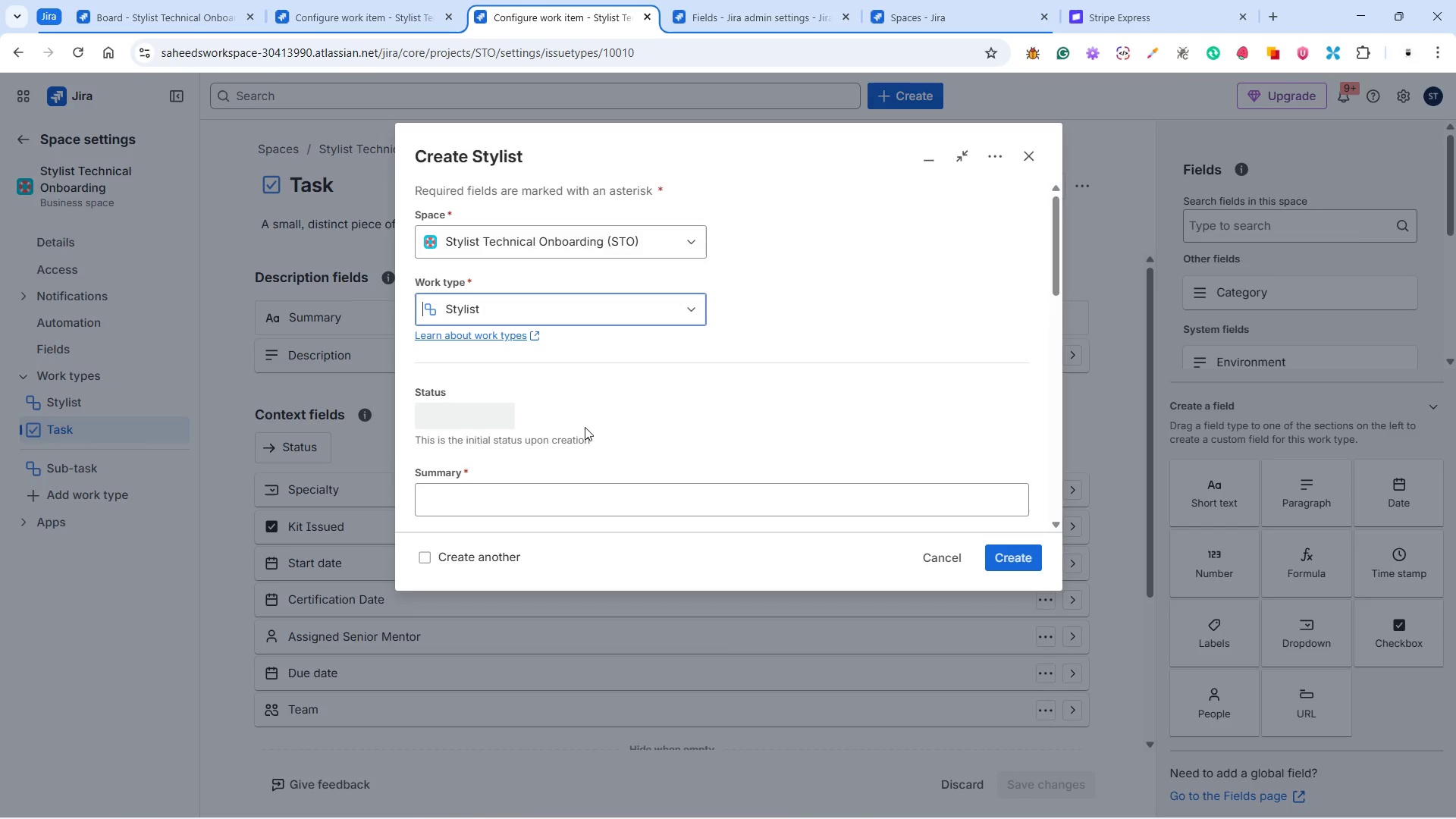 
scroll: coordinate [670, 453], scroll_direction: down, amount: 12.0
 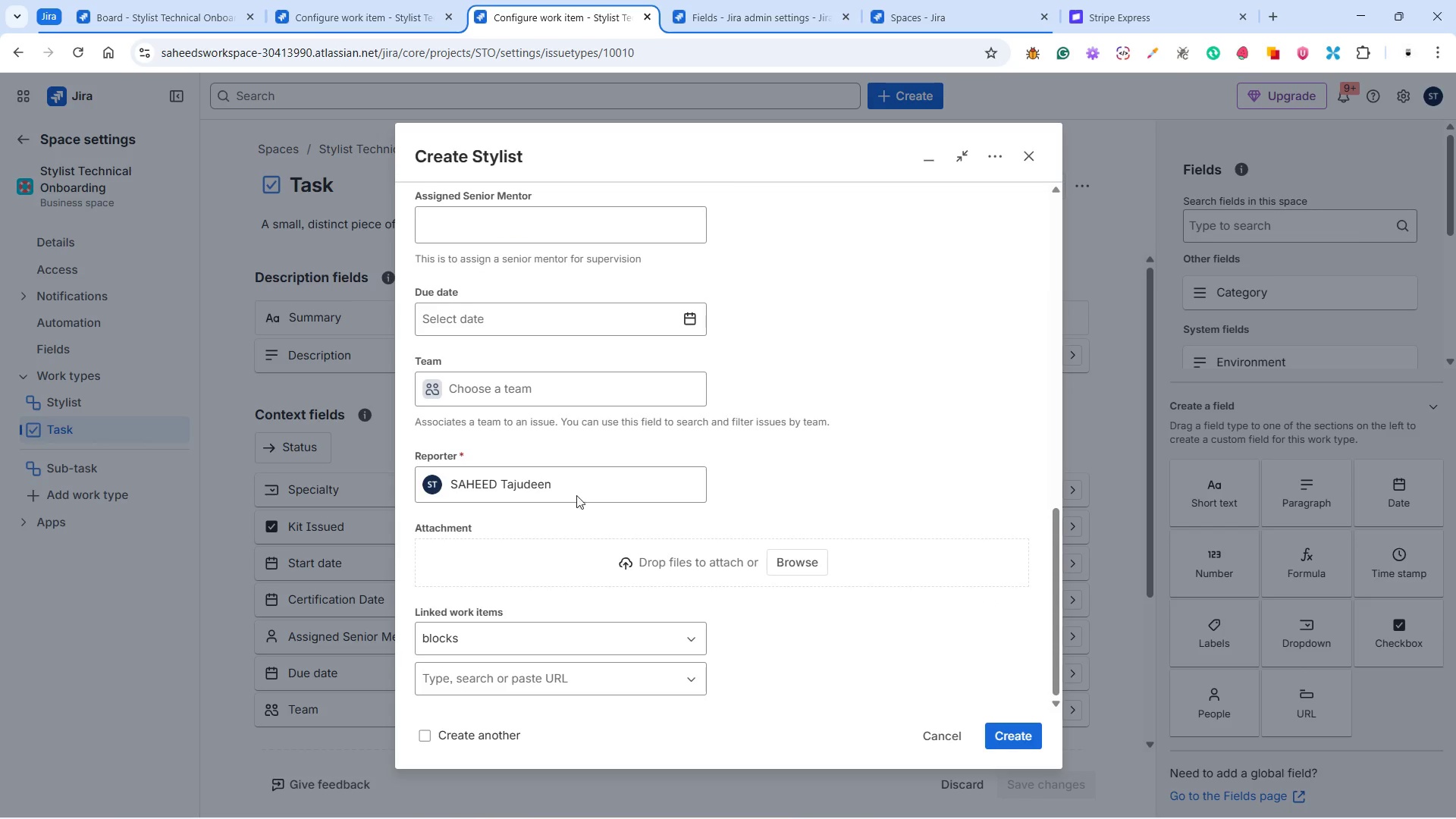 
left_click([298, 10])
 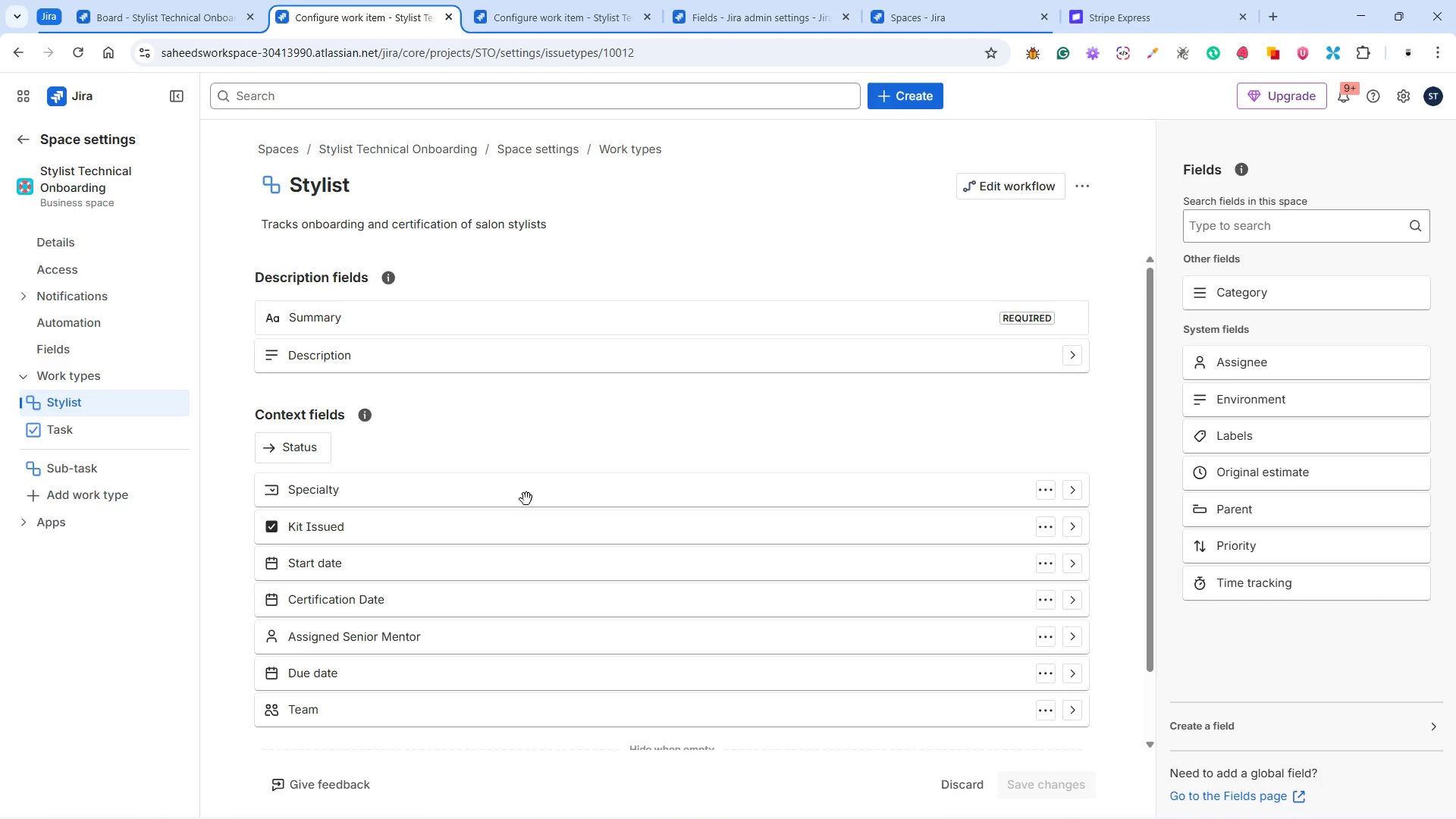 
scroll: coordinate [529, 526], scroll_direction: down, amount: 5.0
 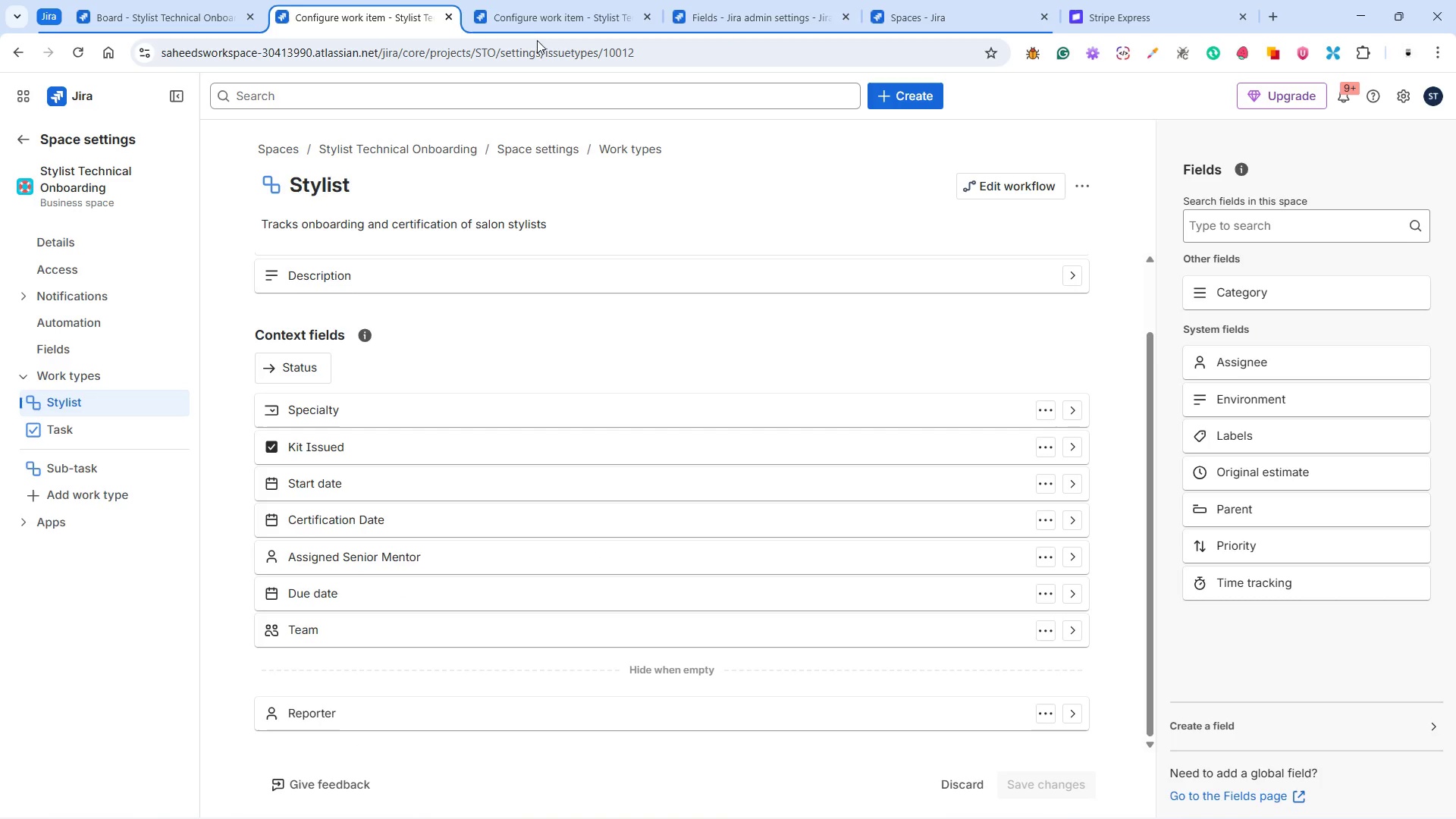 
left_click([533, 11])
 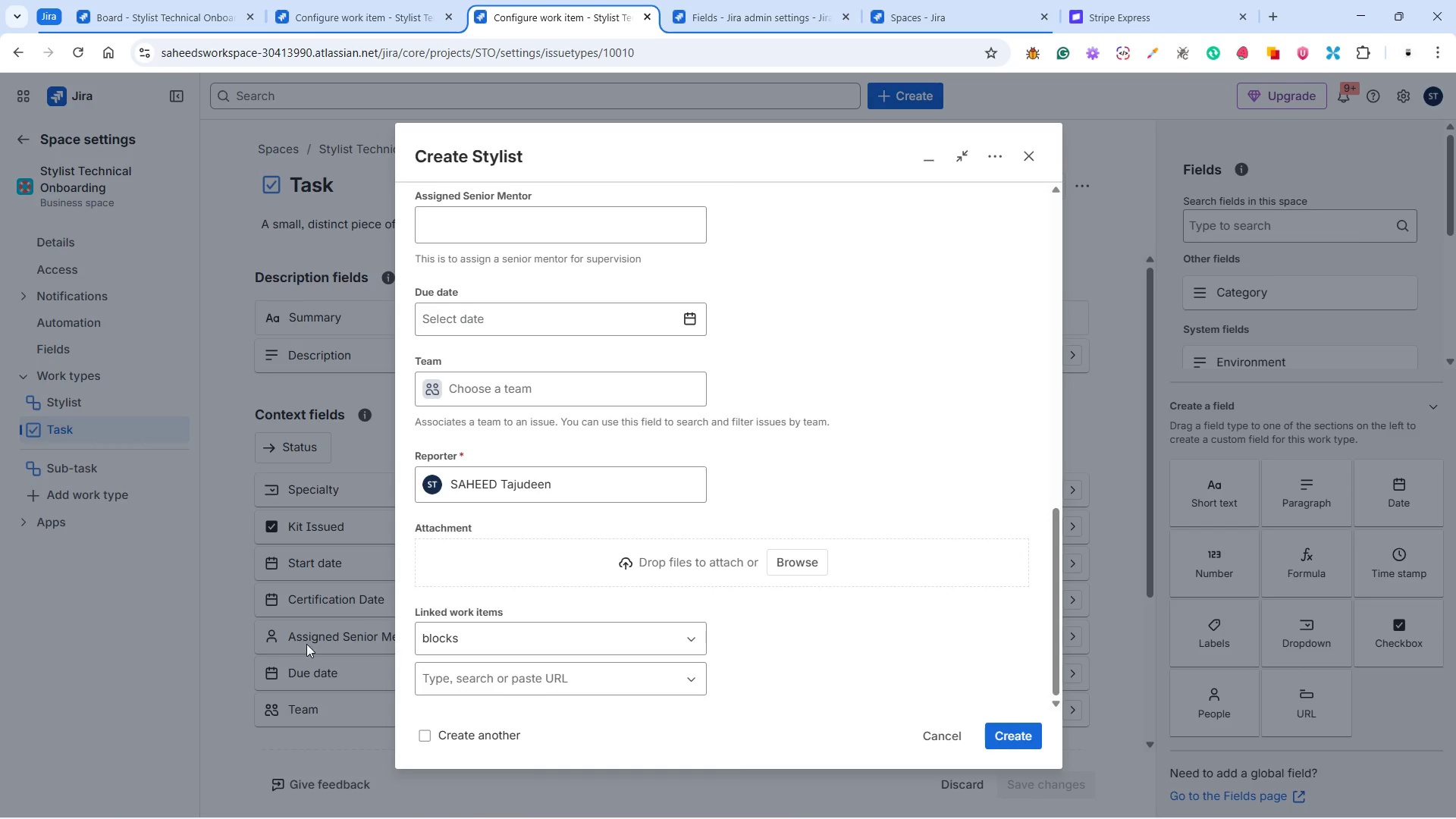 
scroll: coordinate [481, 635], scroll_direction: down, amount: 8.0
 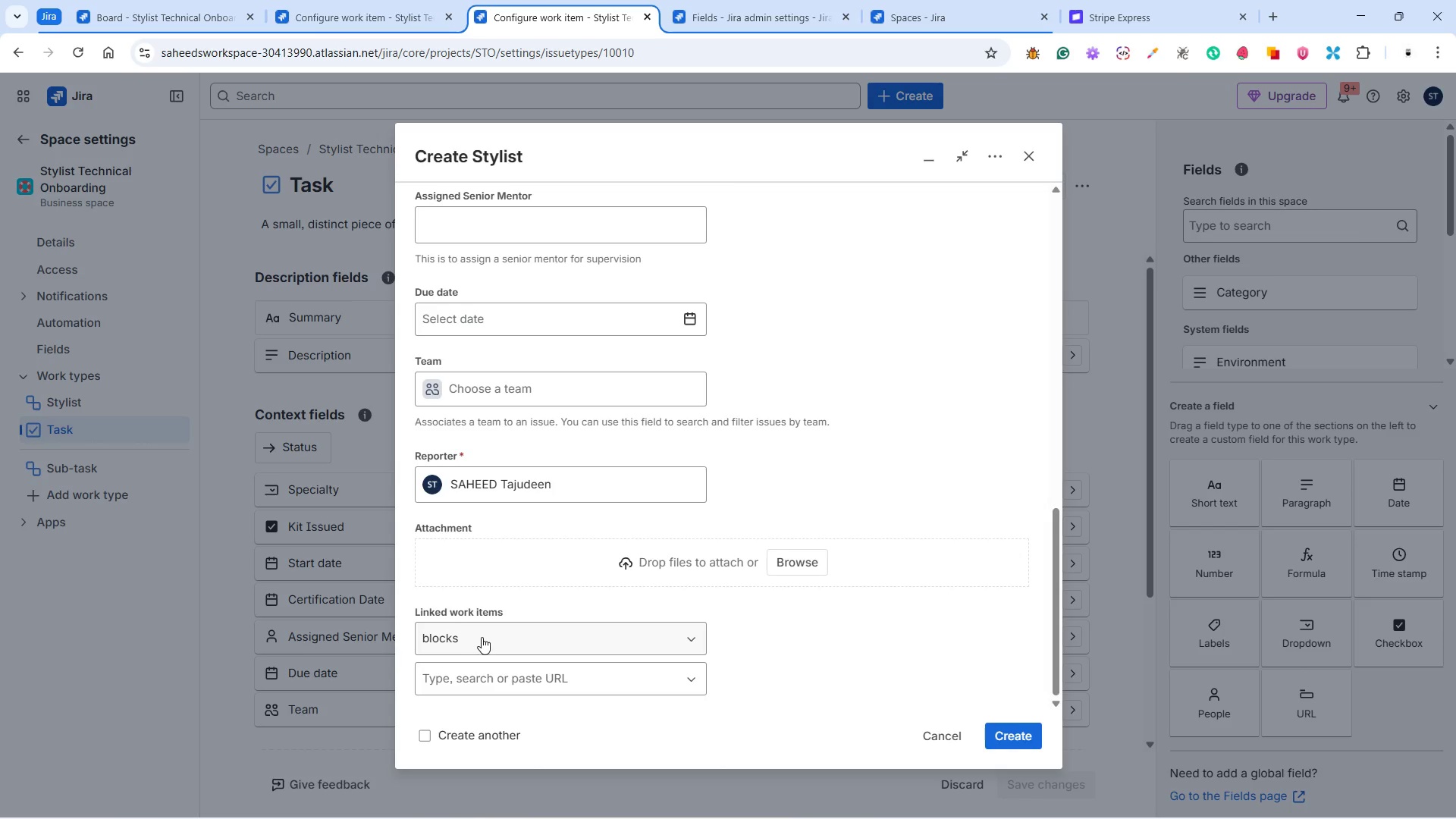 
scroll: coordinate [568, 617], scroll_direction: up, amount: 15.0
 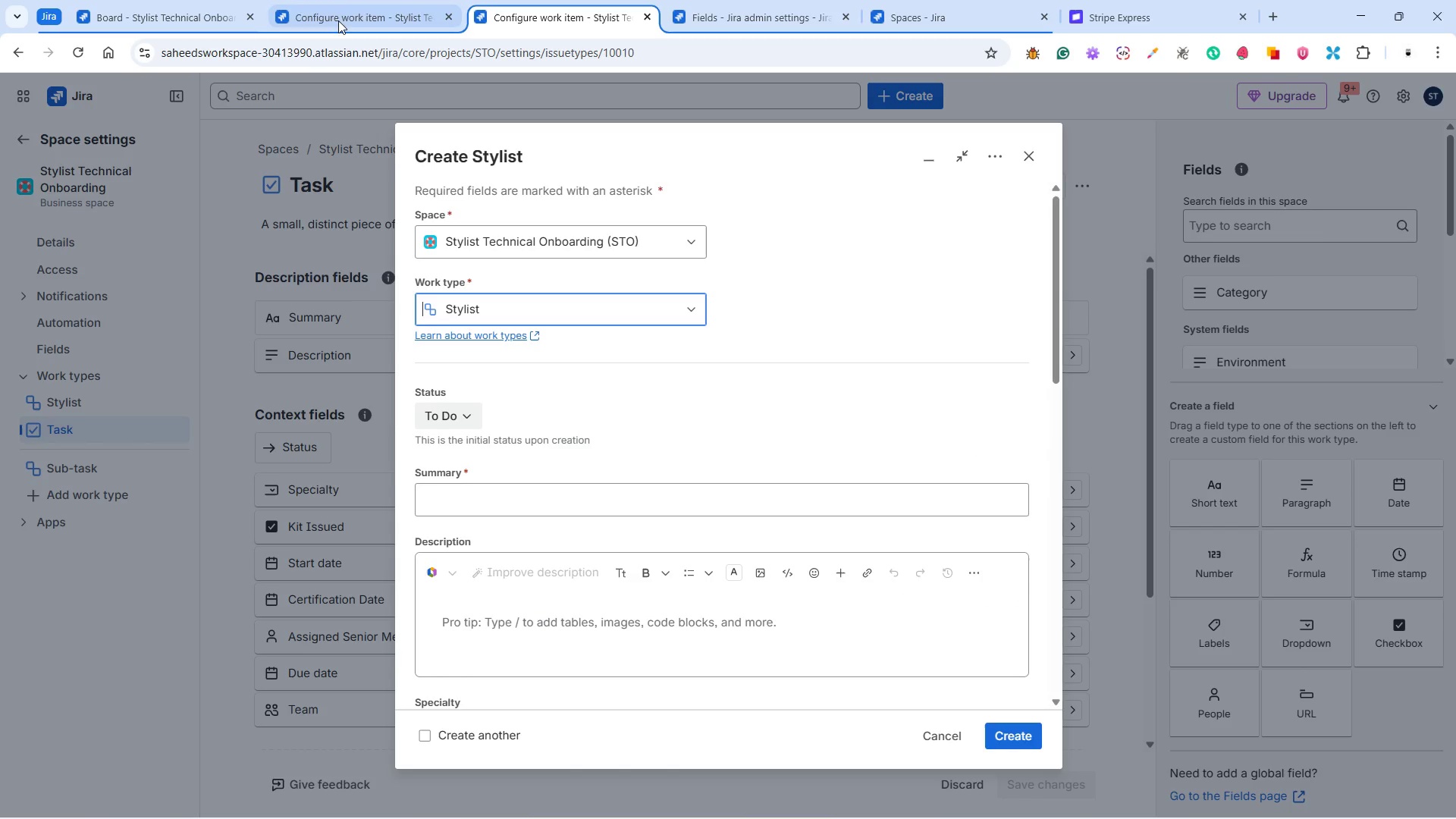 
left_click([338, 14])
 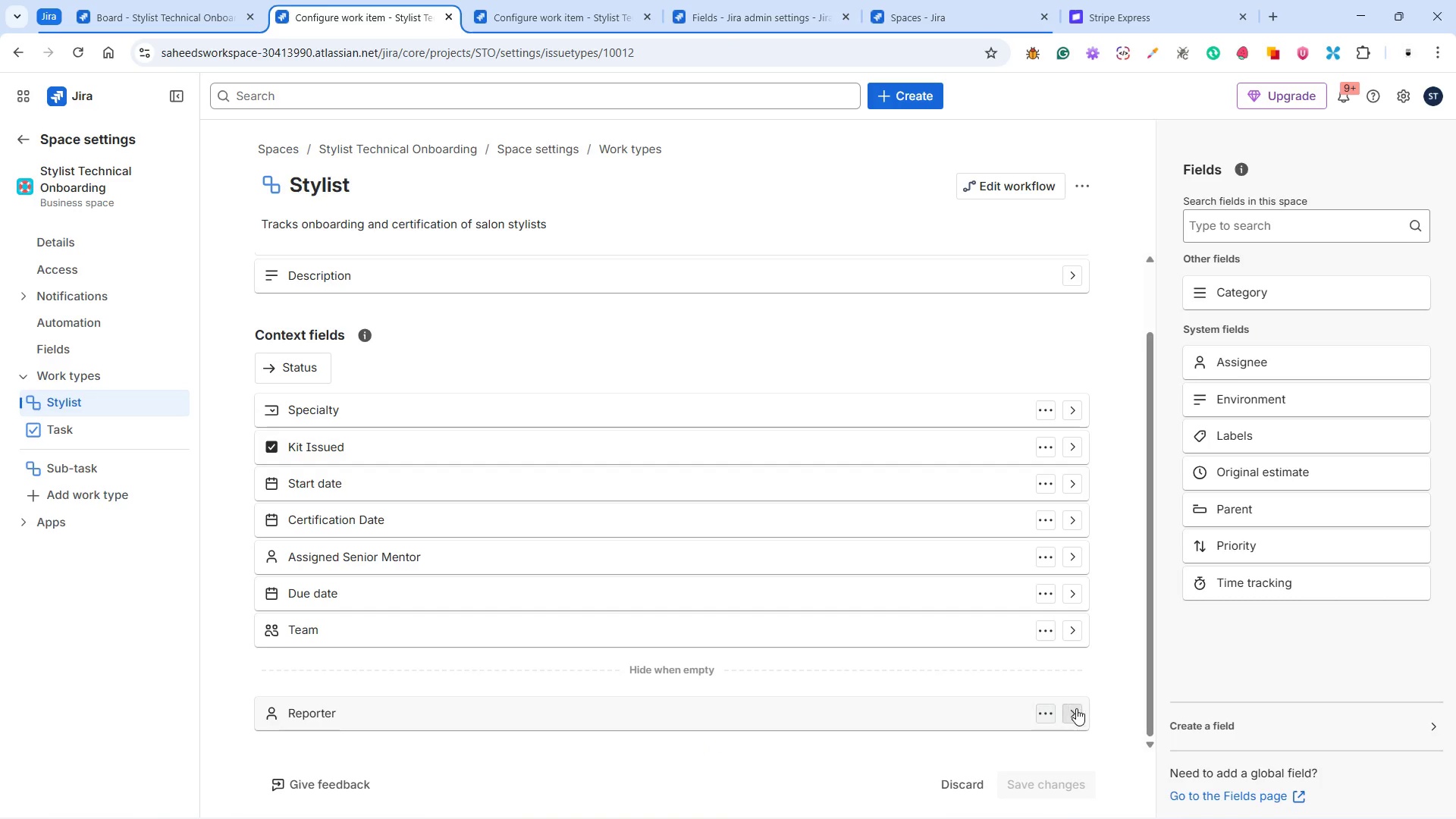 
left_click([1078, 714])
 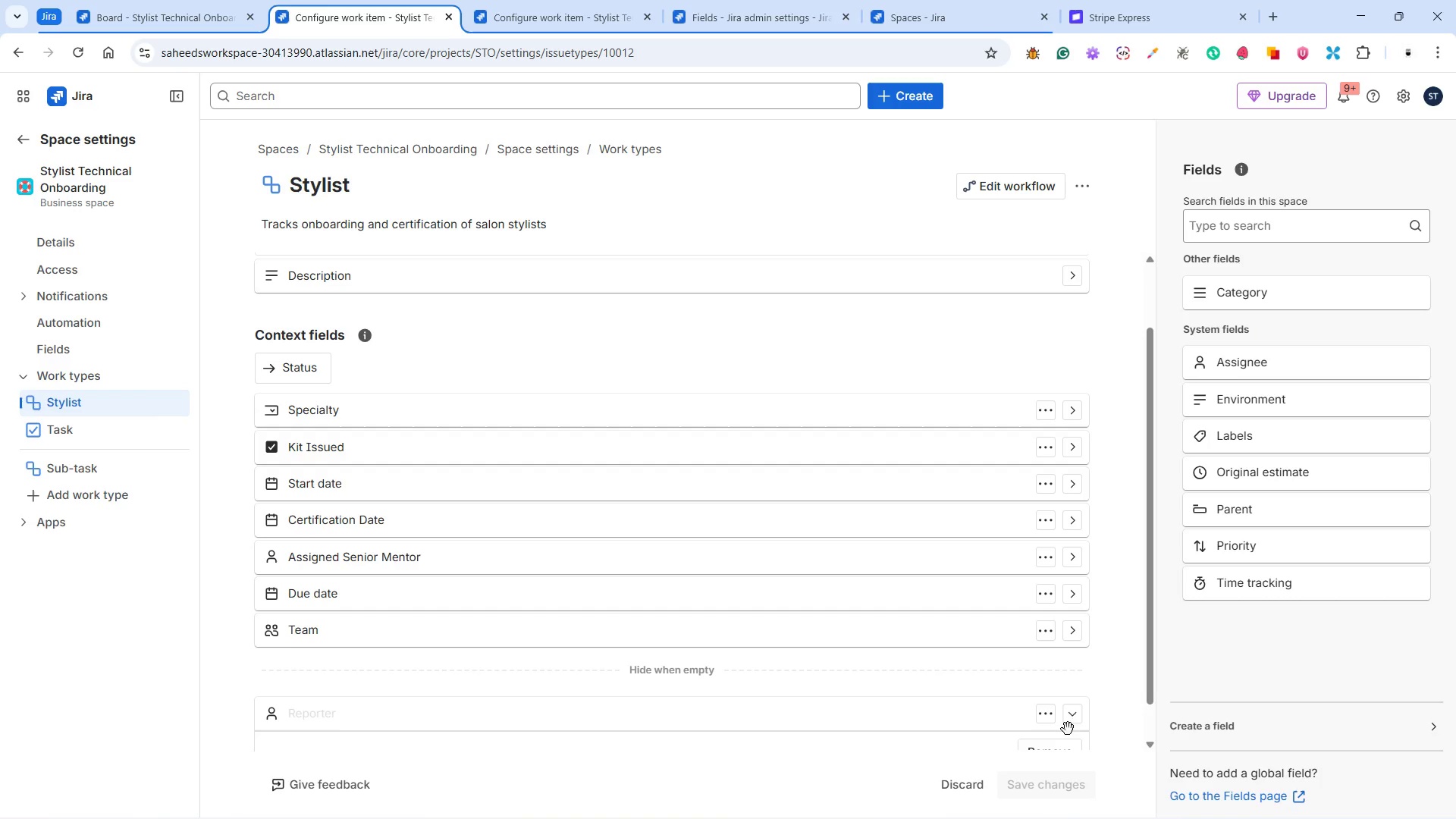 
scroll: coordinate [1119, 701], scroll_direction: down, amount: 1.0
 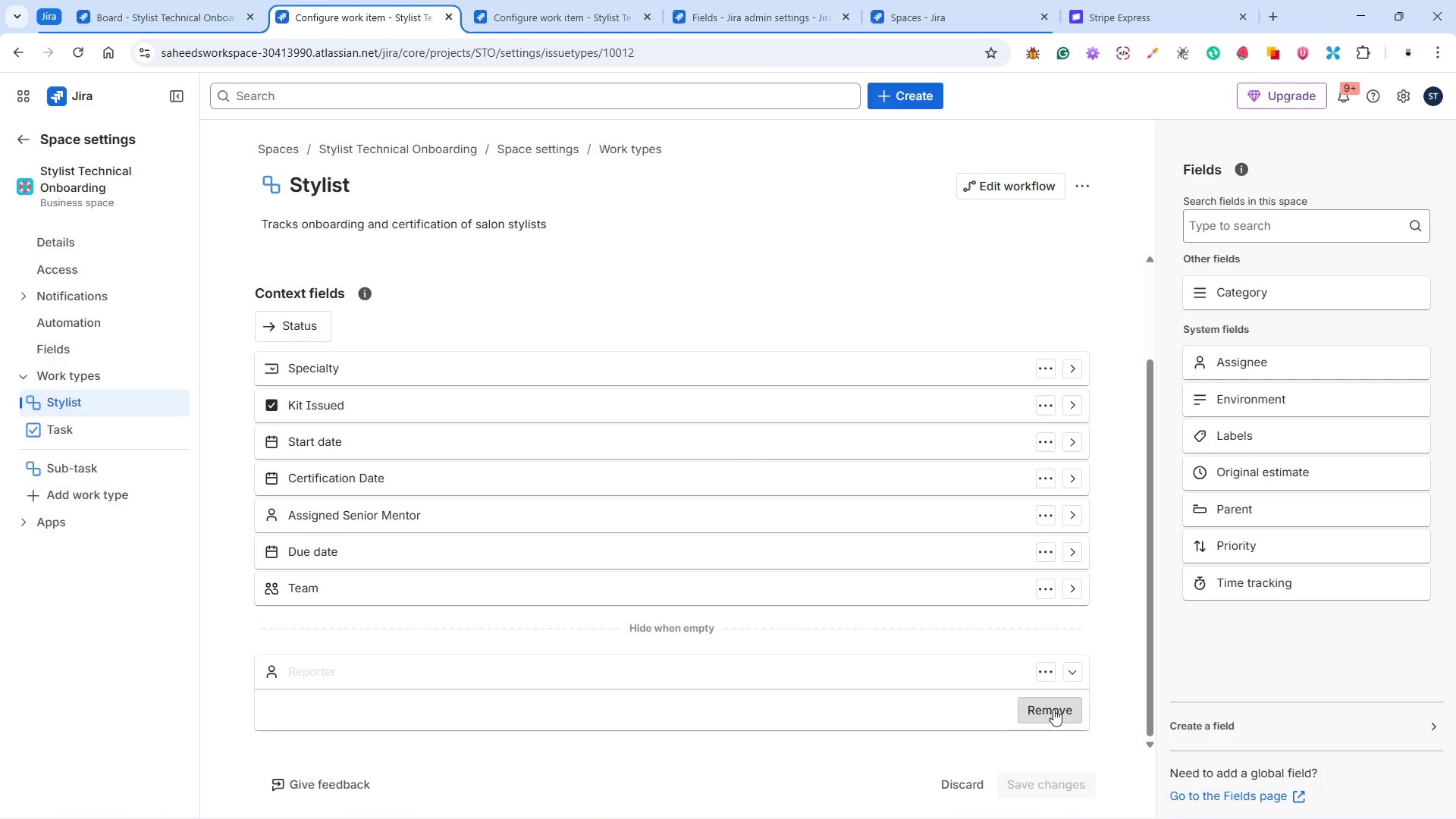 
left_click([1053, 709])
 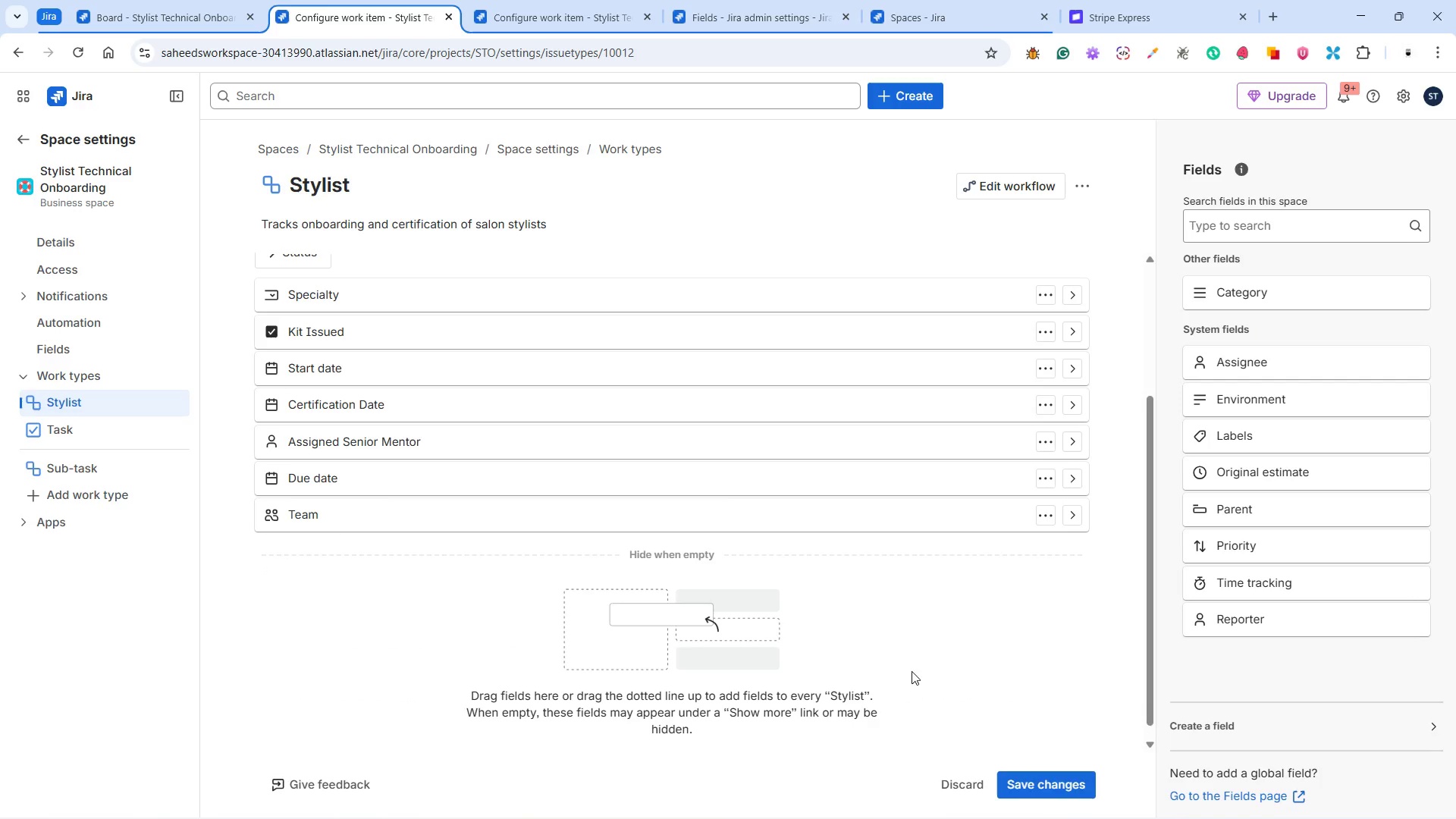 
scroll: coordinate [802, 657], scroll_direction: down, amount: 7.0
 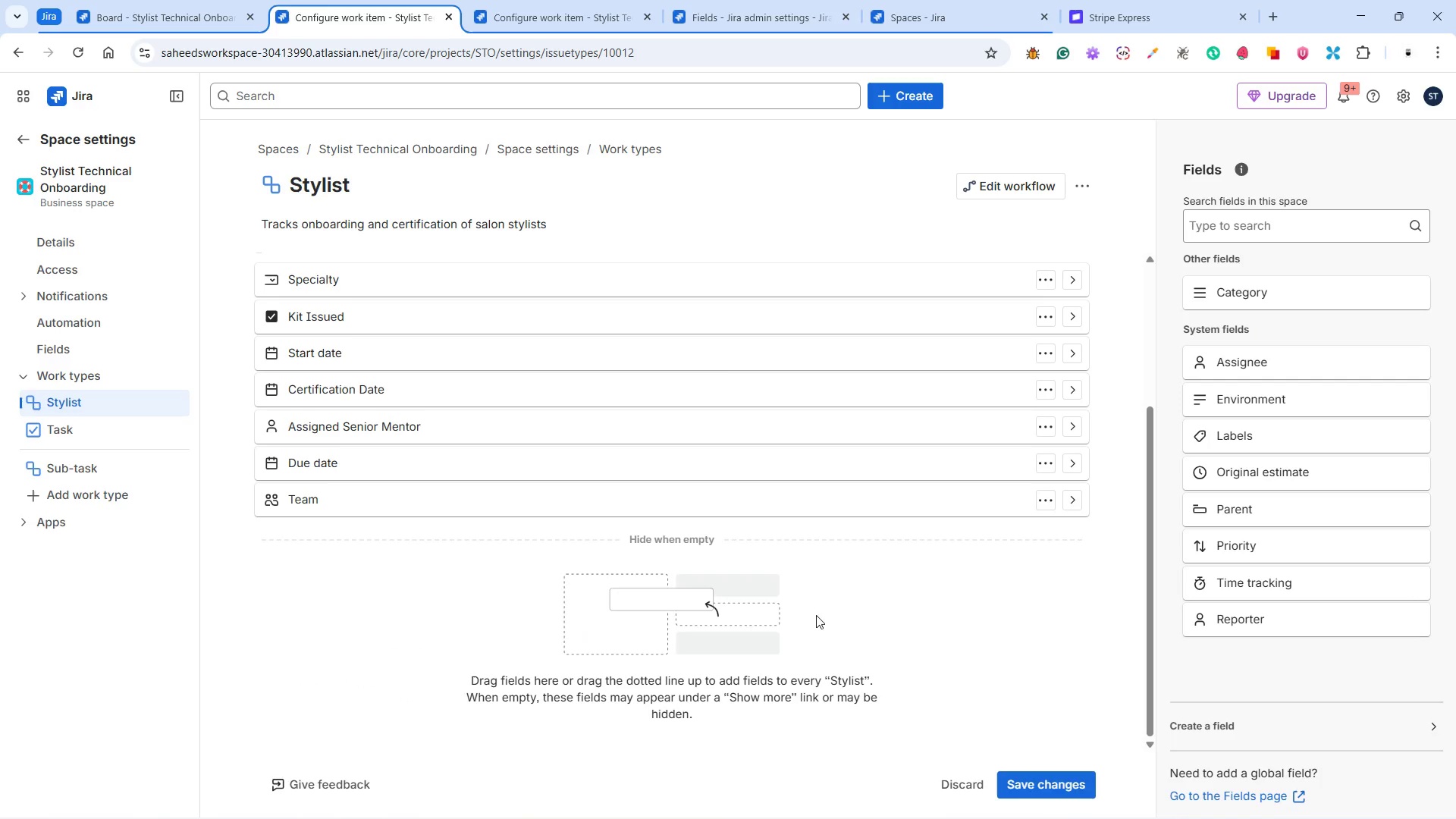 
left_click([1061, 780])
 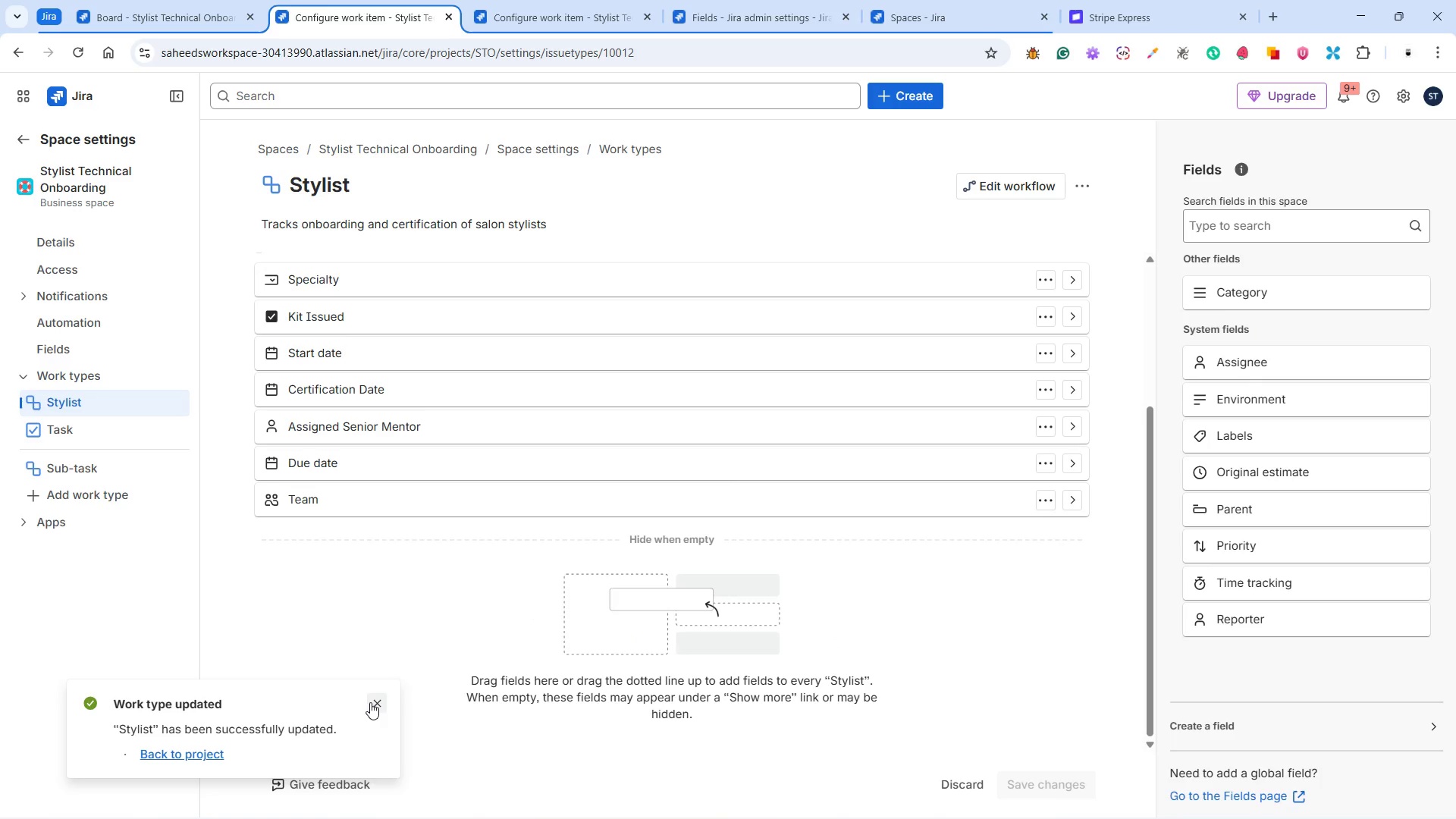 
wait(11.12)
 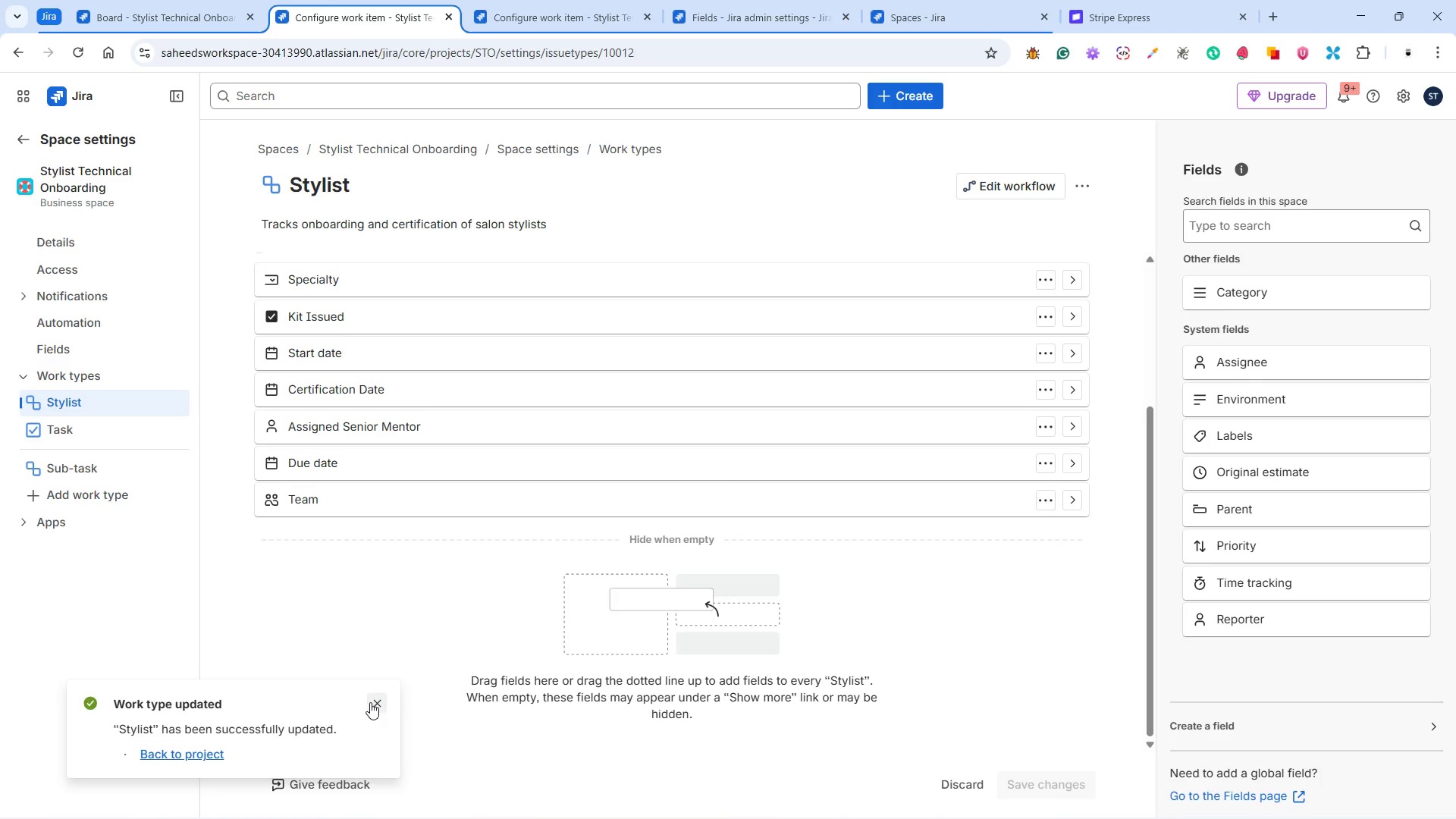 
left_click_drag(start_coordinate=[1219, 624], to_coordinate=[312, 592])
 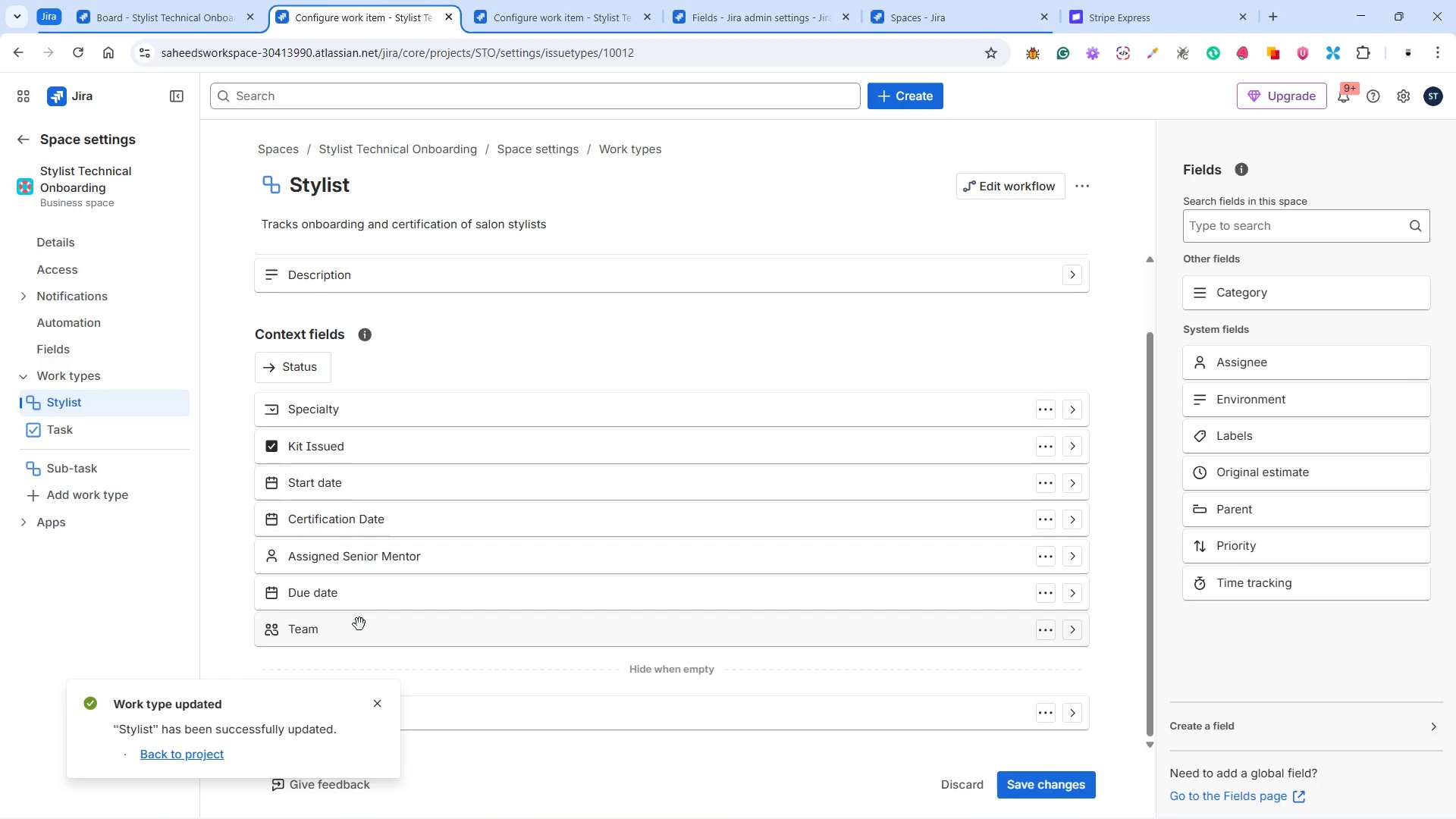 
scroll: coordinate [604, 612], scroll_direction: down, amount: 7.0
 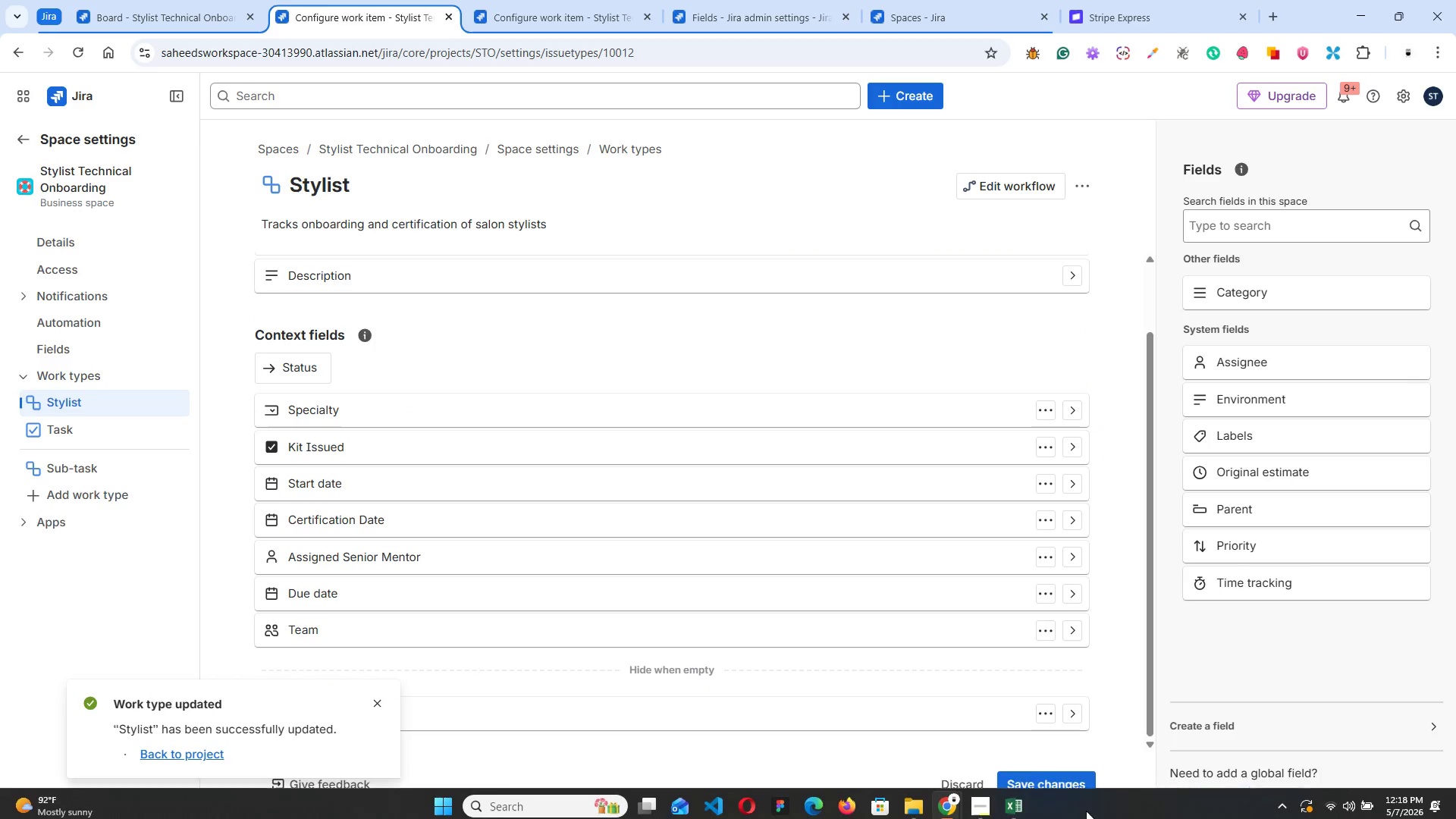 
left_click([1057, 776])
 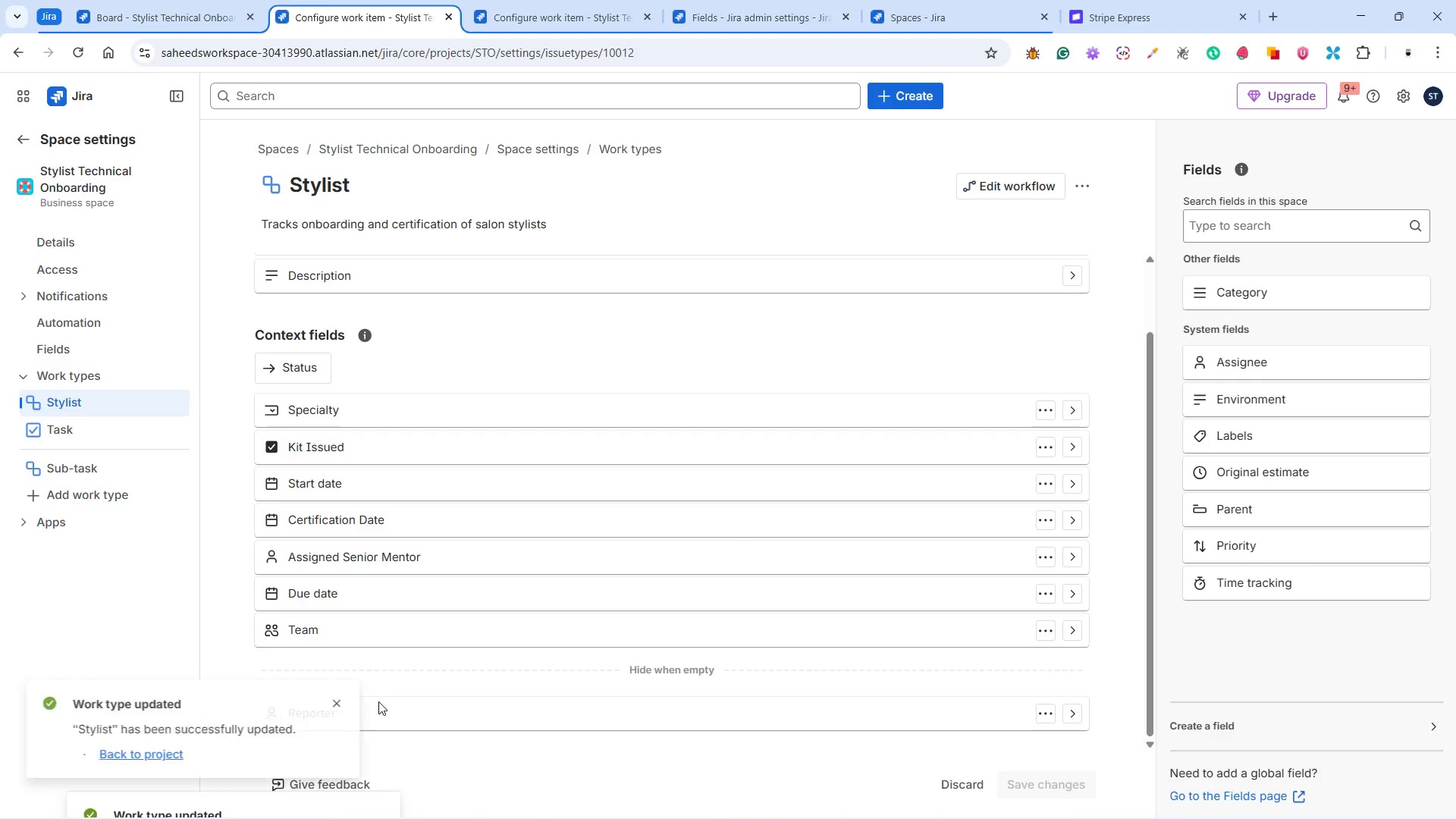 
left_click([381, 703])
 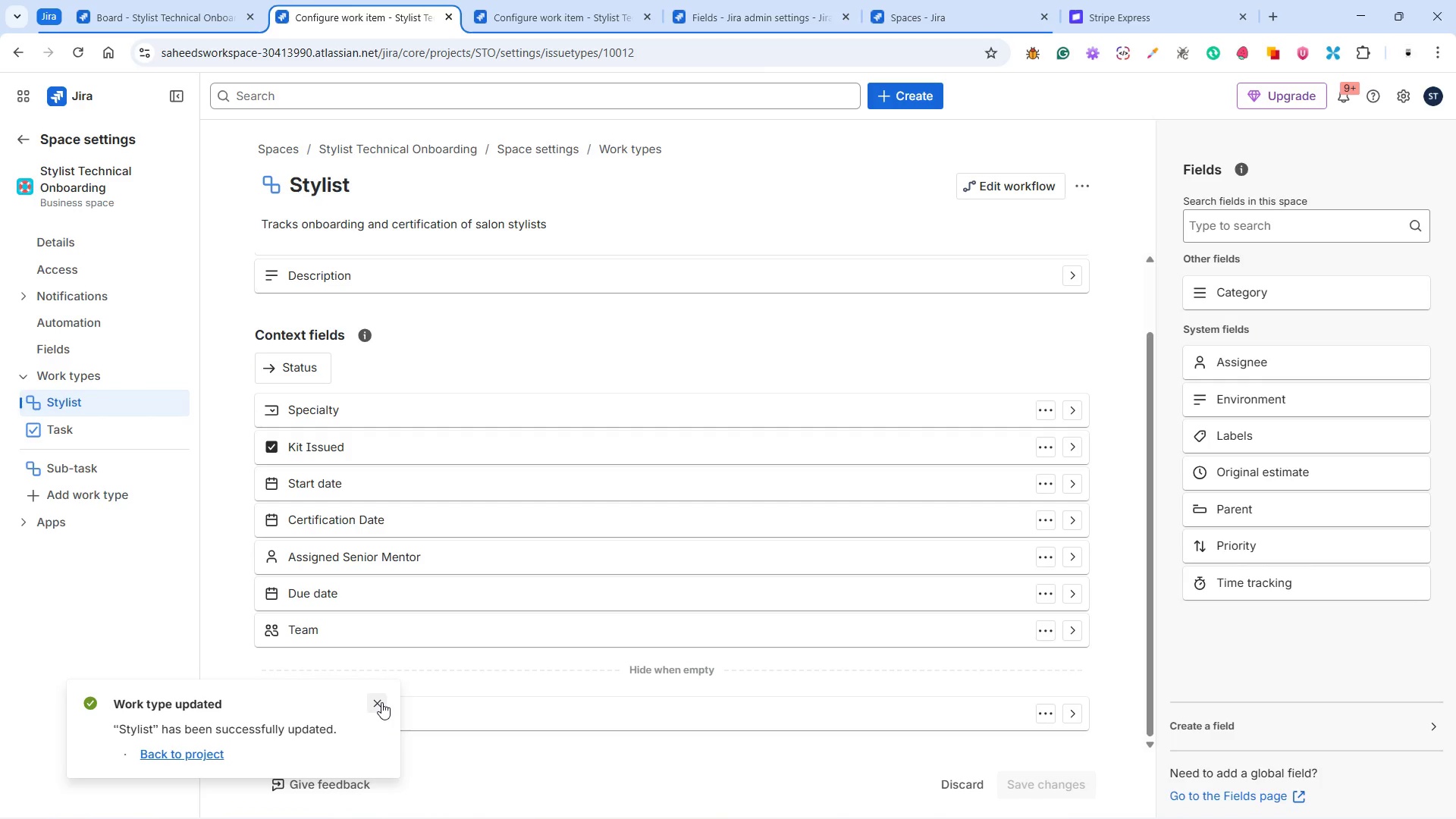 
left_click([381, 702])
 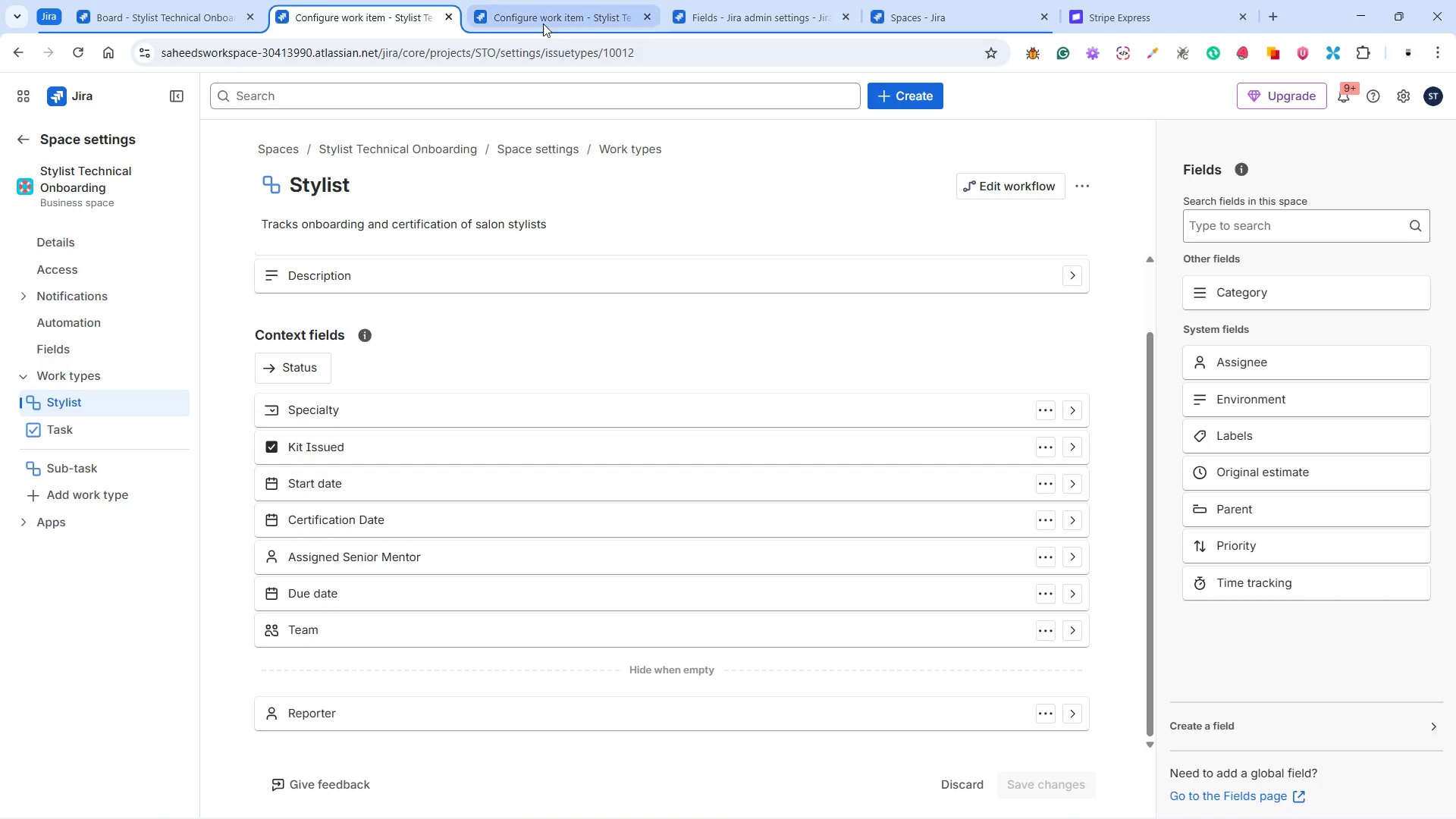 
left_click([545, 20])
 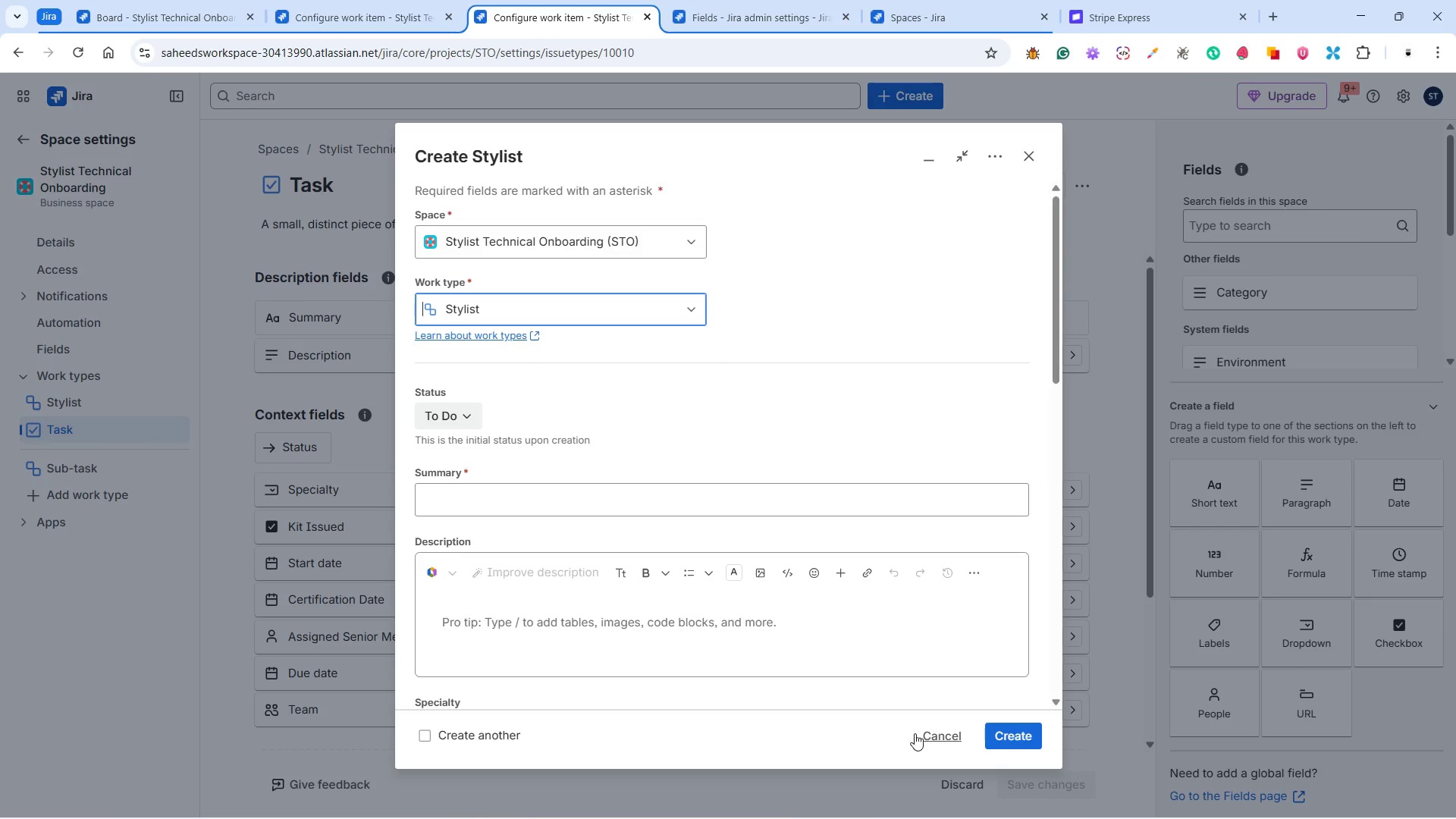 
left_click([927, 735])
 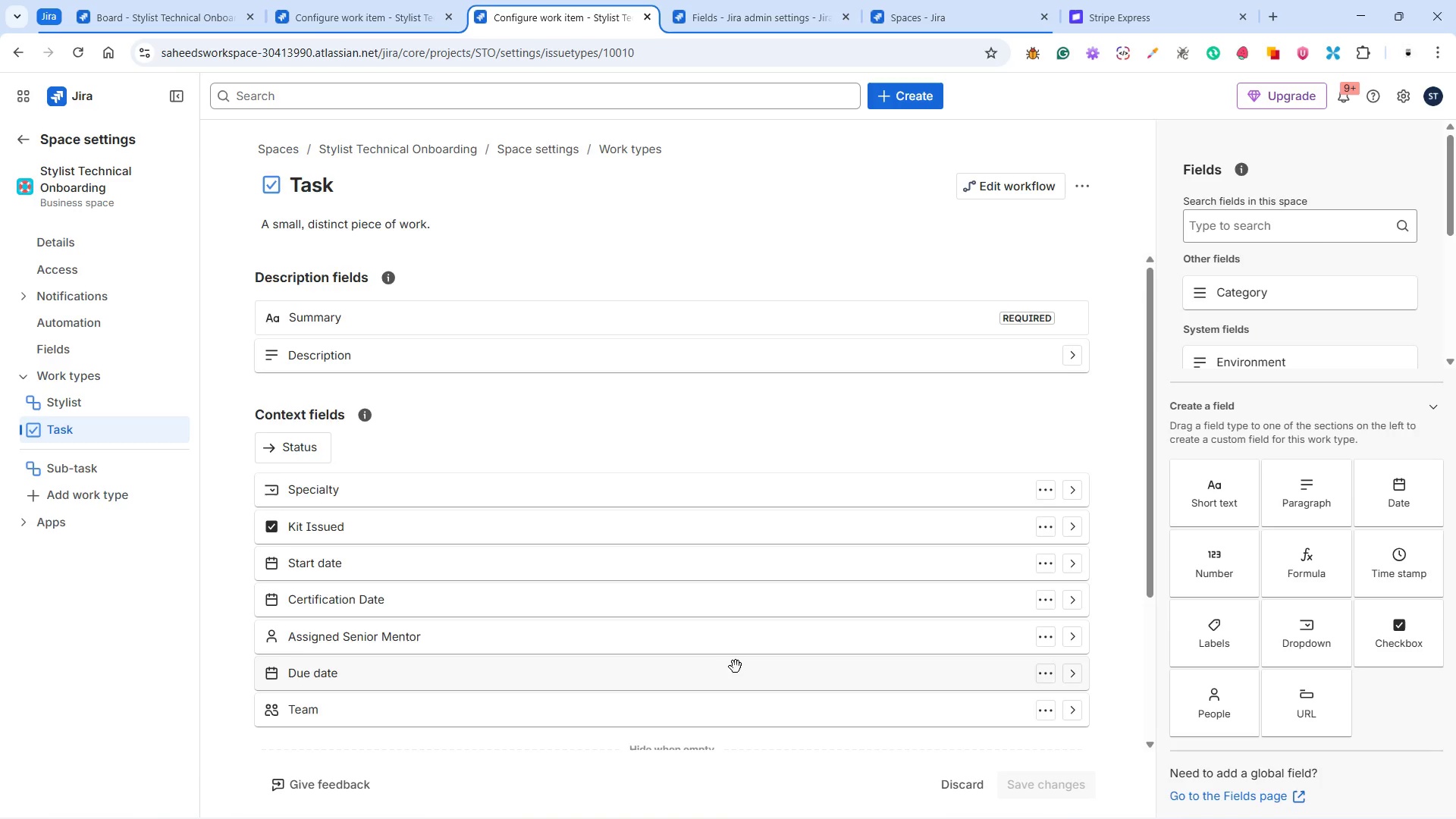 
scroll: coordinate [706, 642], scroll_direction: down, amount: 8.0
 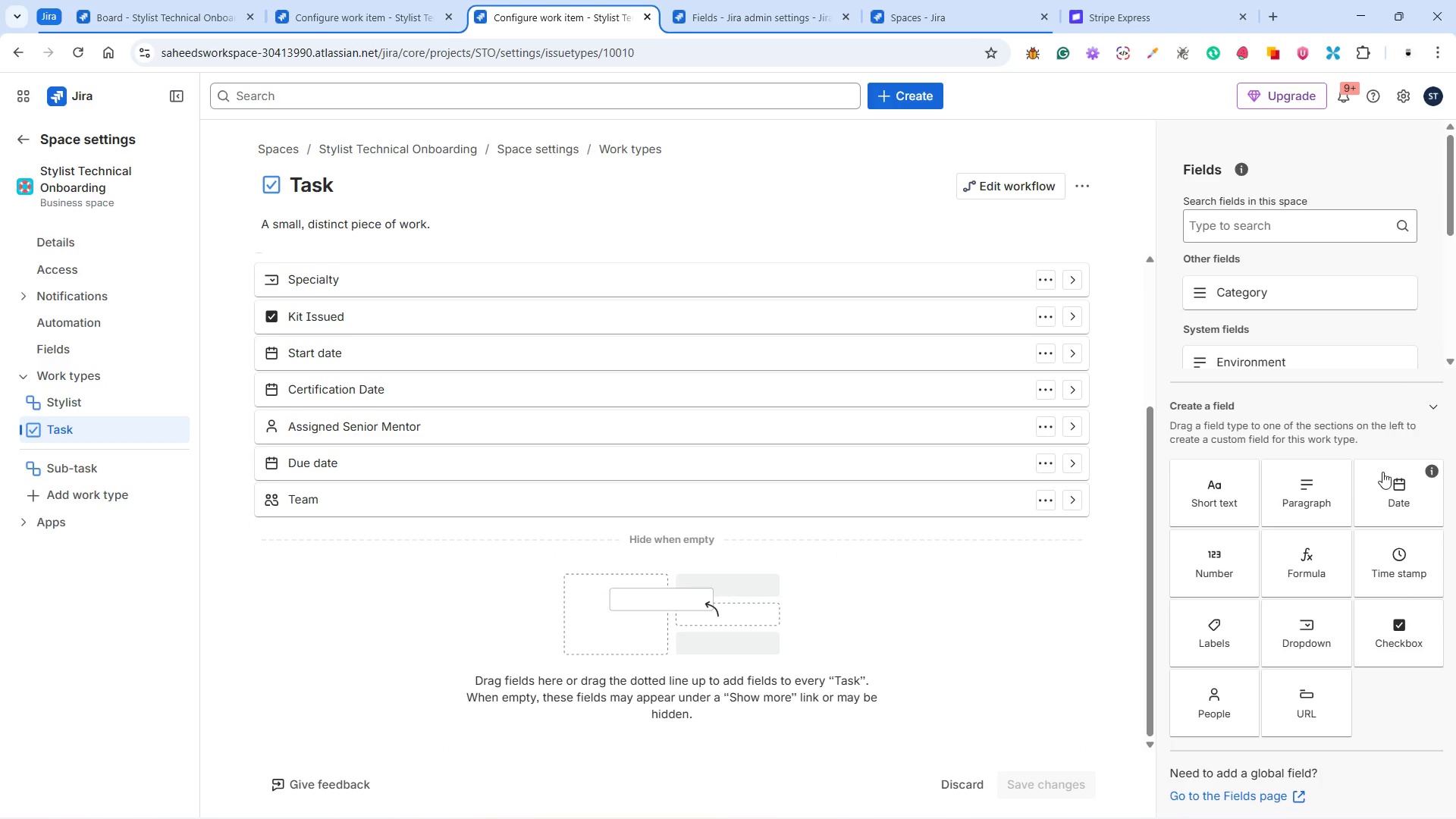 
left_click([1439, 412])
 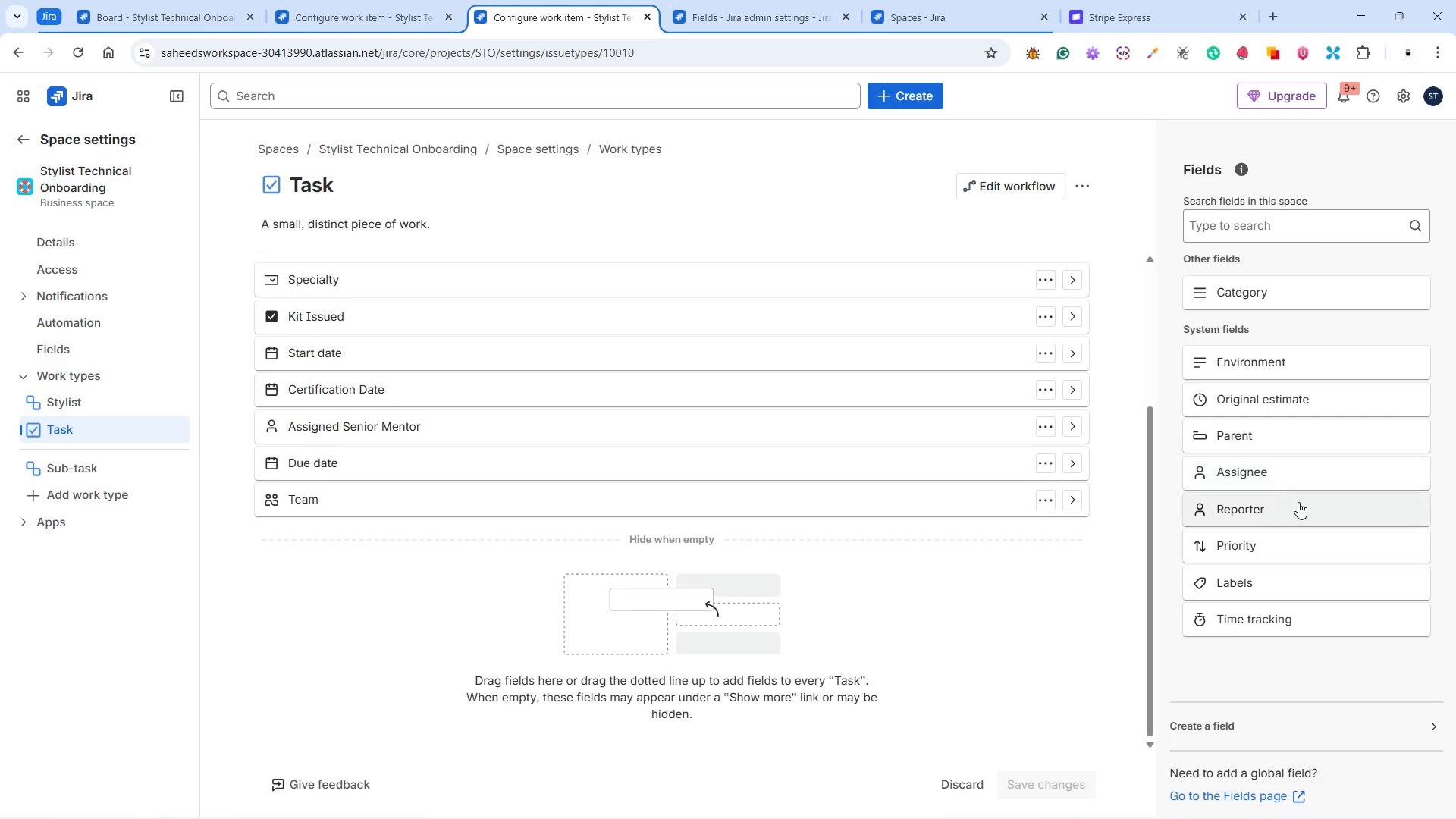 
left_click_drag(start_coordinate=[1266, 511], to_coordinate=[645, 705])
 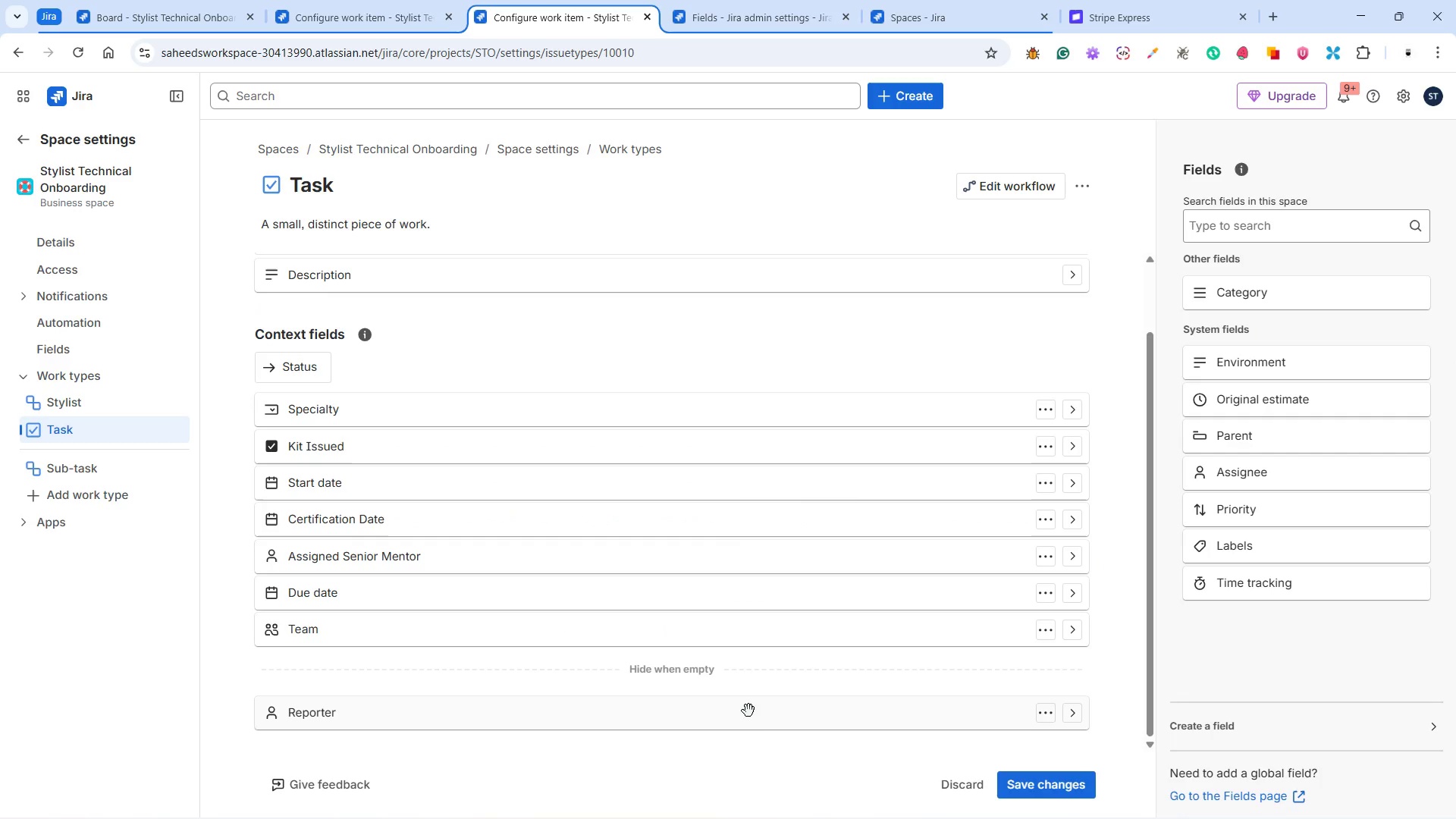 
scroll: coordinate [673, 656], scroll_direction: down, amount: 3.0
 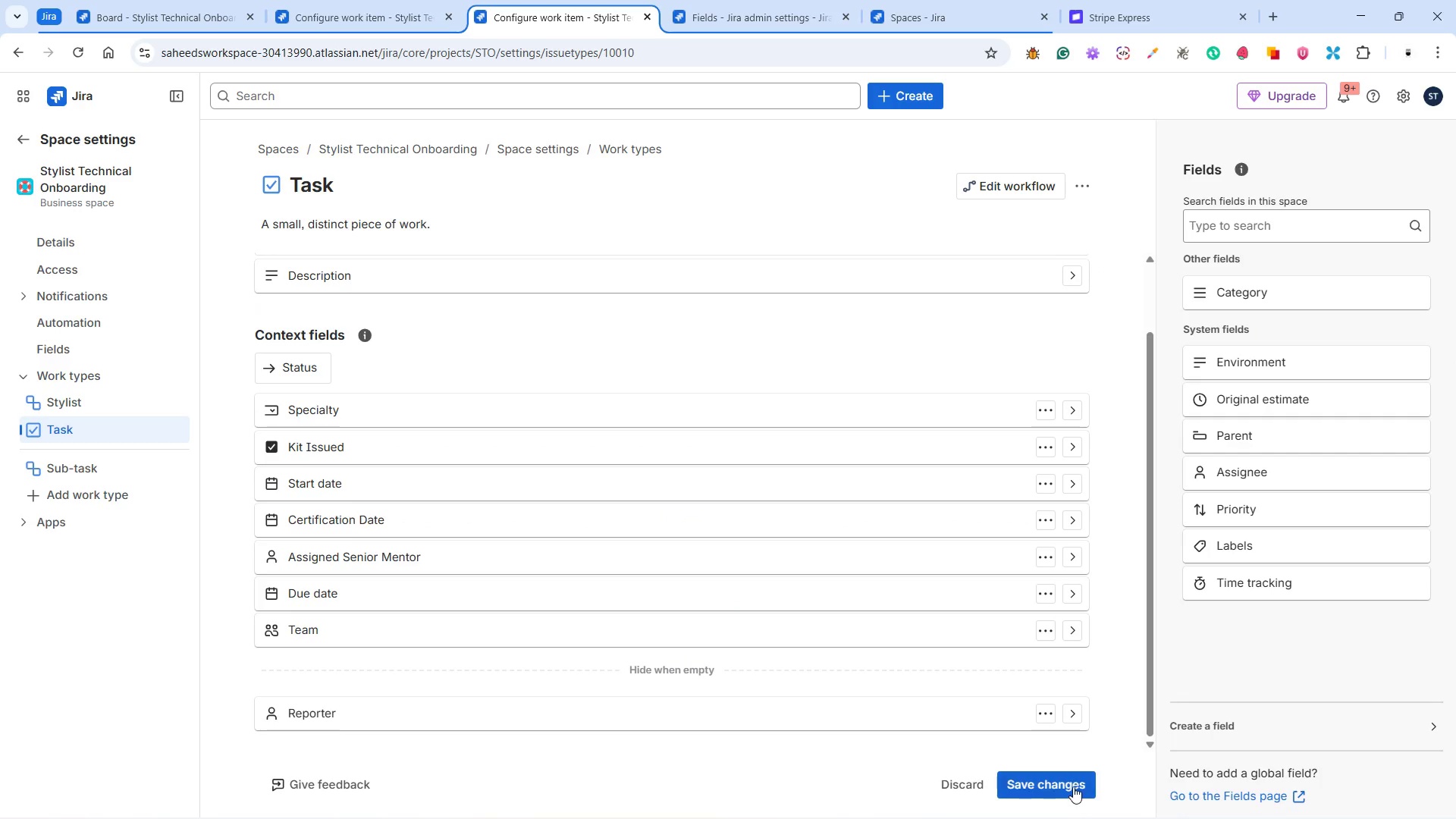 
left_click([1073, 784])
 